 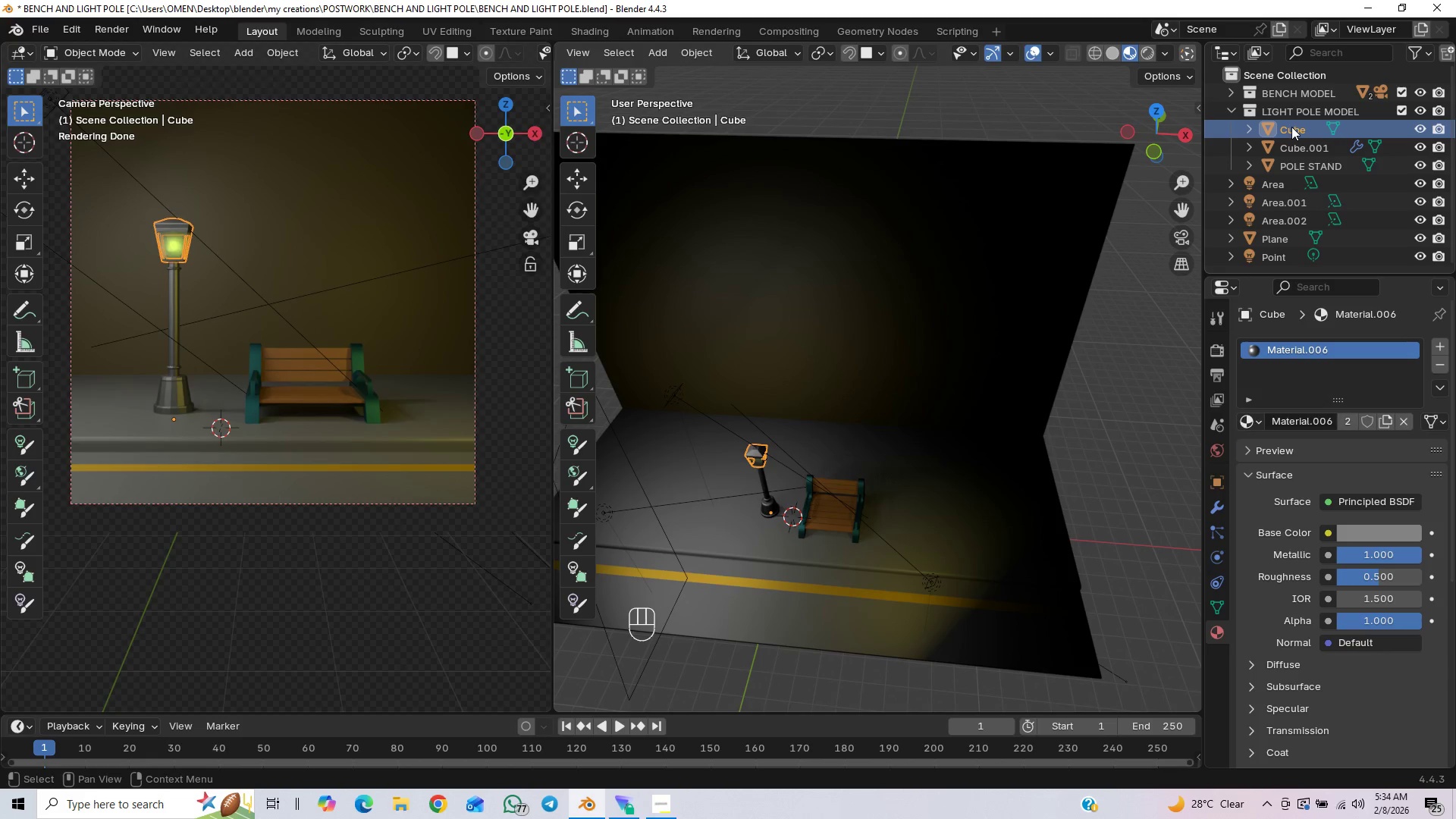 
left_click([1301, 149])
 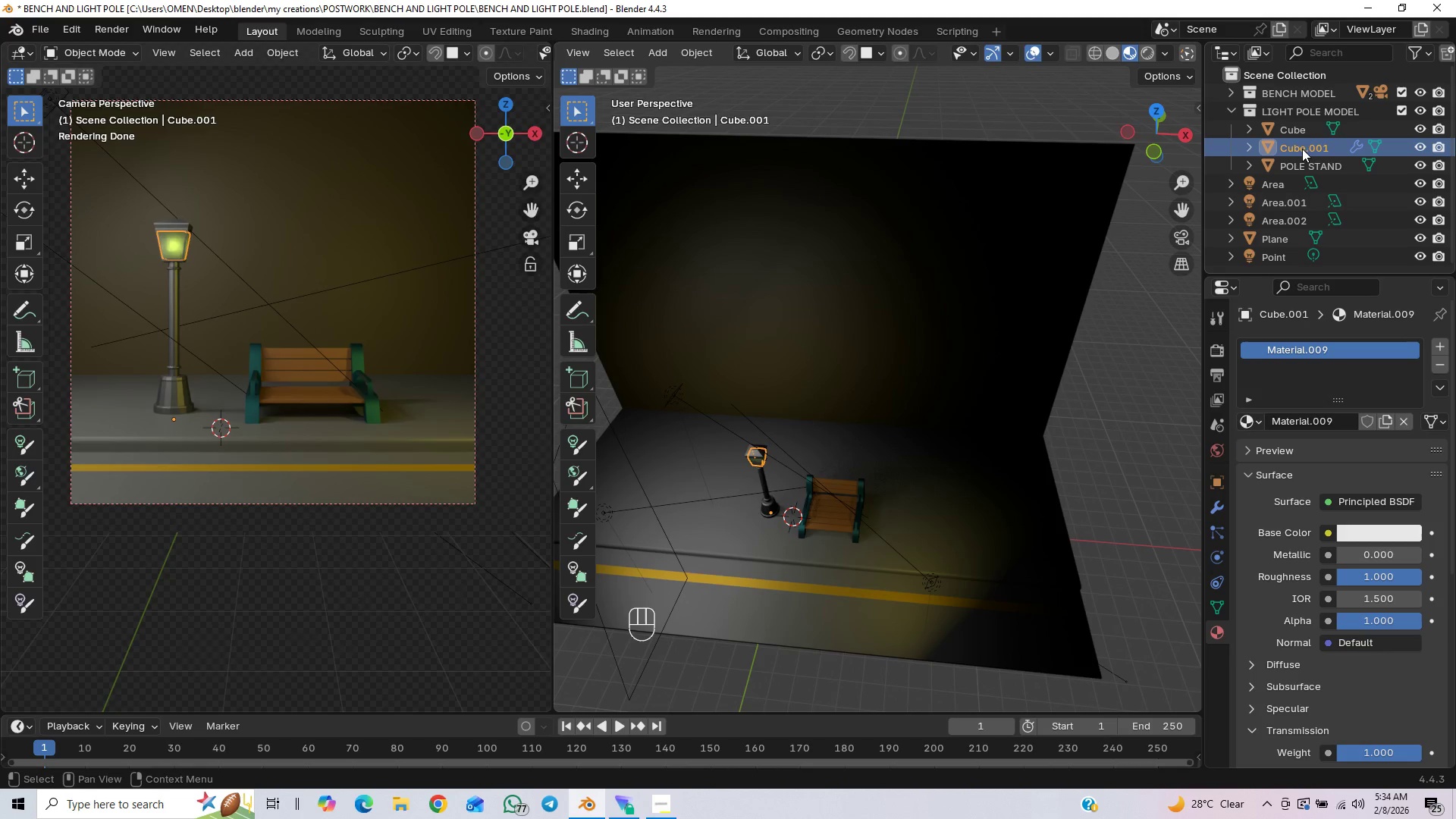 
double_click([1302, 149])
 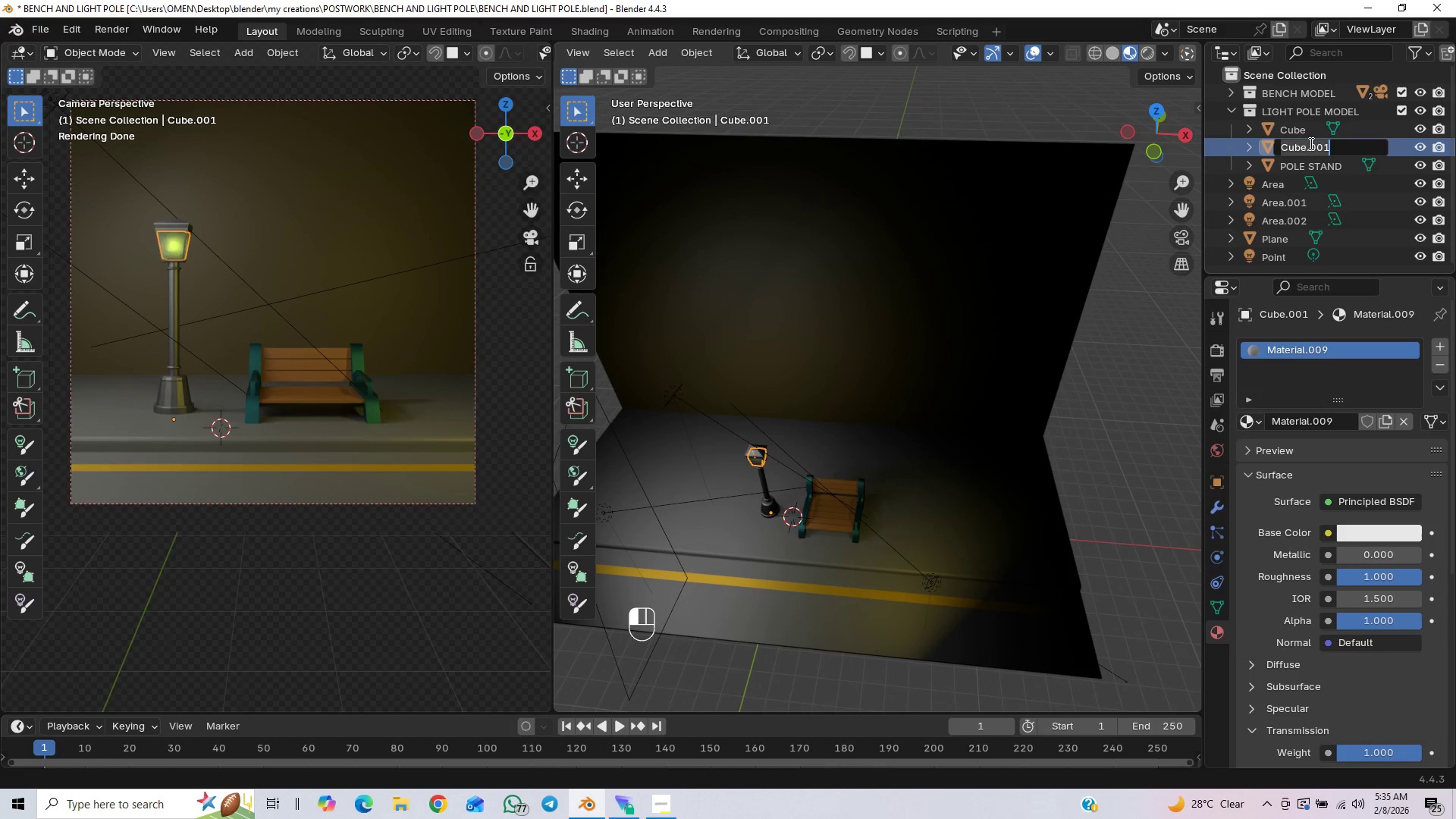 
type(light pole glass)
 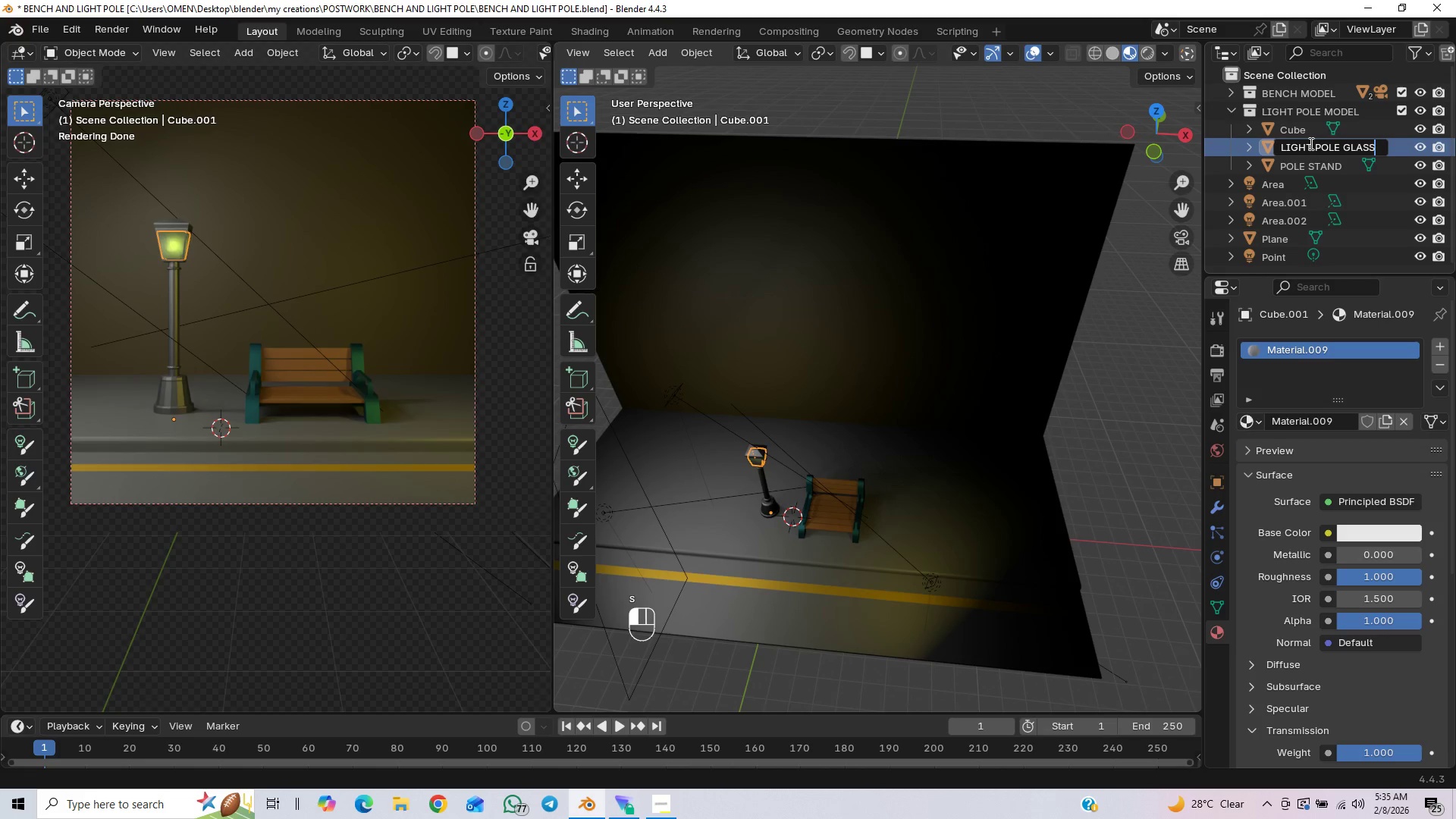 
key(Enter)
 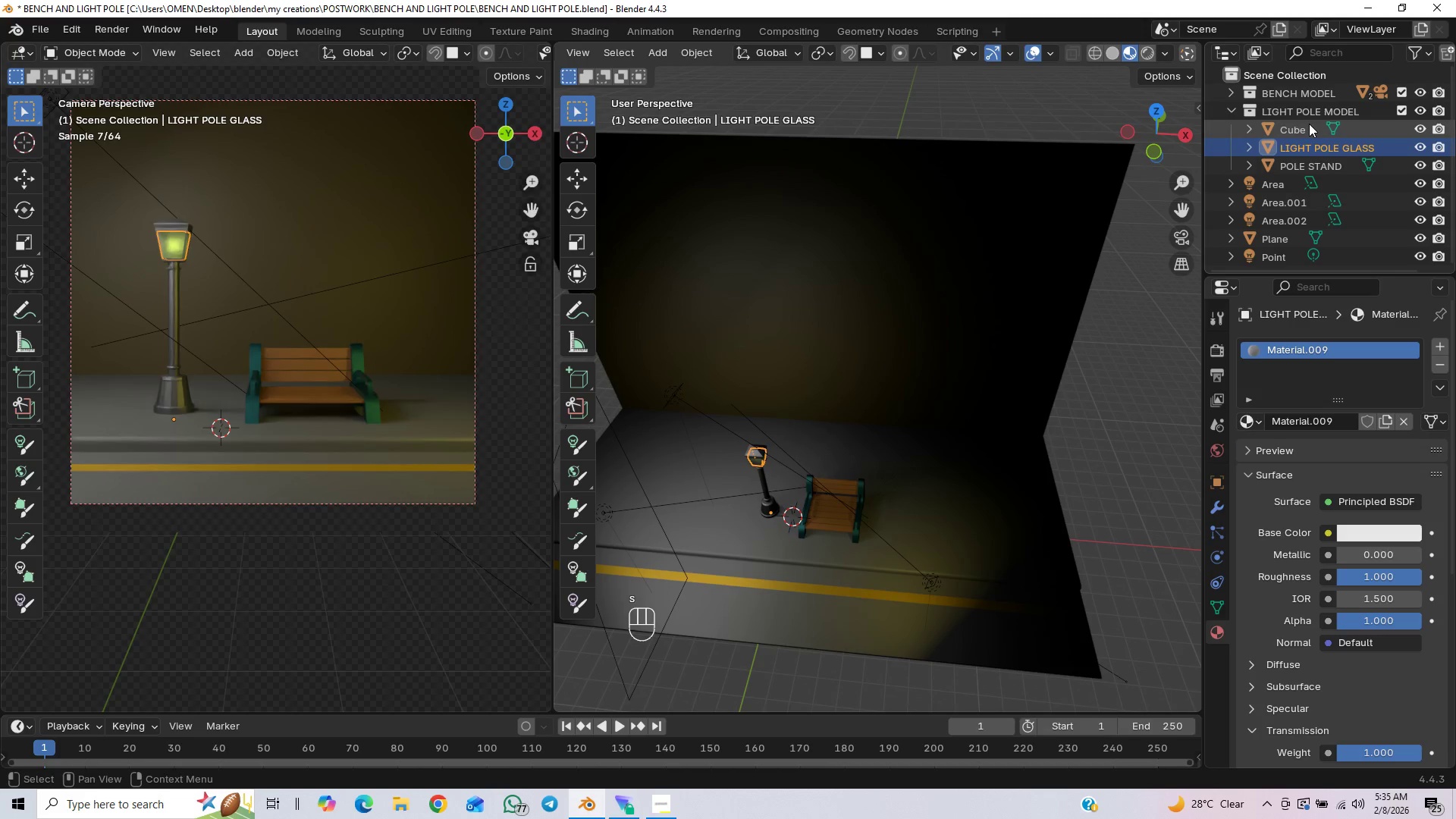 
double_click([1308, 124])
 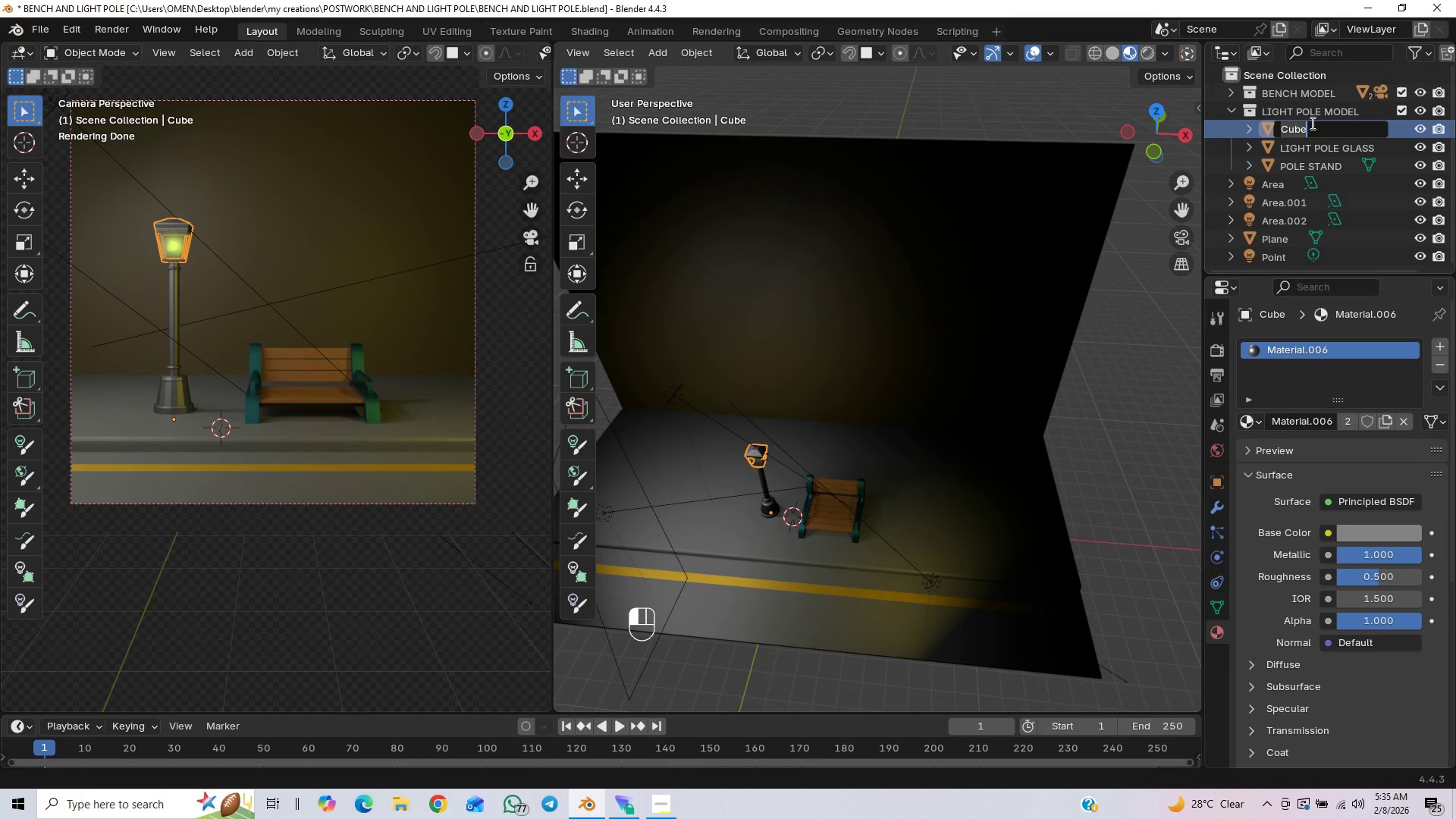 
wait(5.39)
 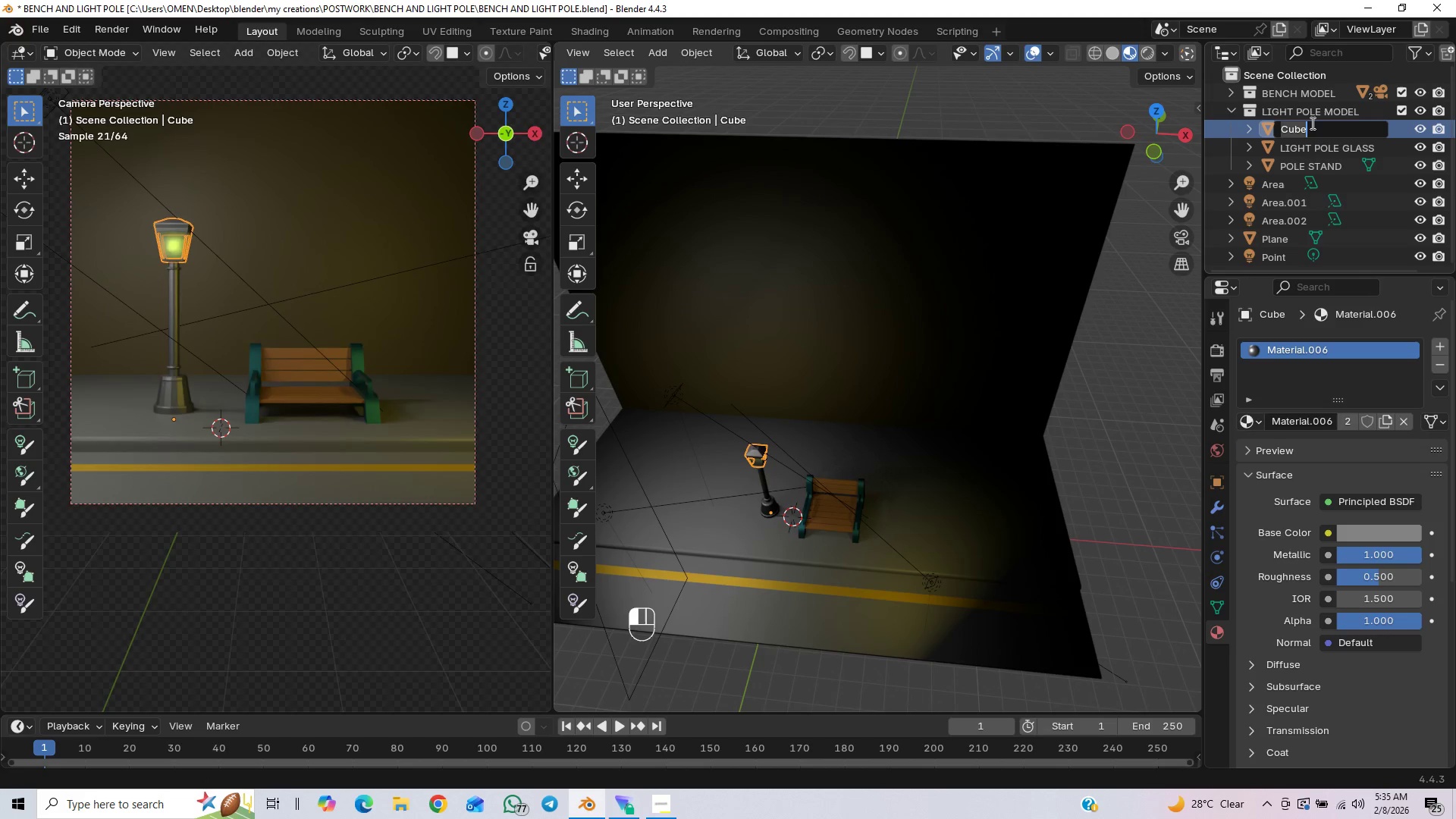 
type(light pole h)
 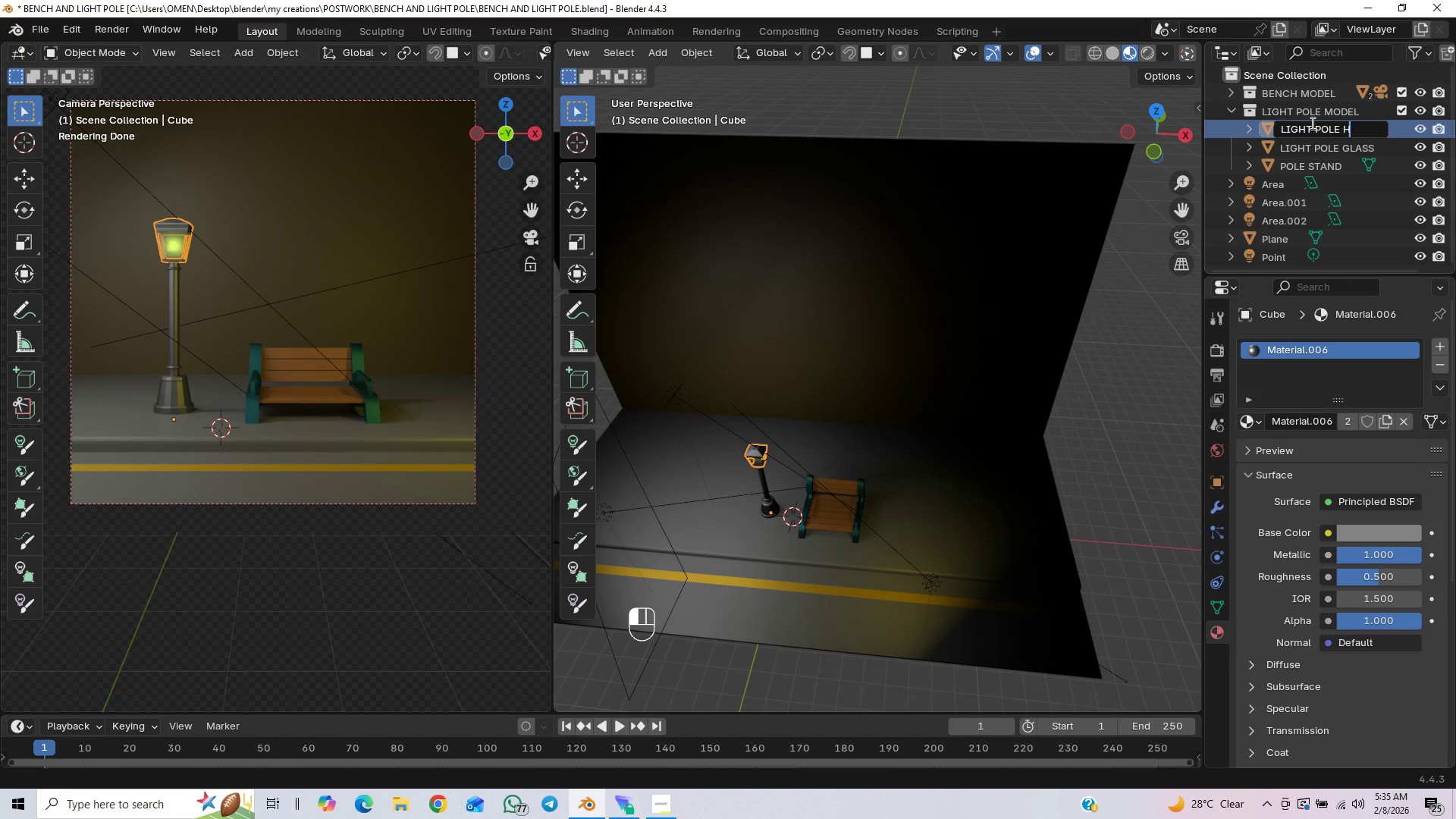 
wait(5.89)
 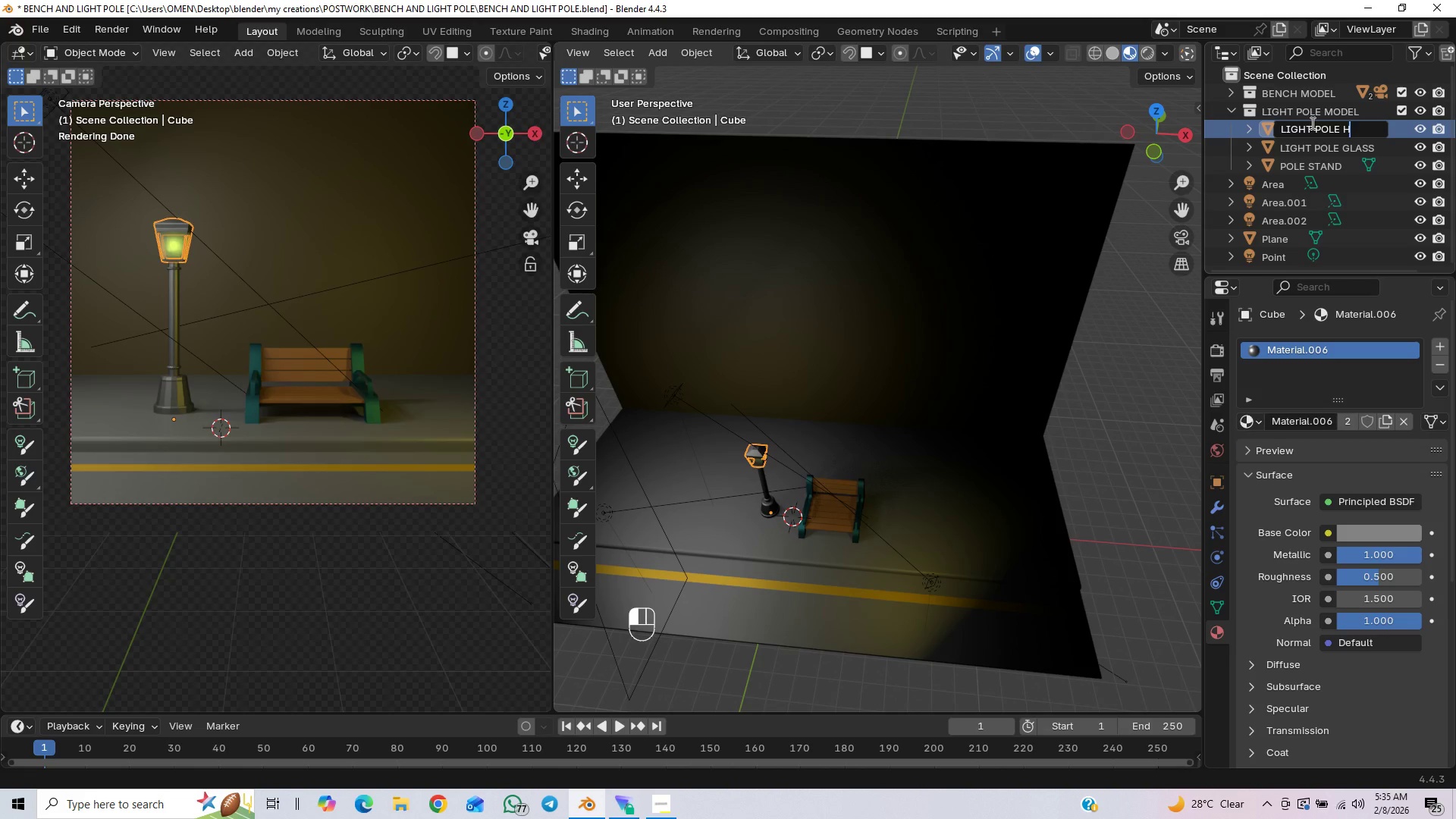 
key(Backspace)
 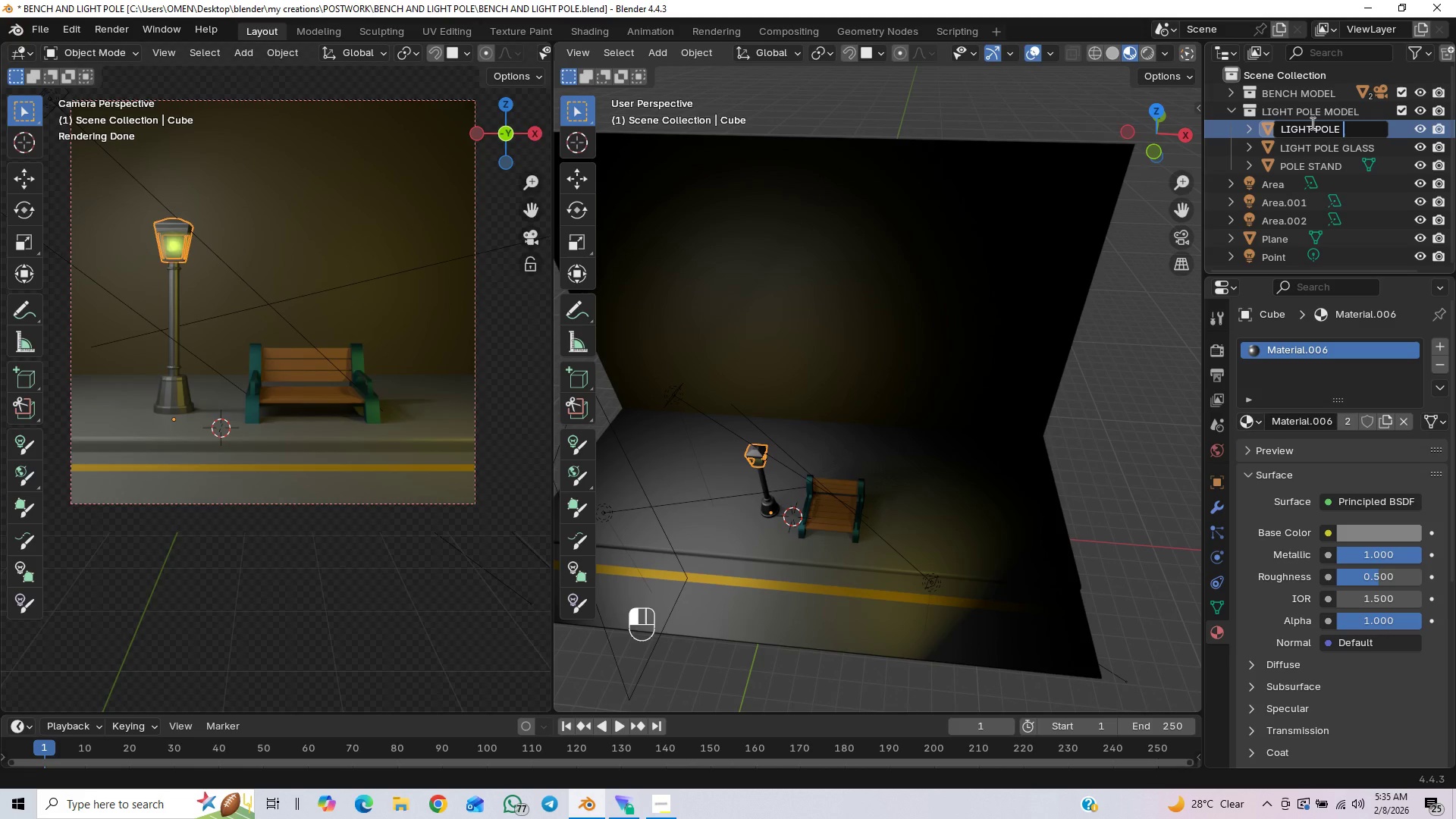 
key(Backspace)
 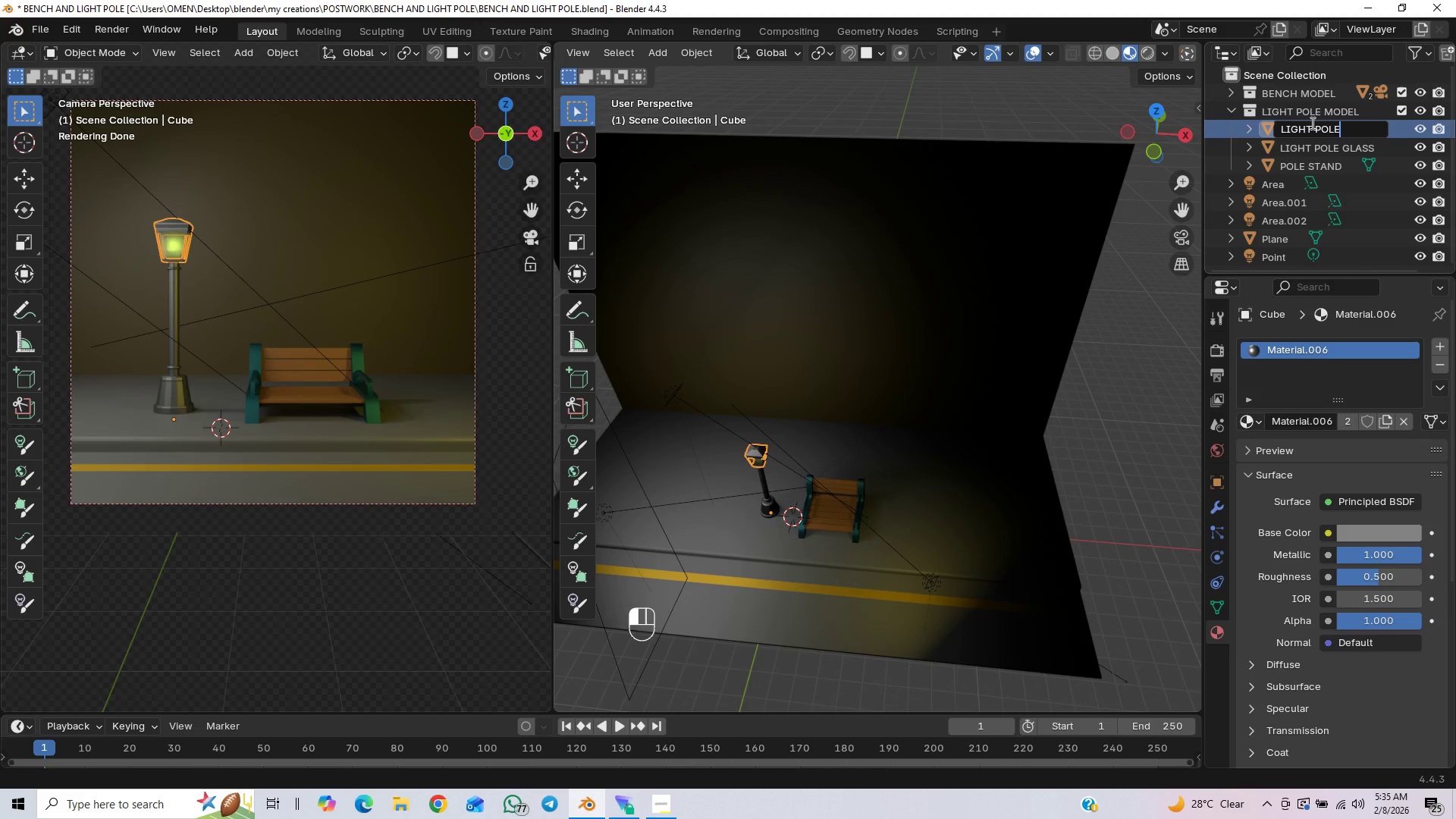 
hold_key(key=Backspace, duration=0.41)
 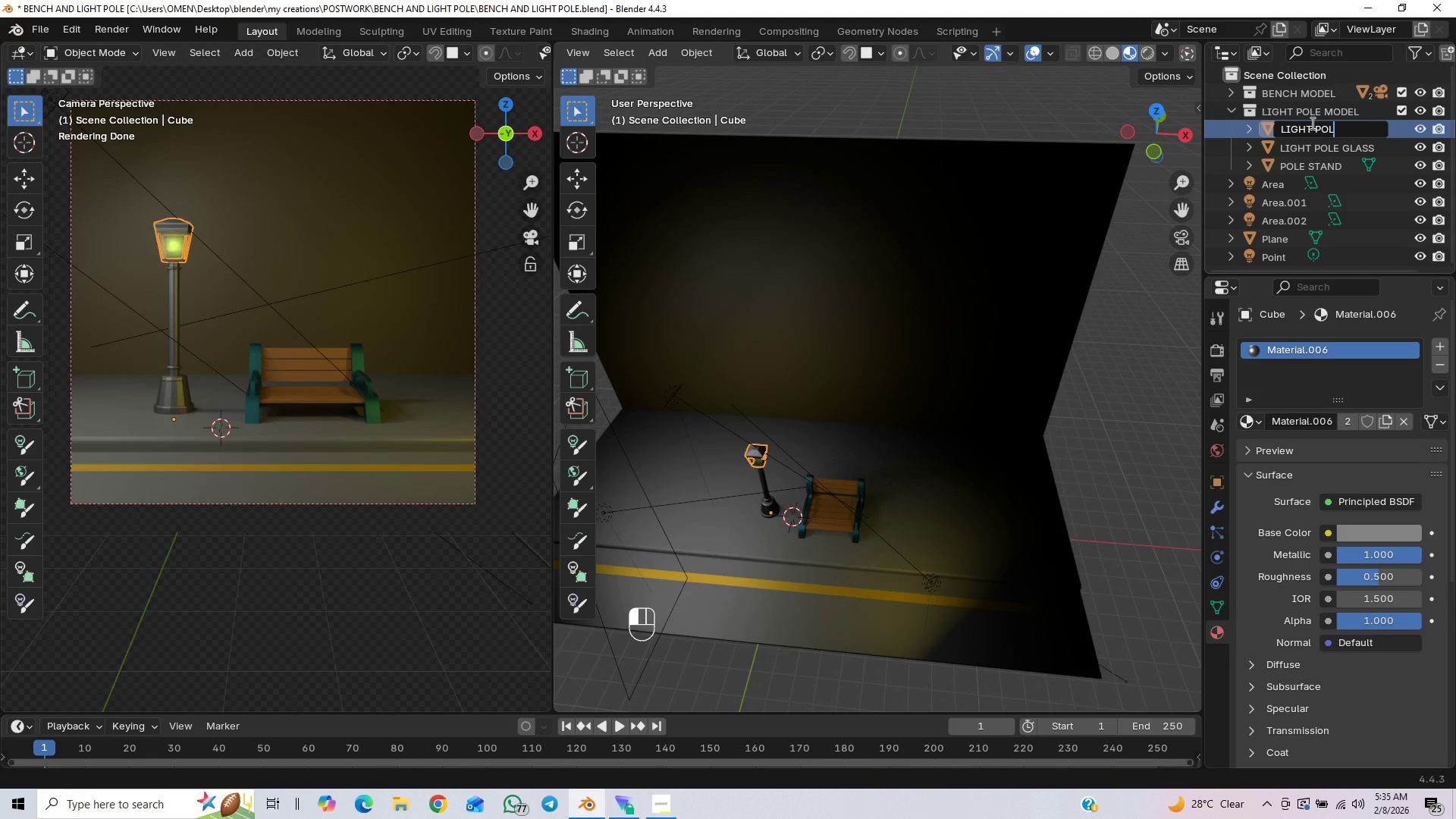 
key(Backspace)
 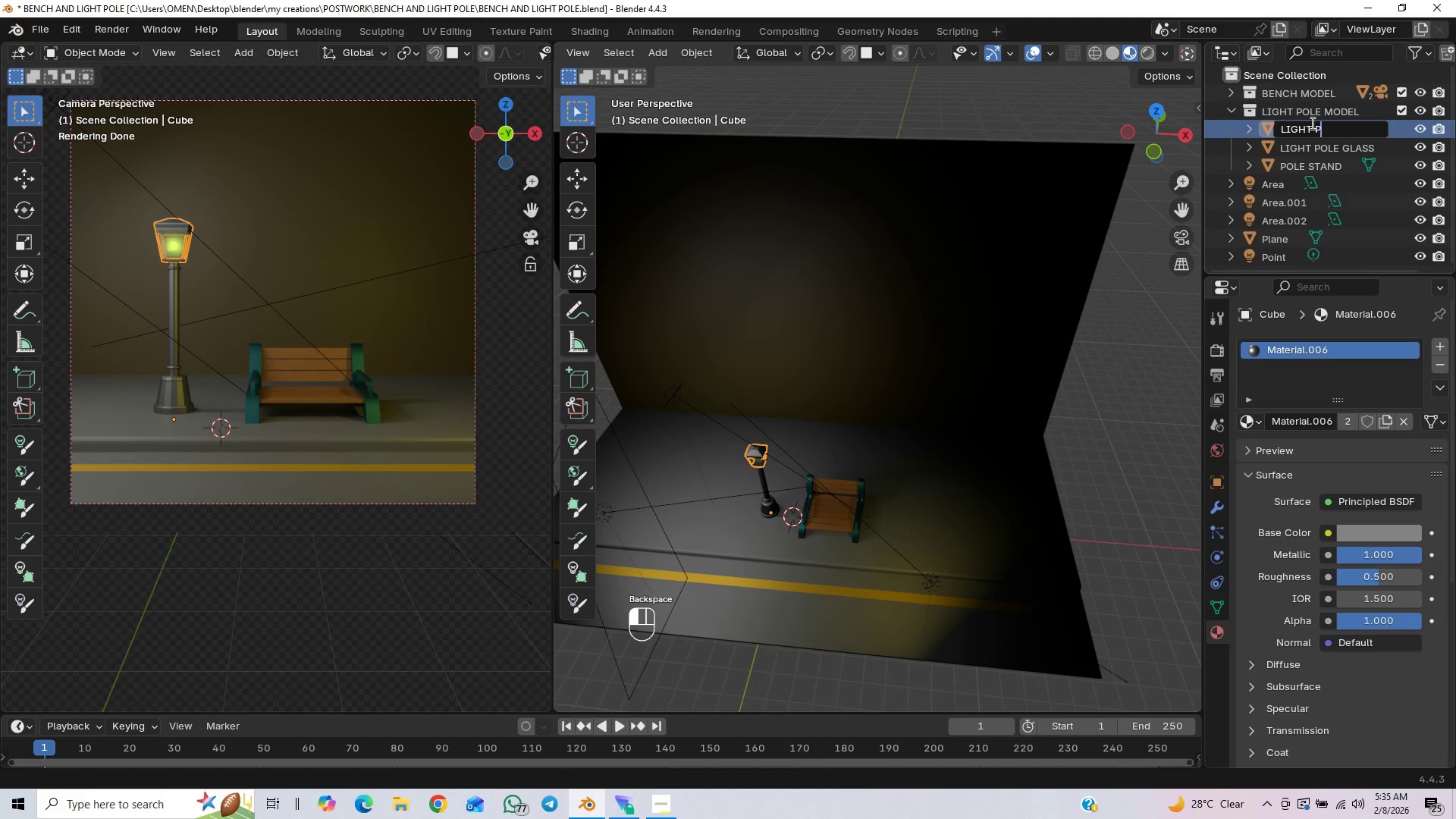 
key(Backspace)
 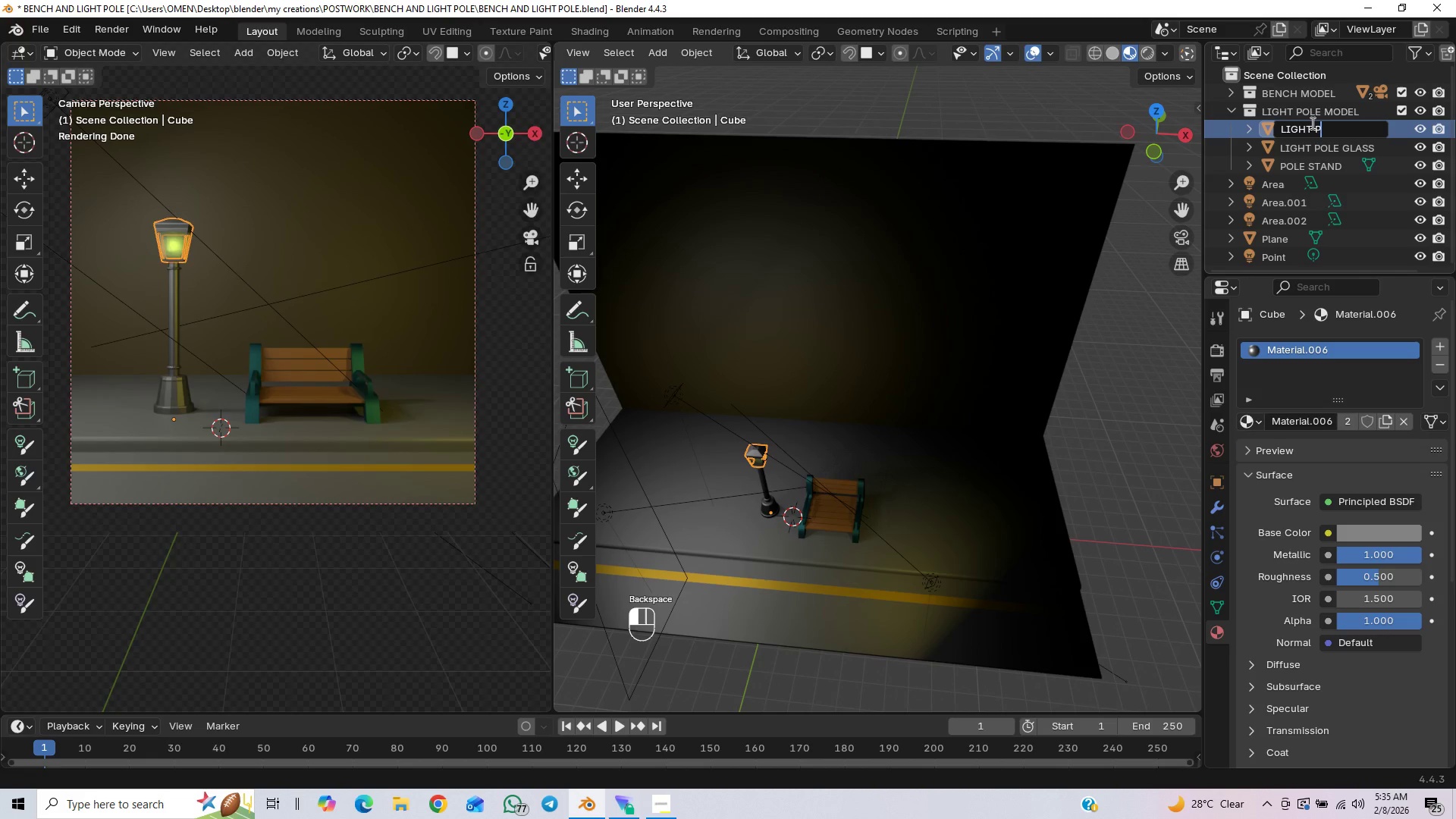 
key(Backspace)
 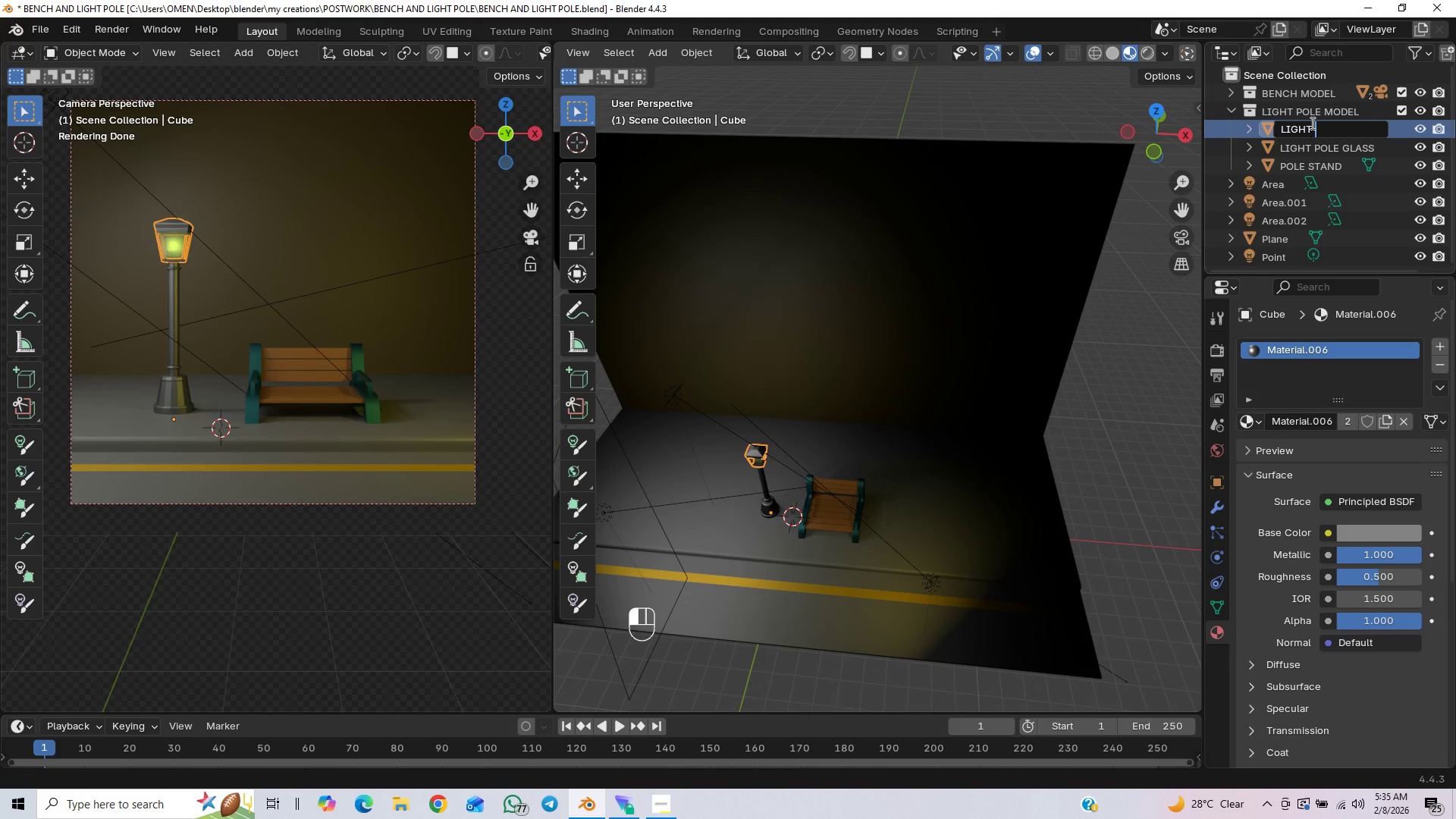 
wait(5.01)
 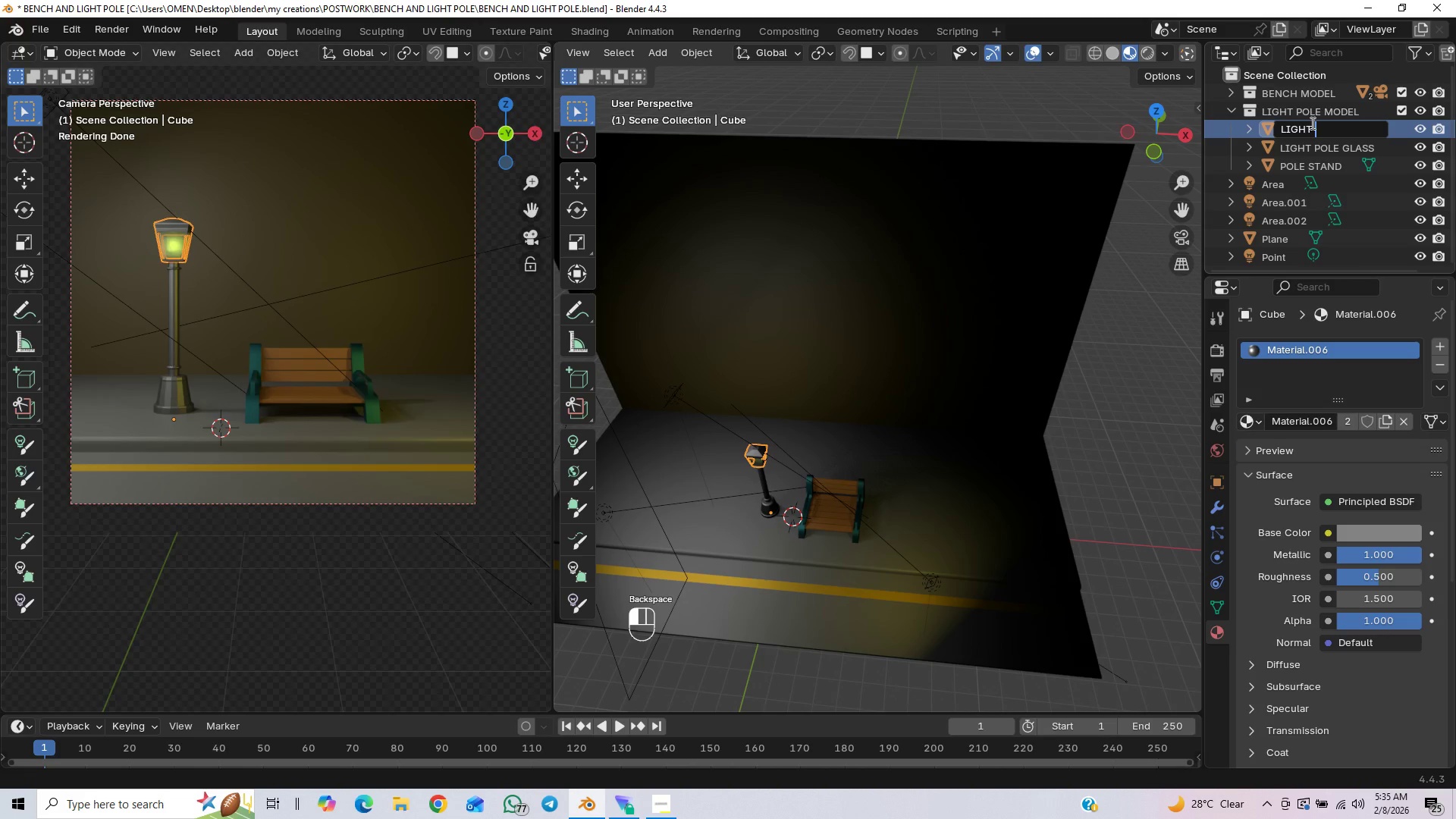 
key(H)
 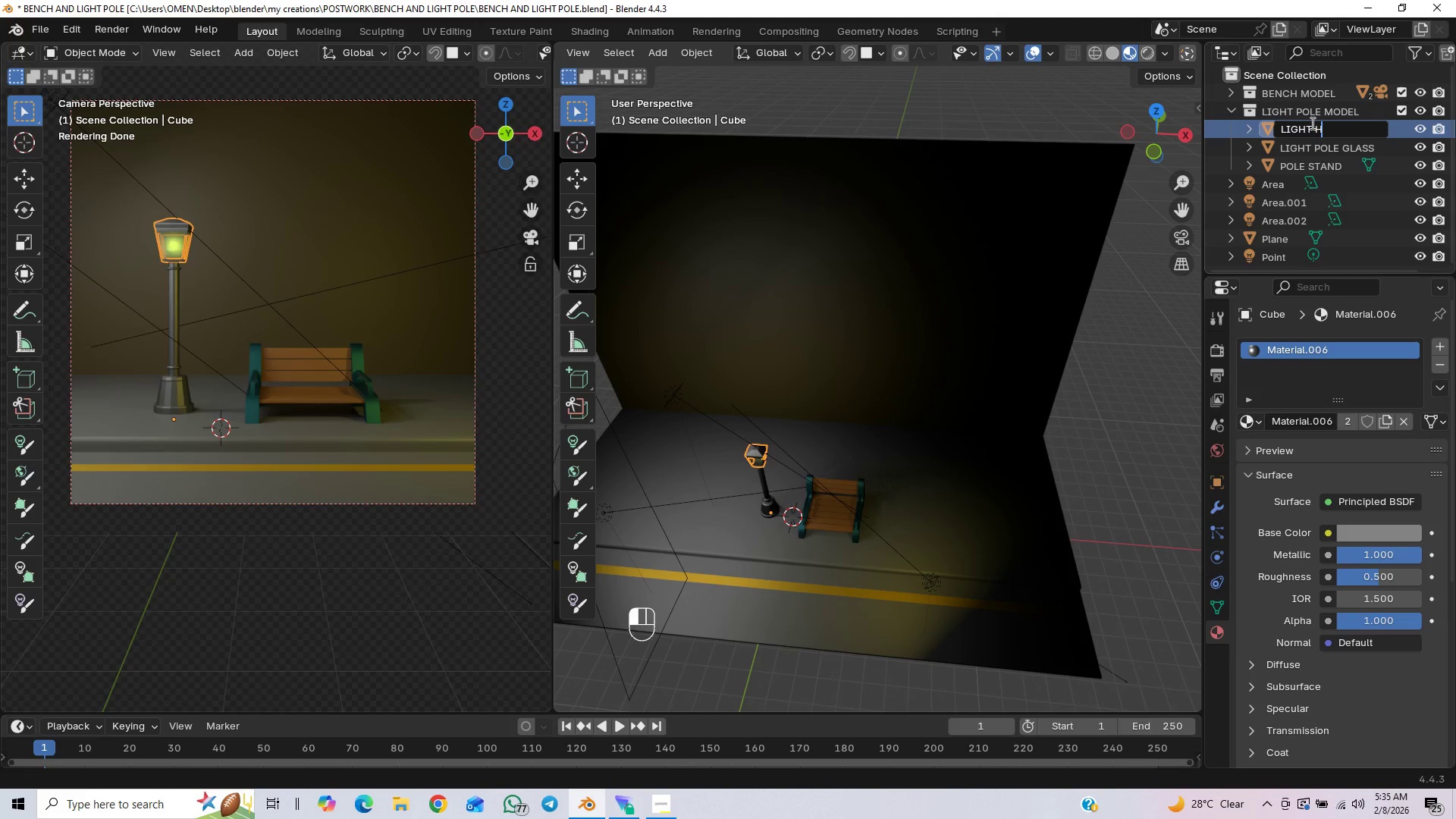 
key(Backspace)
 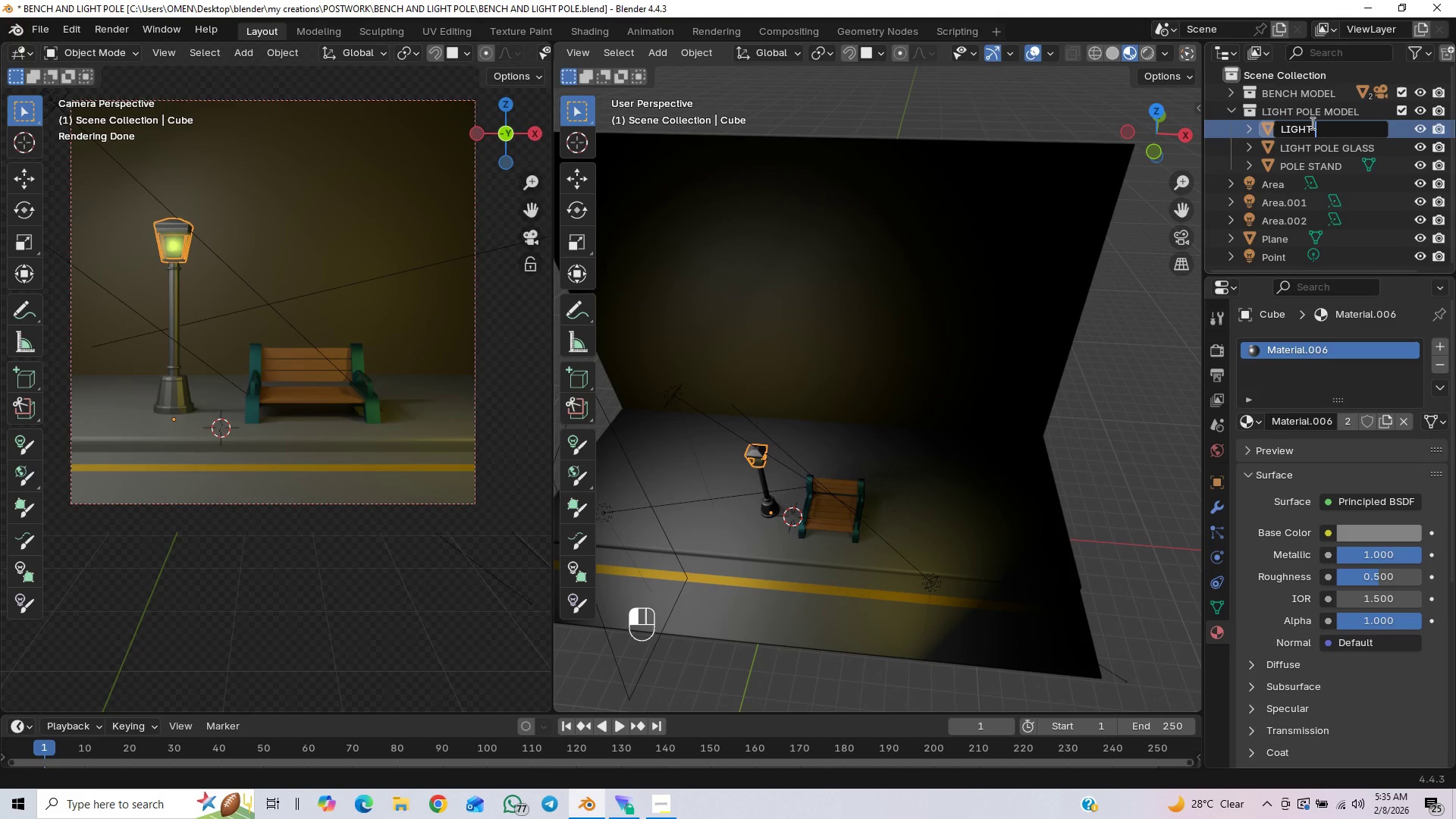 
wait(6.2)
 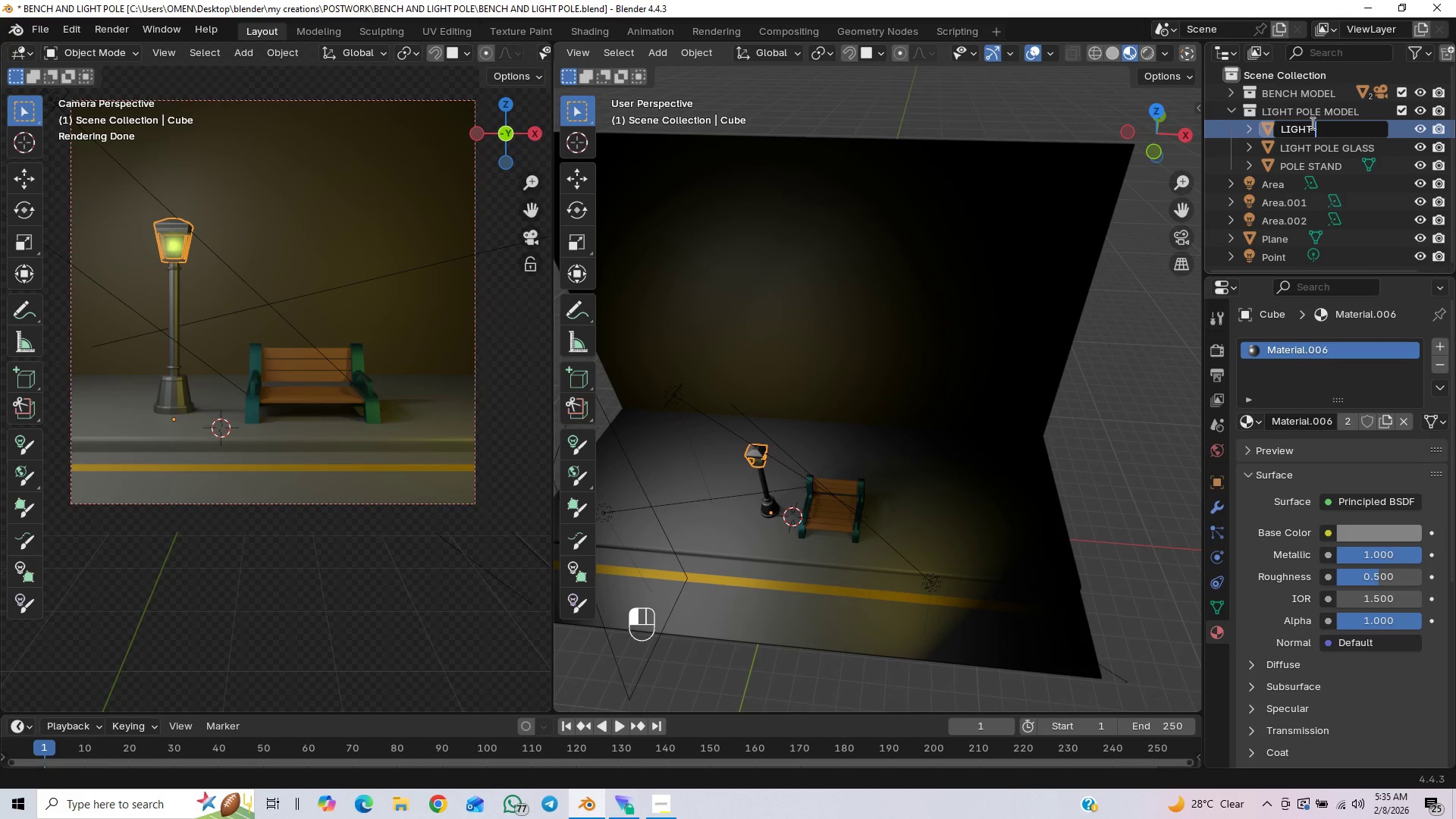 
type(fr)
key(Backspace)
key(Backspace)
type(holder)
 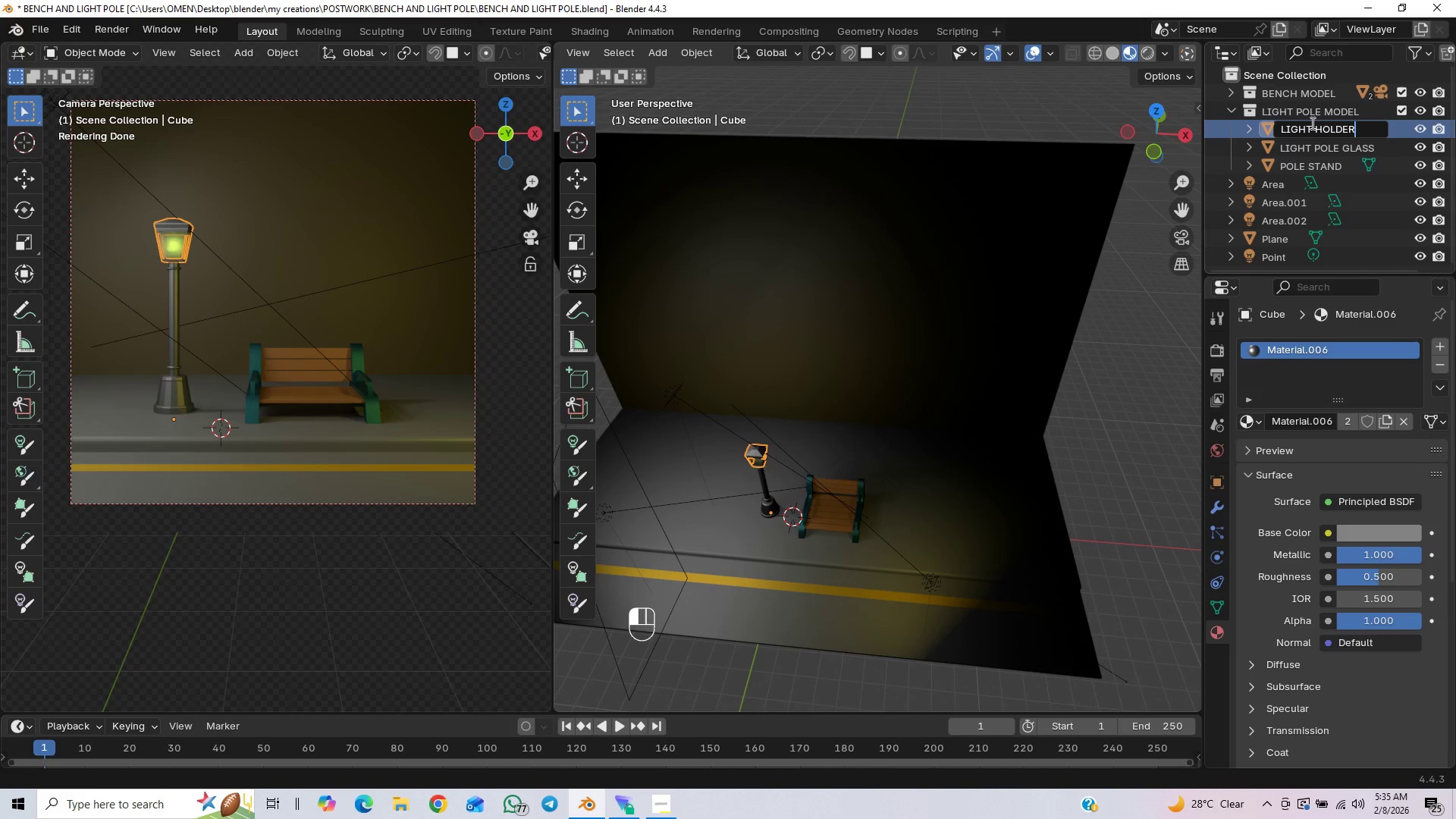 
key(Enter)
 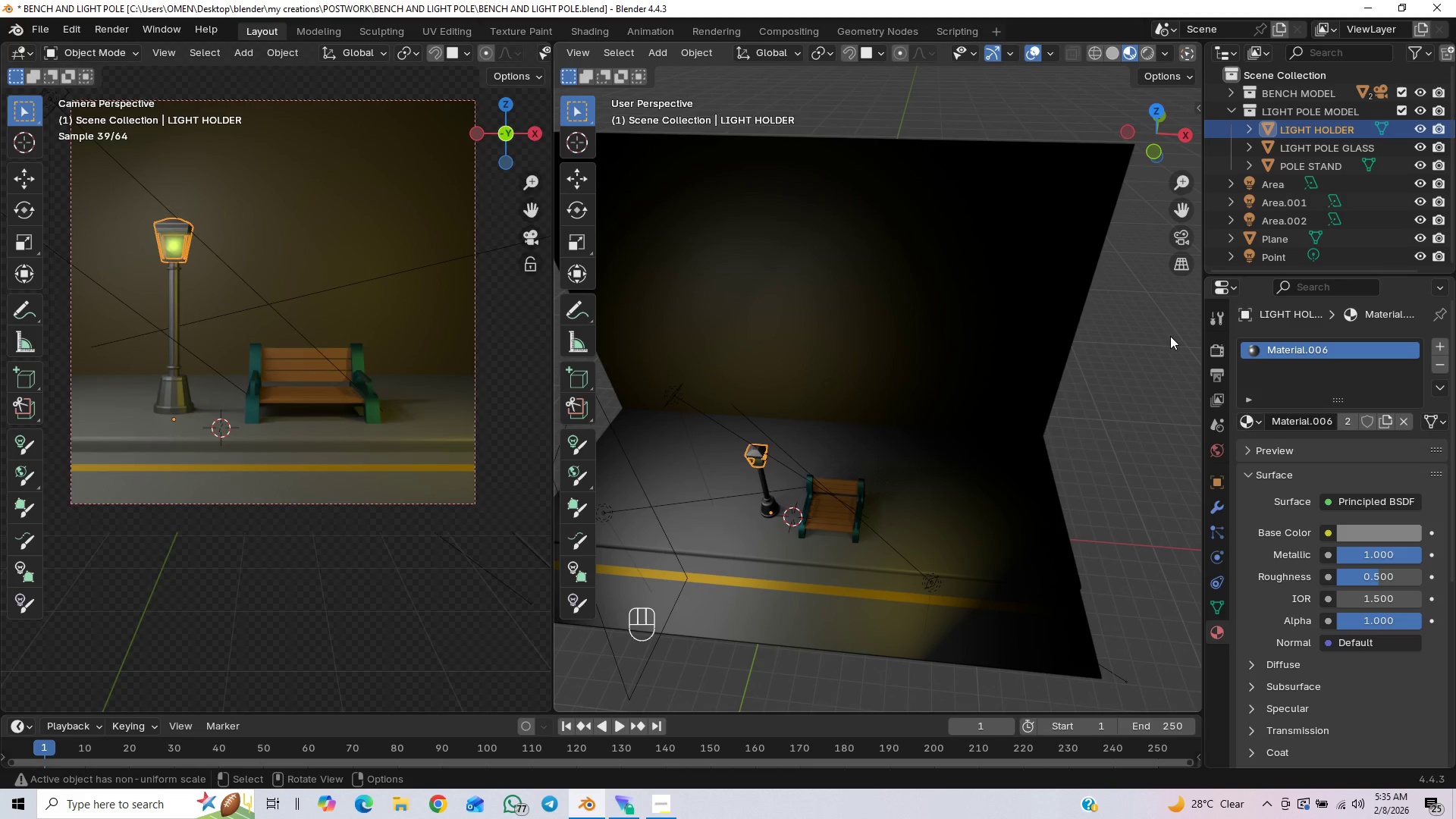 
wait(8.98)
 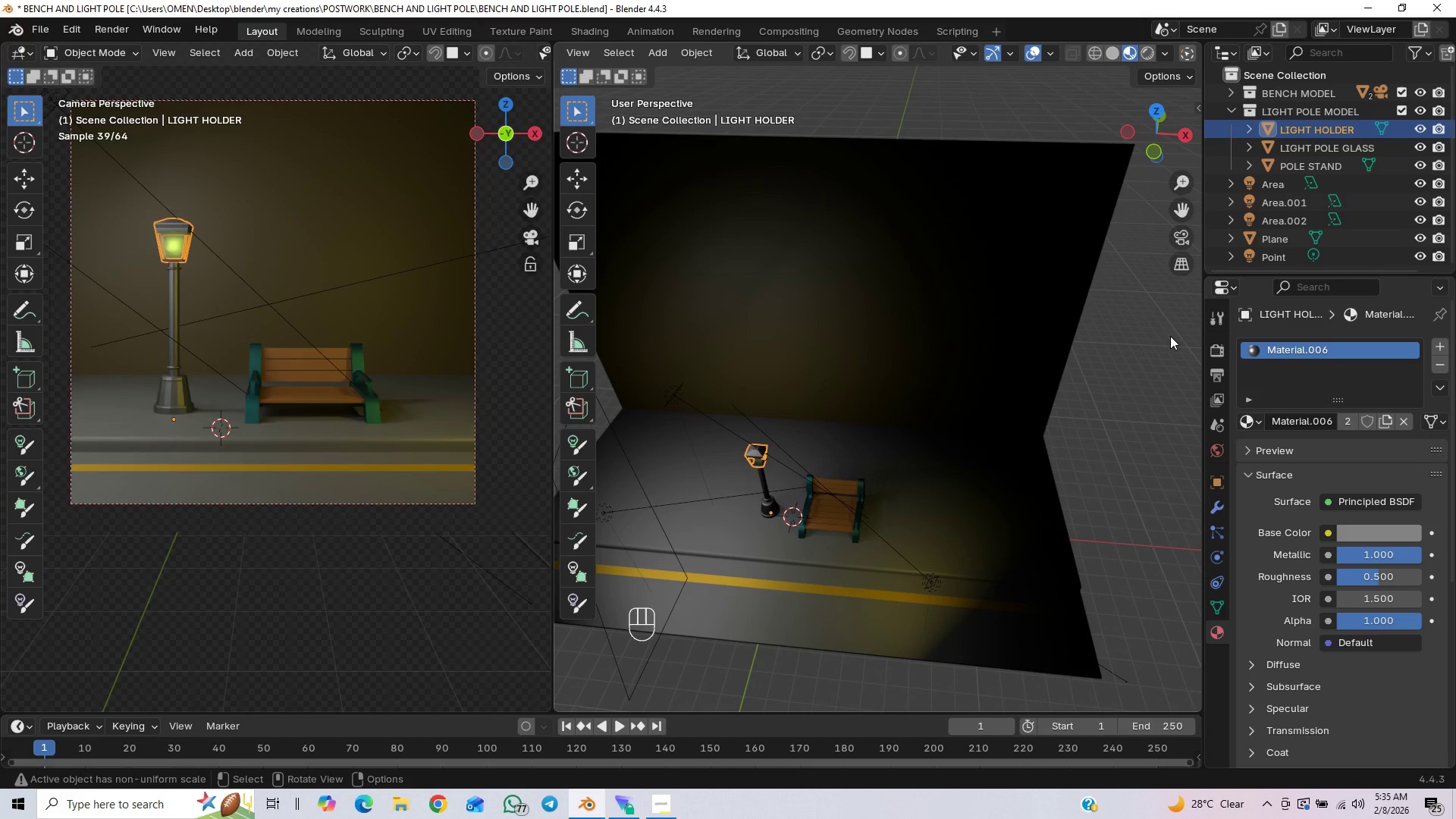 
left_click([1291, 240])
 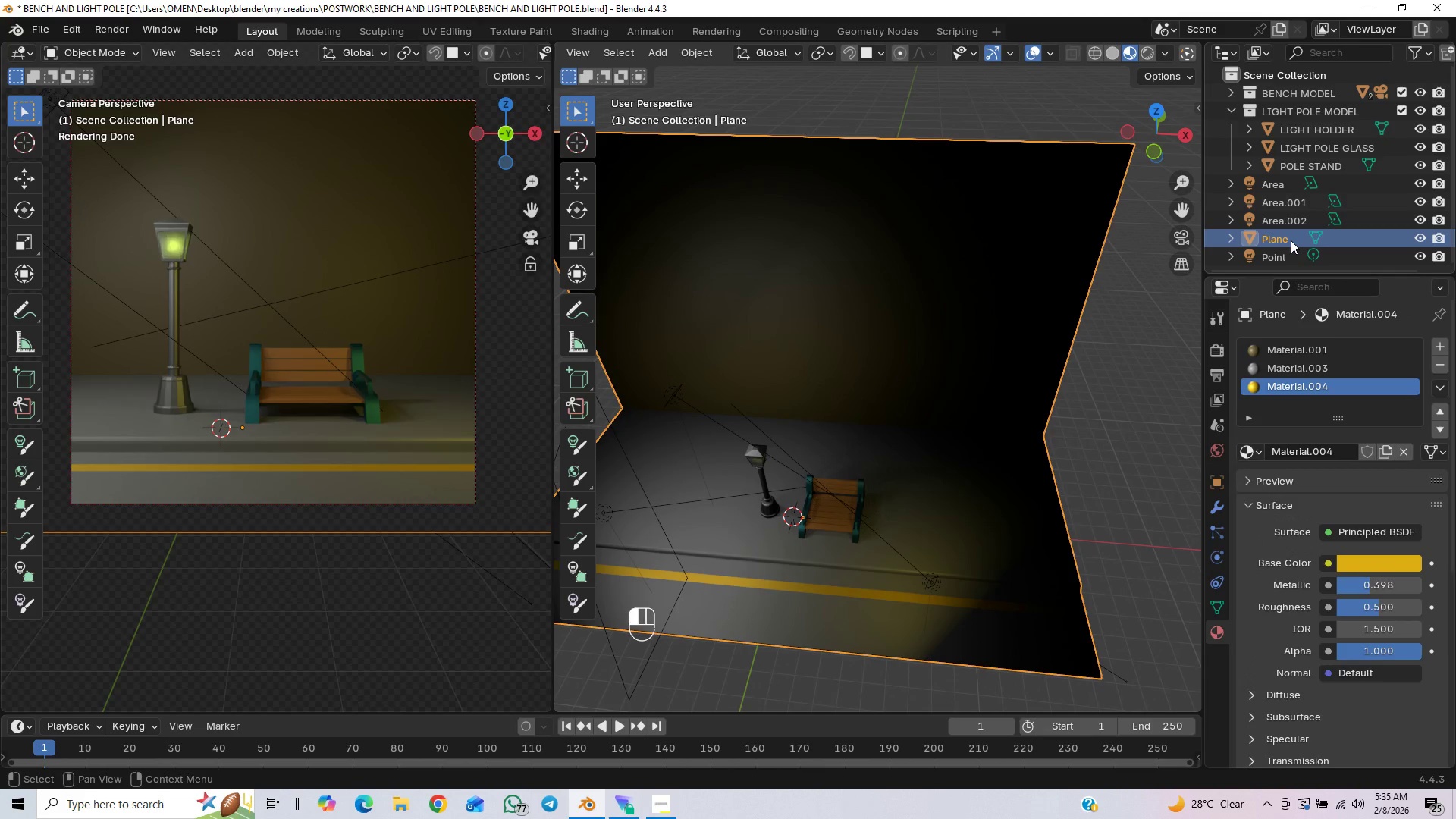 
double_click([1291, 240])
 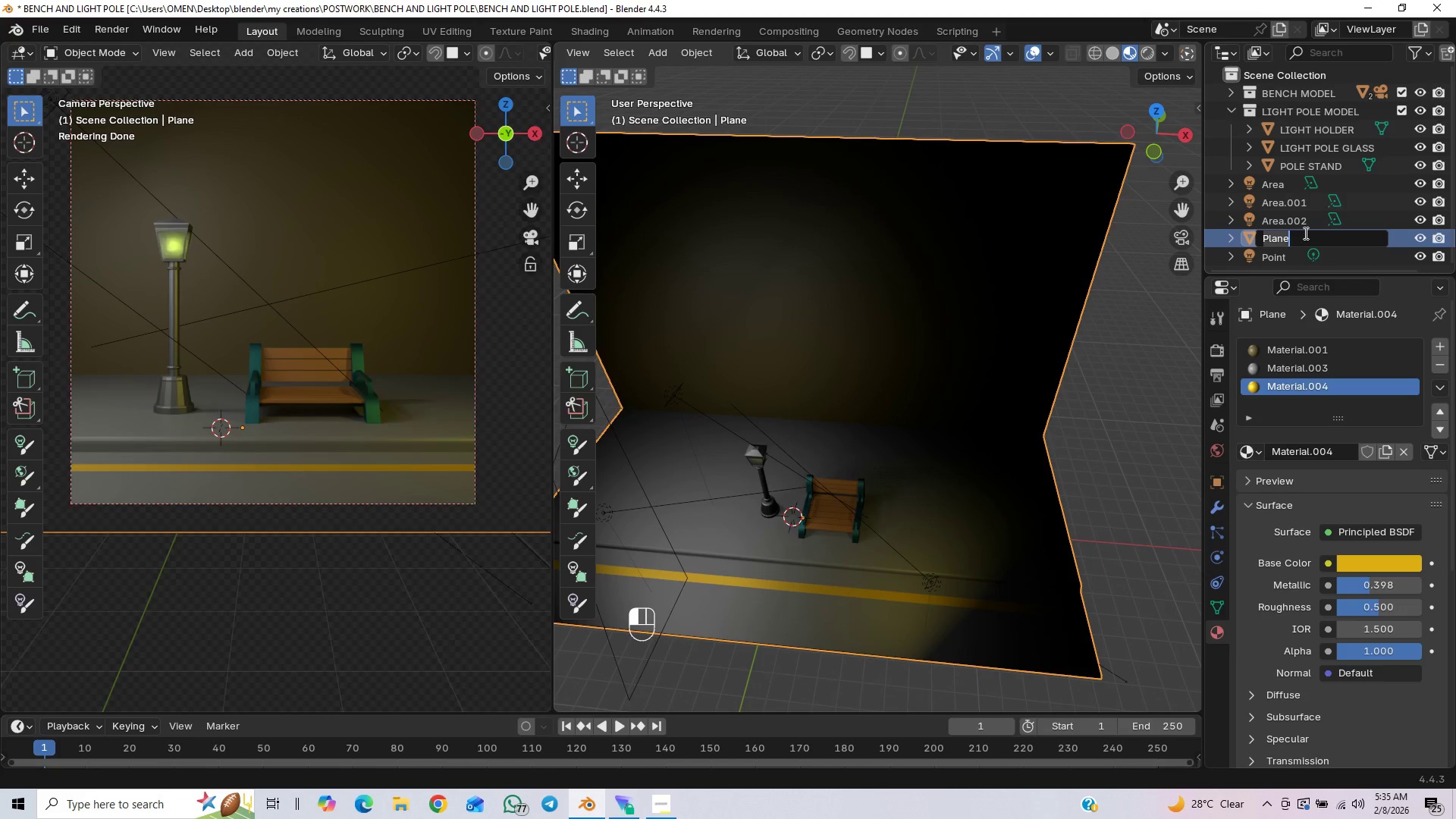 
type(floor)
 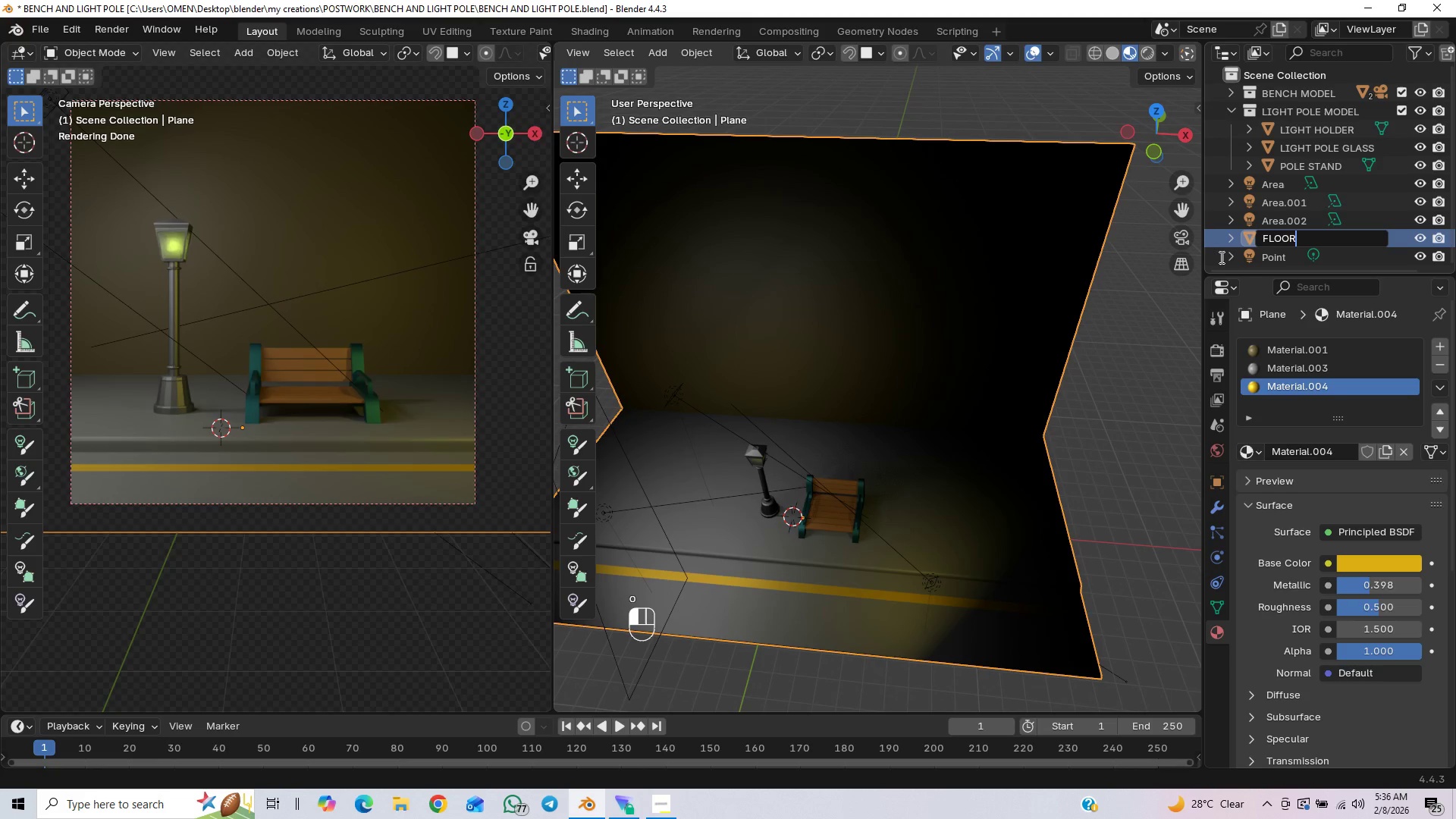 
type(/envirom)
key(Backspace)
type(nment)
 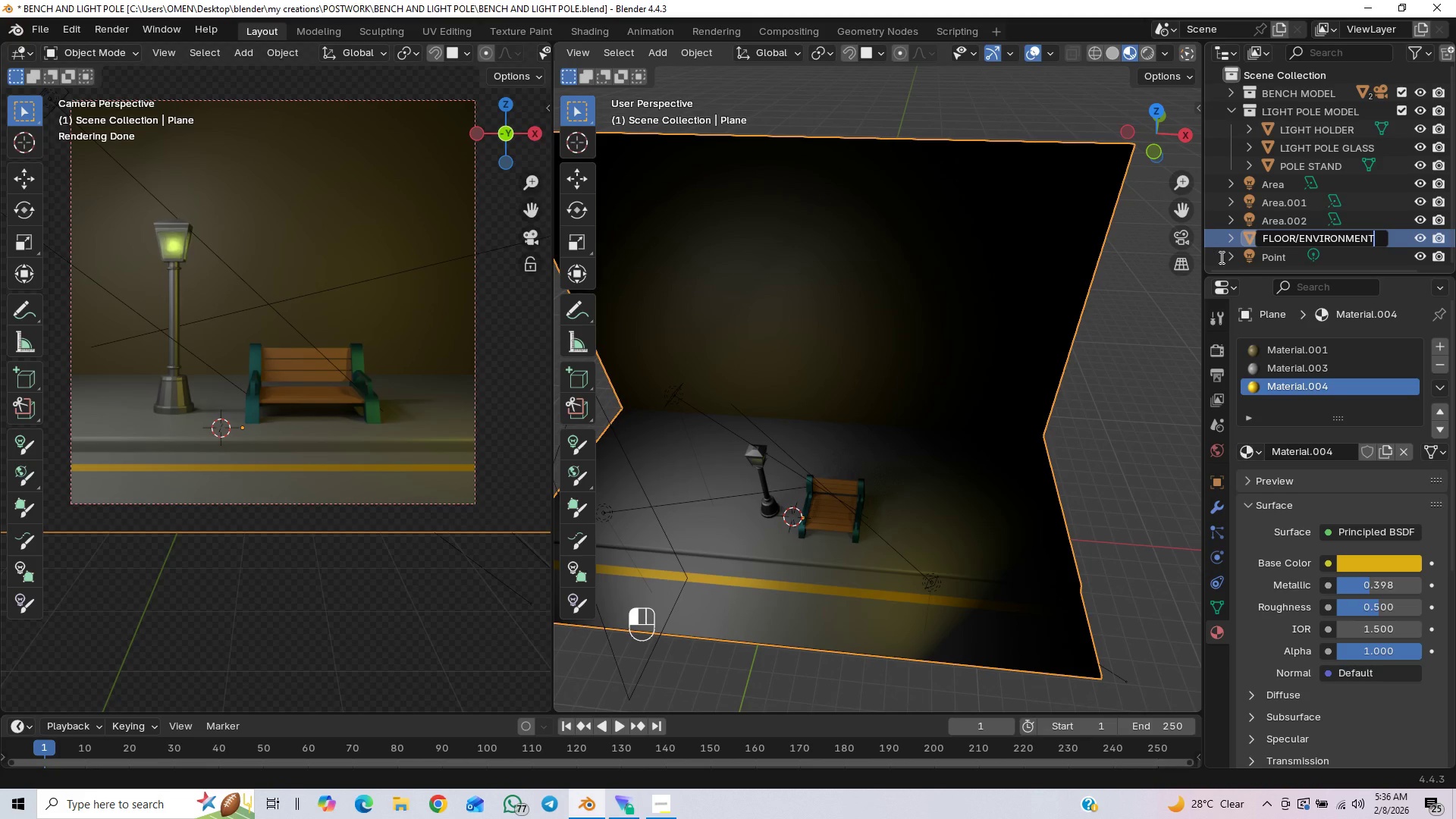 
key(Enter)
 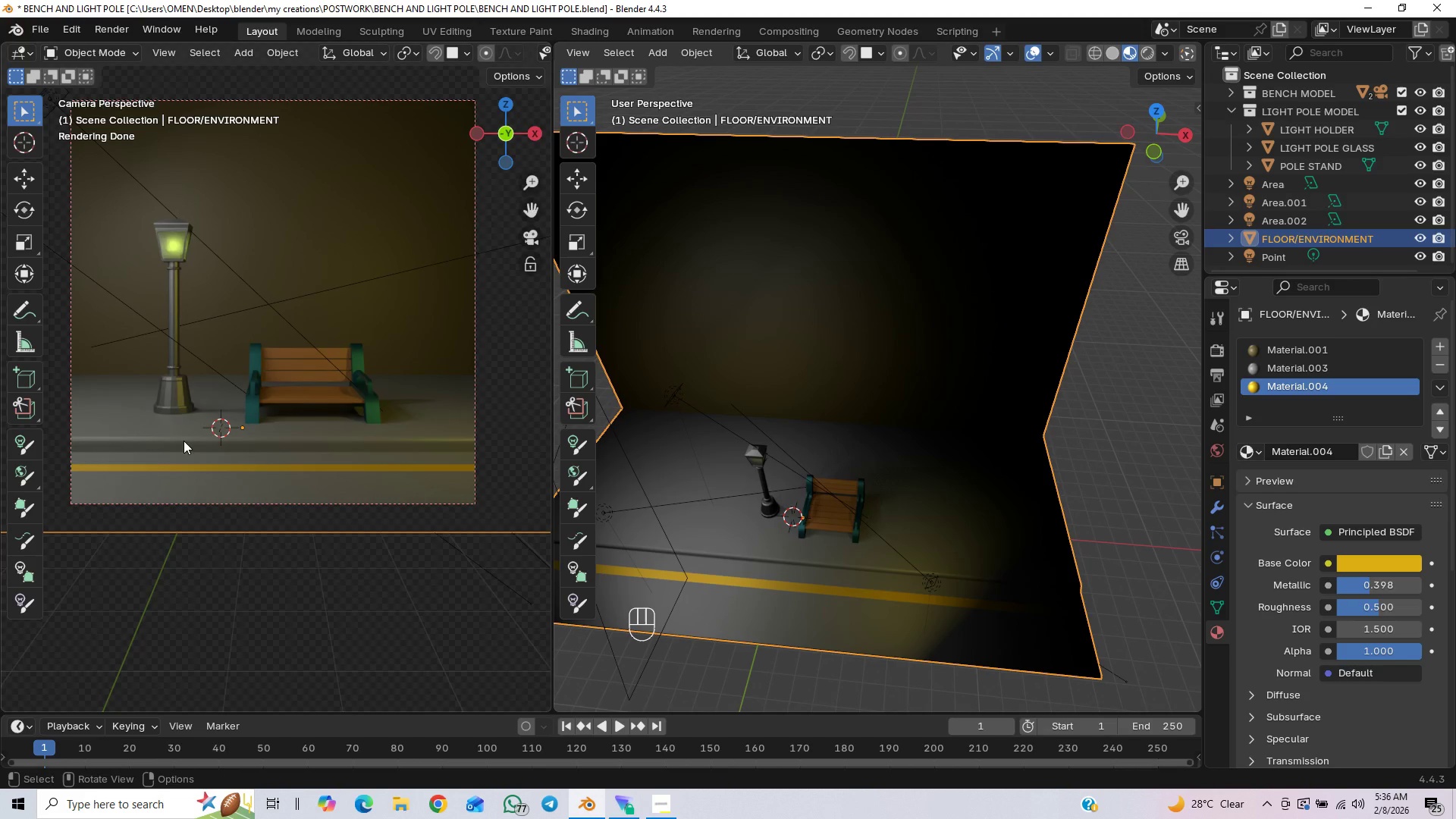 
wait(7.44)
 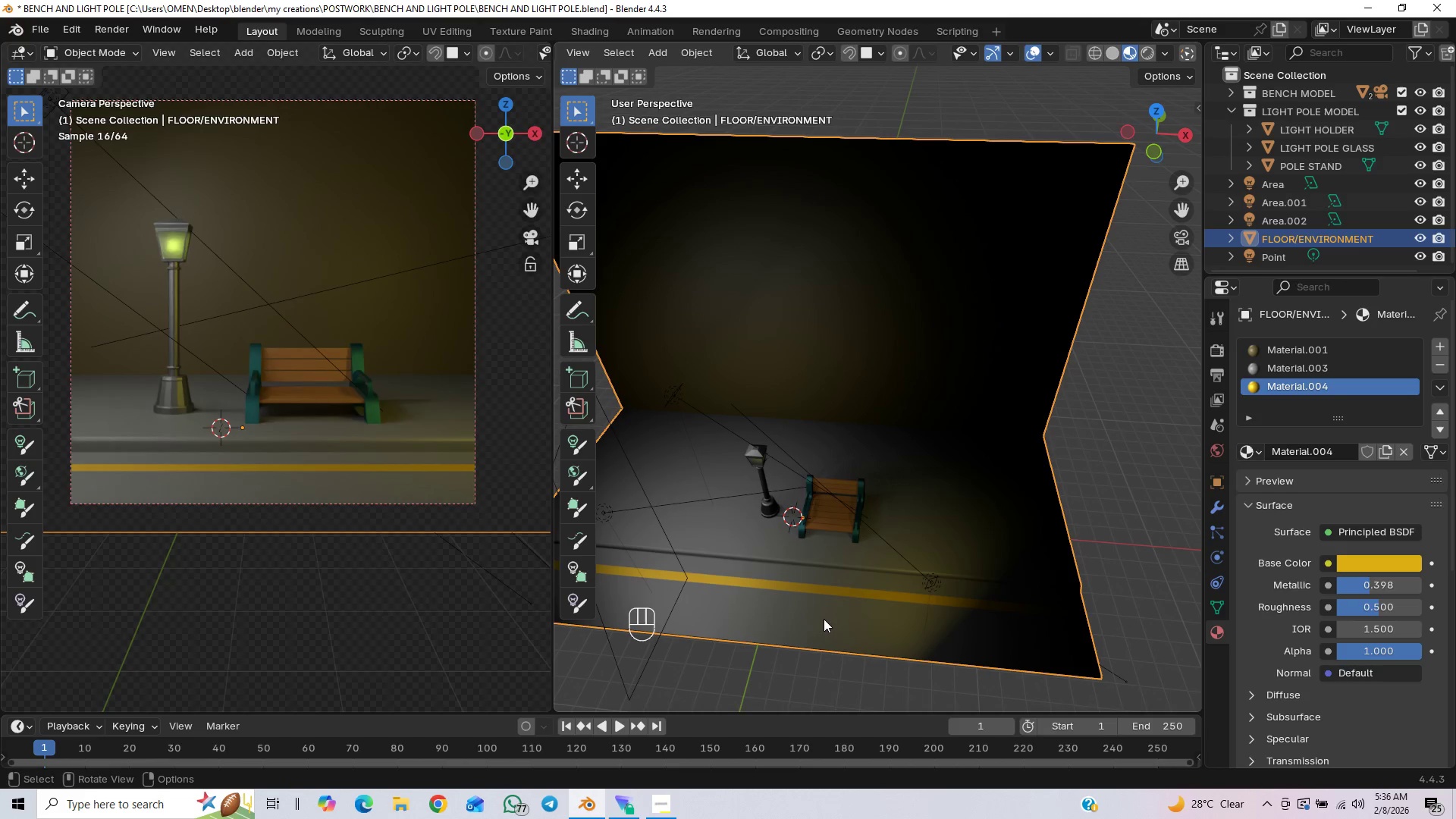 
key(Control+S)
 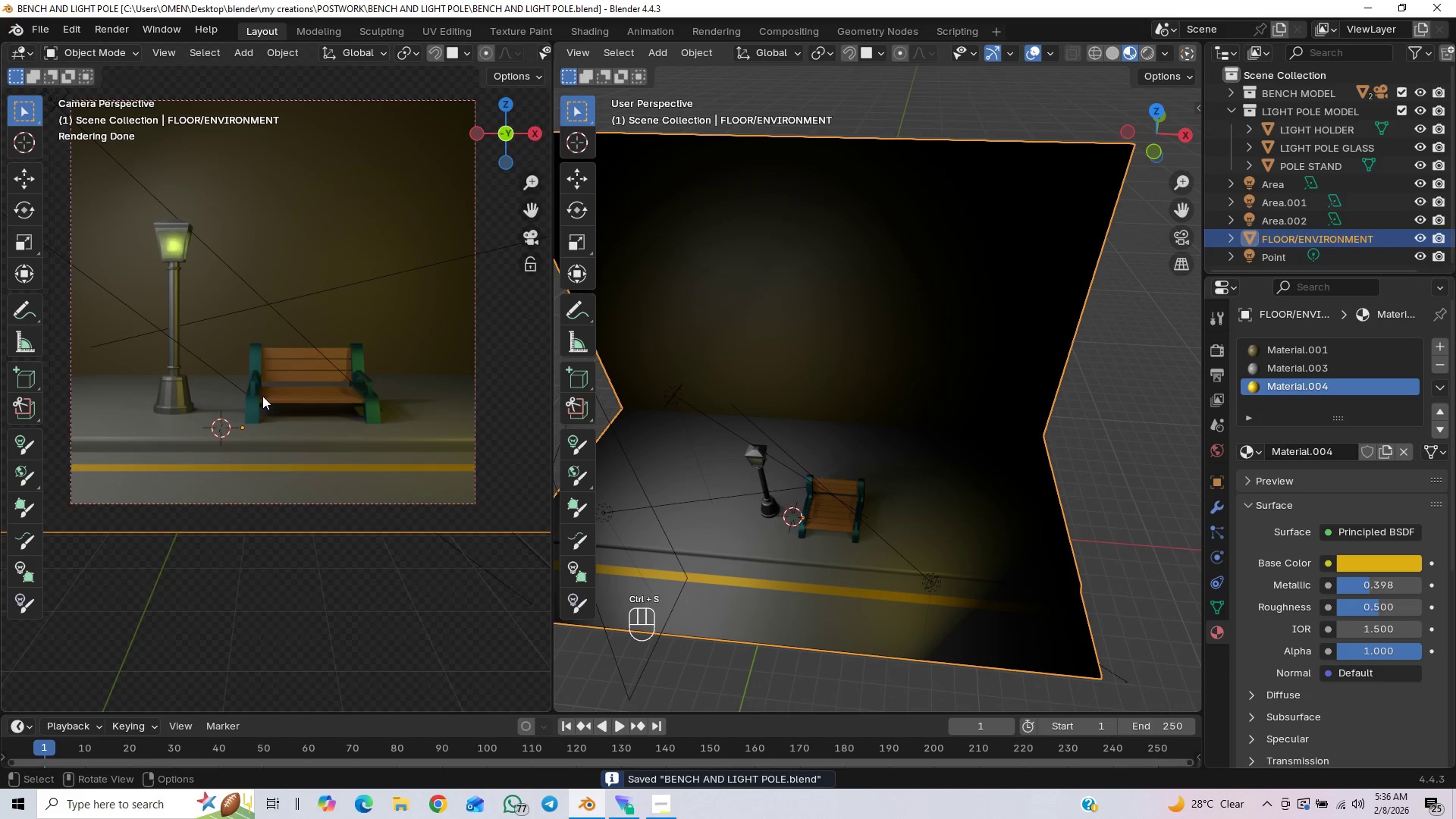 
wait(8.06)
 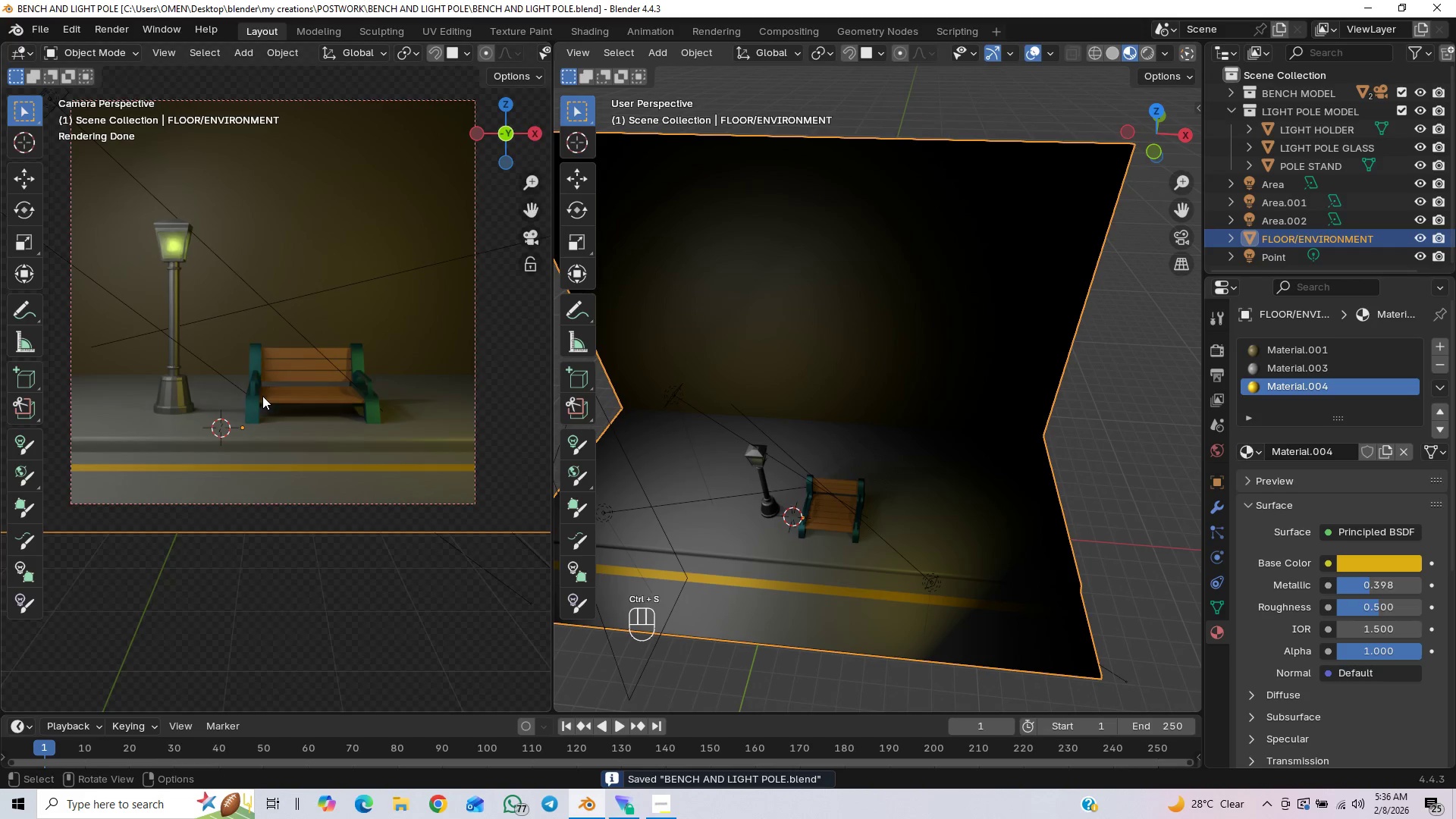 
left_click([1419, 109])
 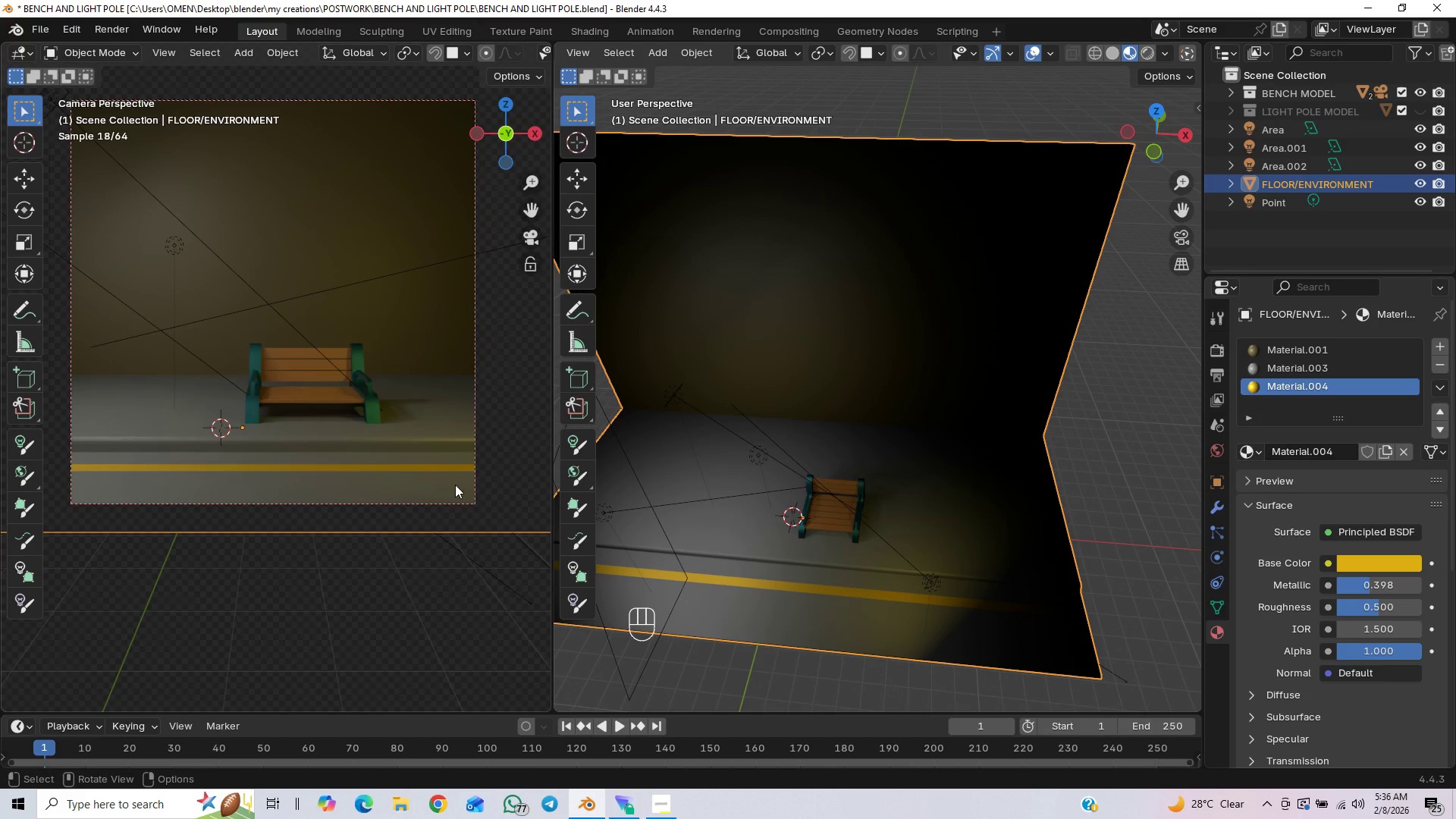 
left_click([476, 476])
 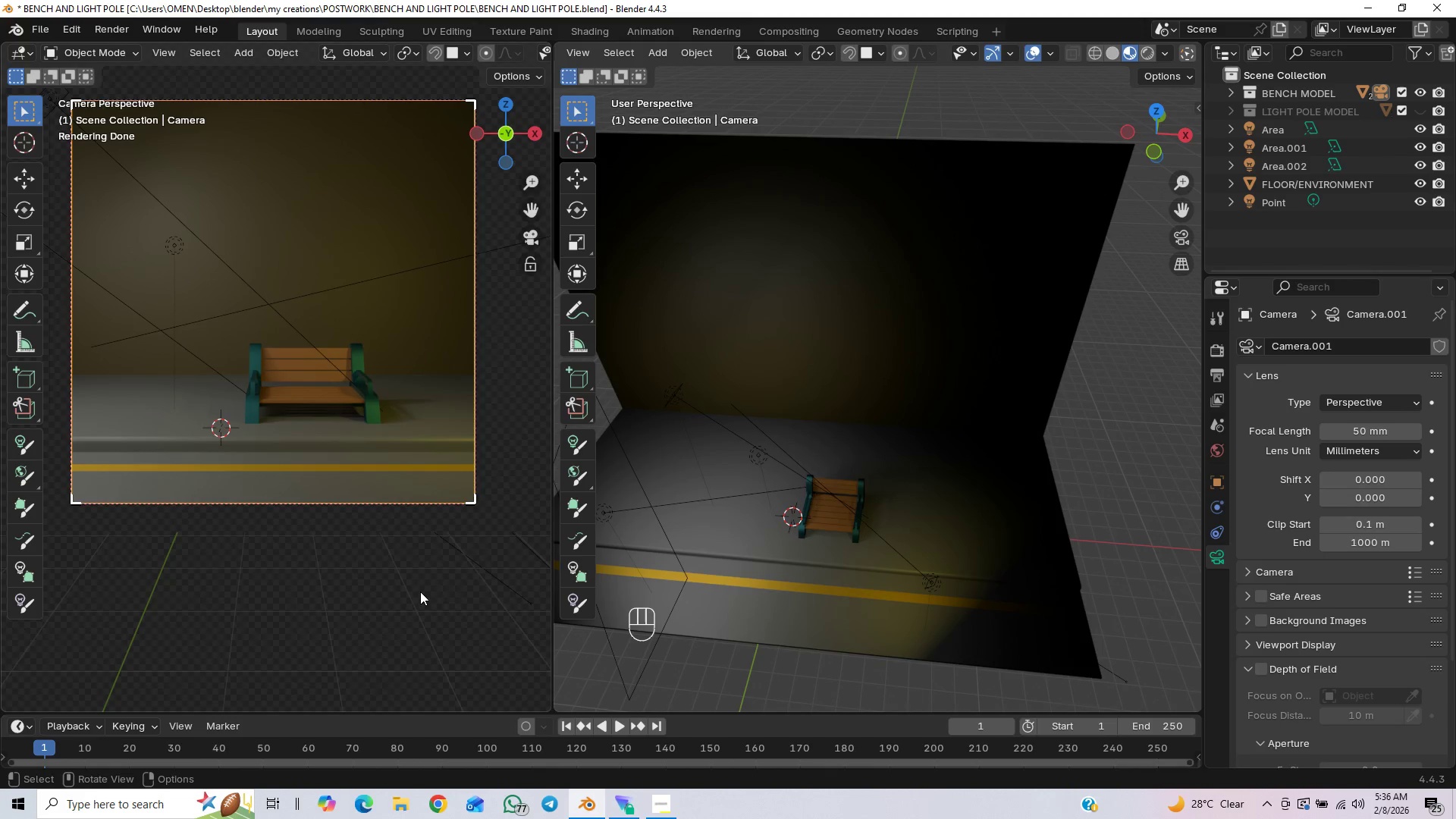 
type(gx)
 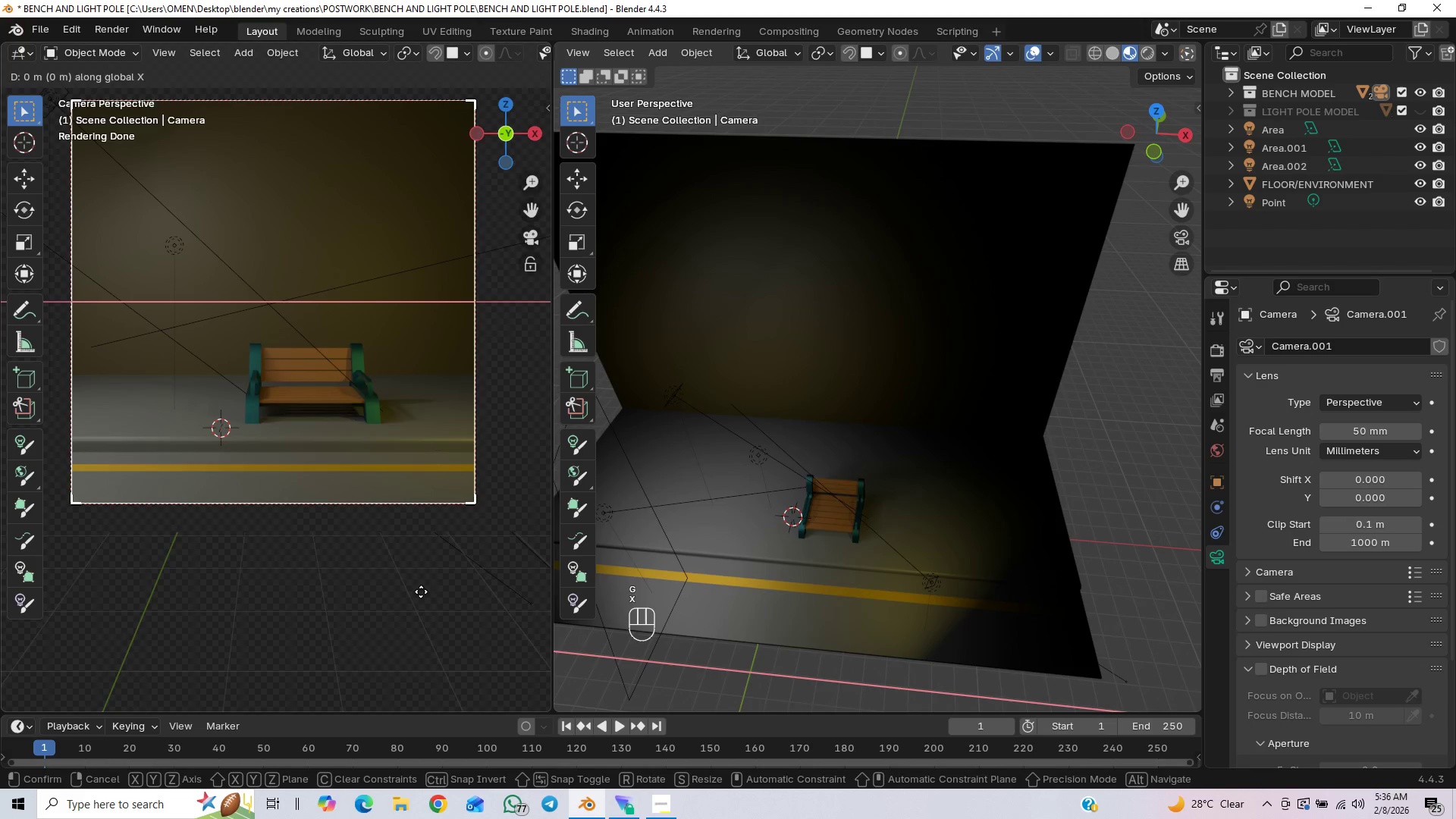 
hold_key(key=ShiftLeft, duration=1.5)
 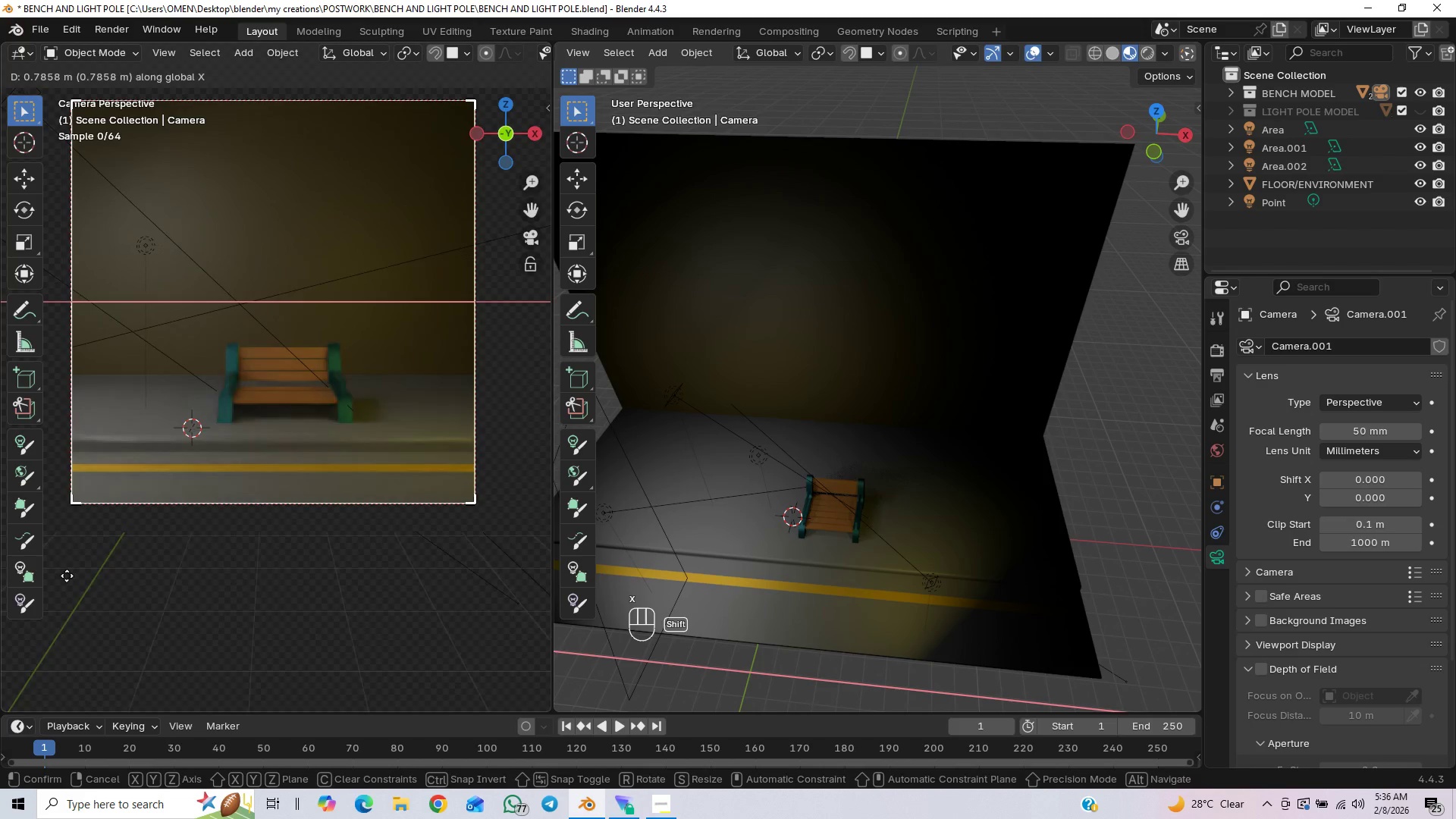 
hold_key(key=ShiftLeft, duration=1.52)
 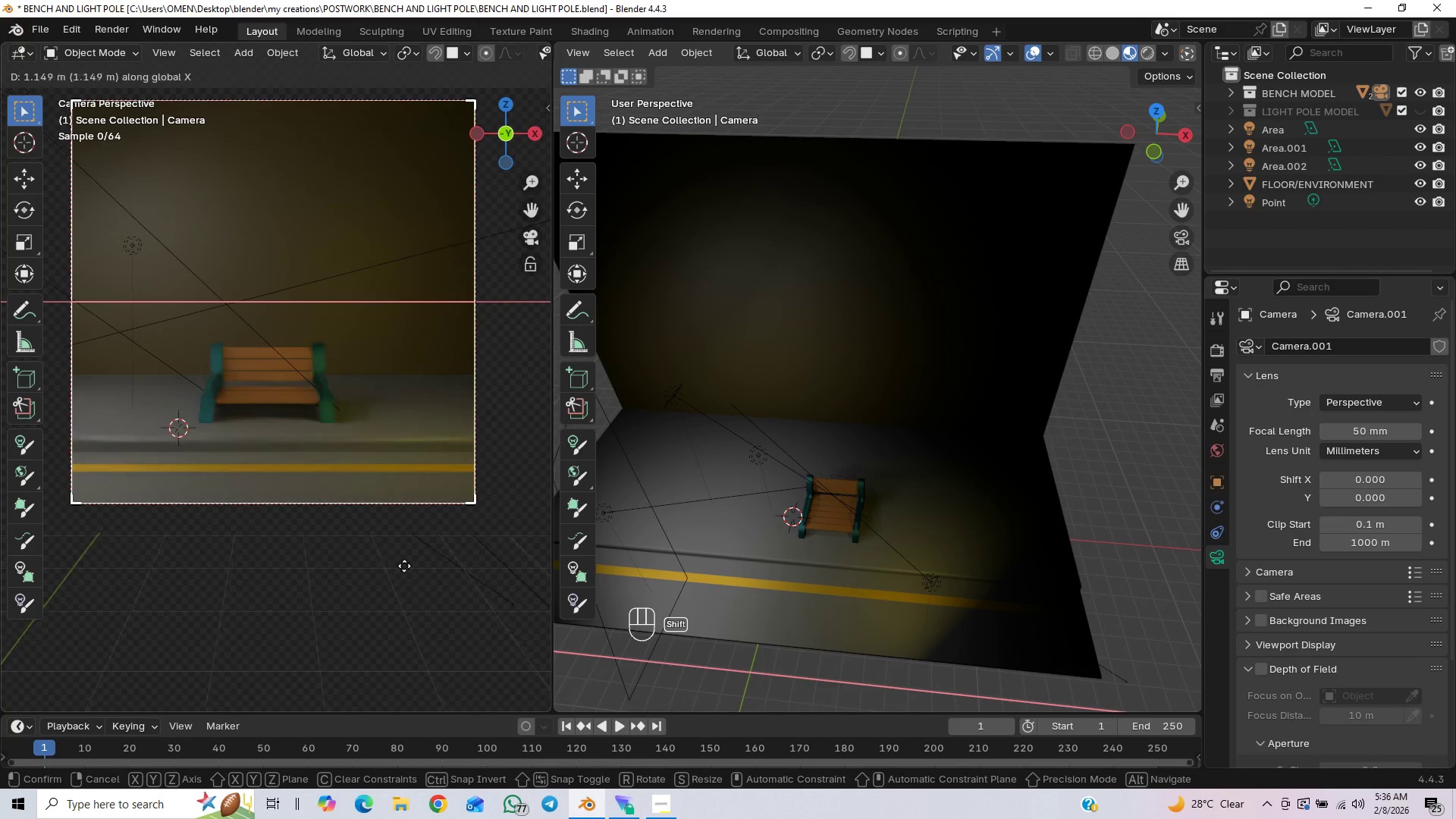 
hold_key(key=ShiftLeft, duration=1.5)
 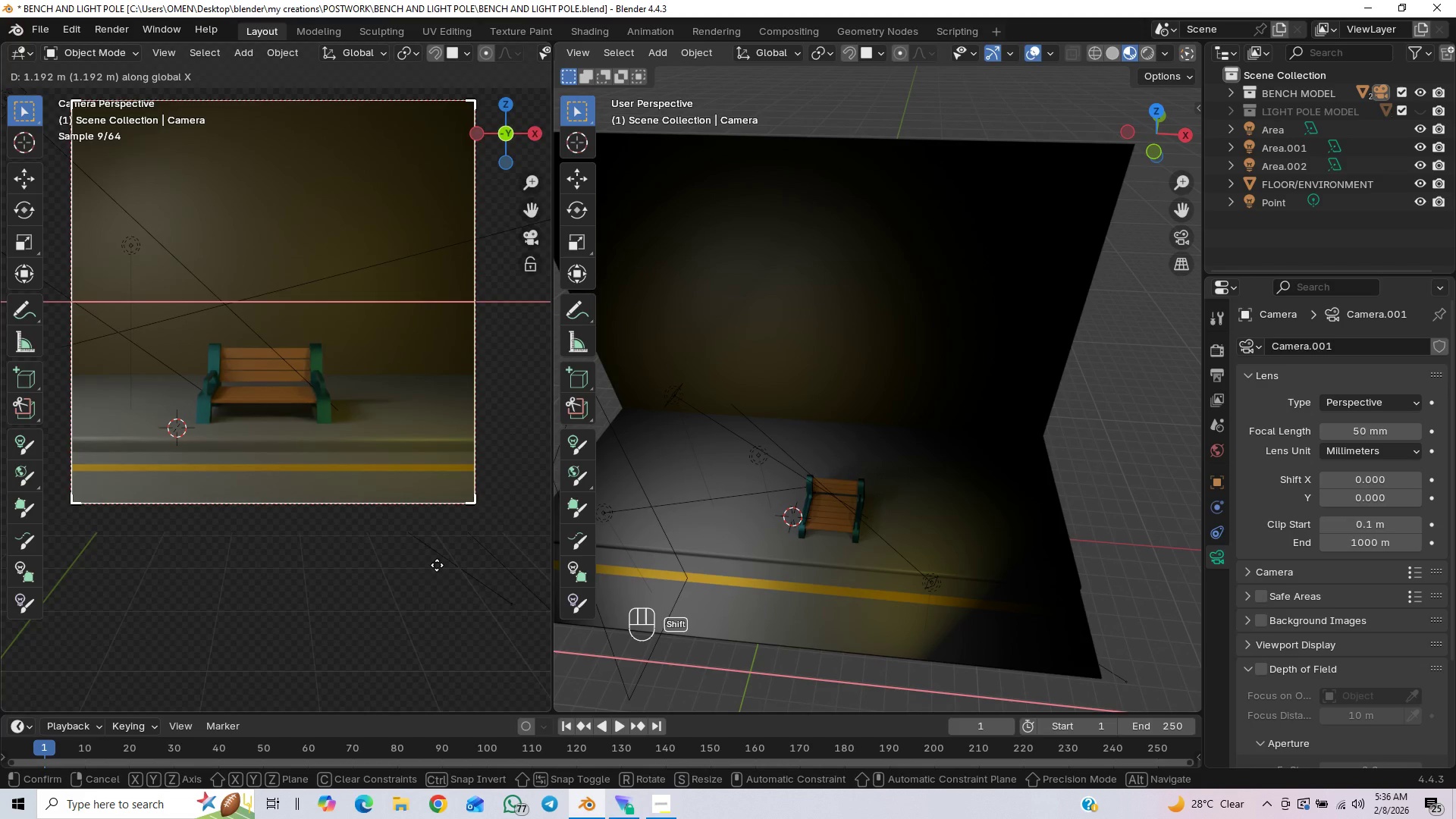 
hold_key(key=ShiftLeft, duration=1.52)
 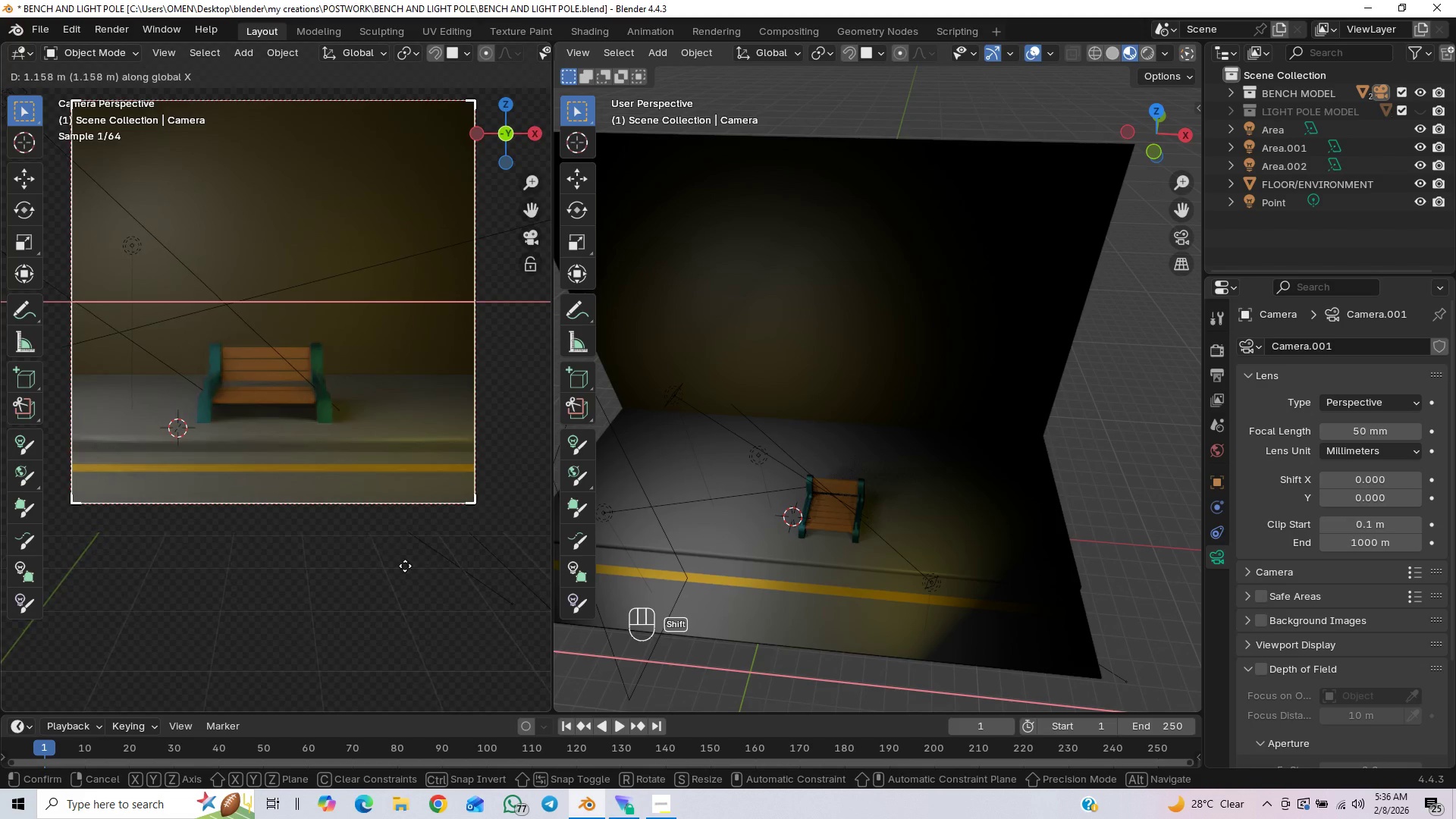 
hold_key(key=ShiftLeft, duration=1.51)
 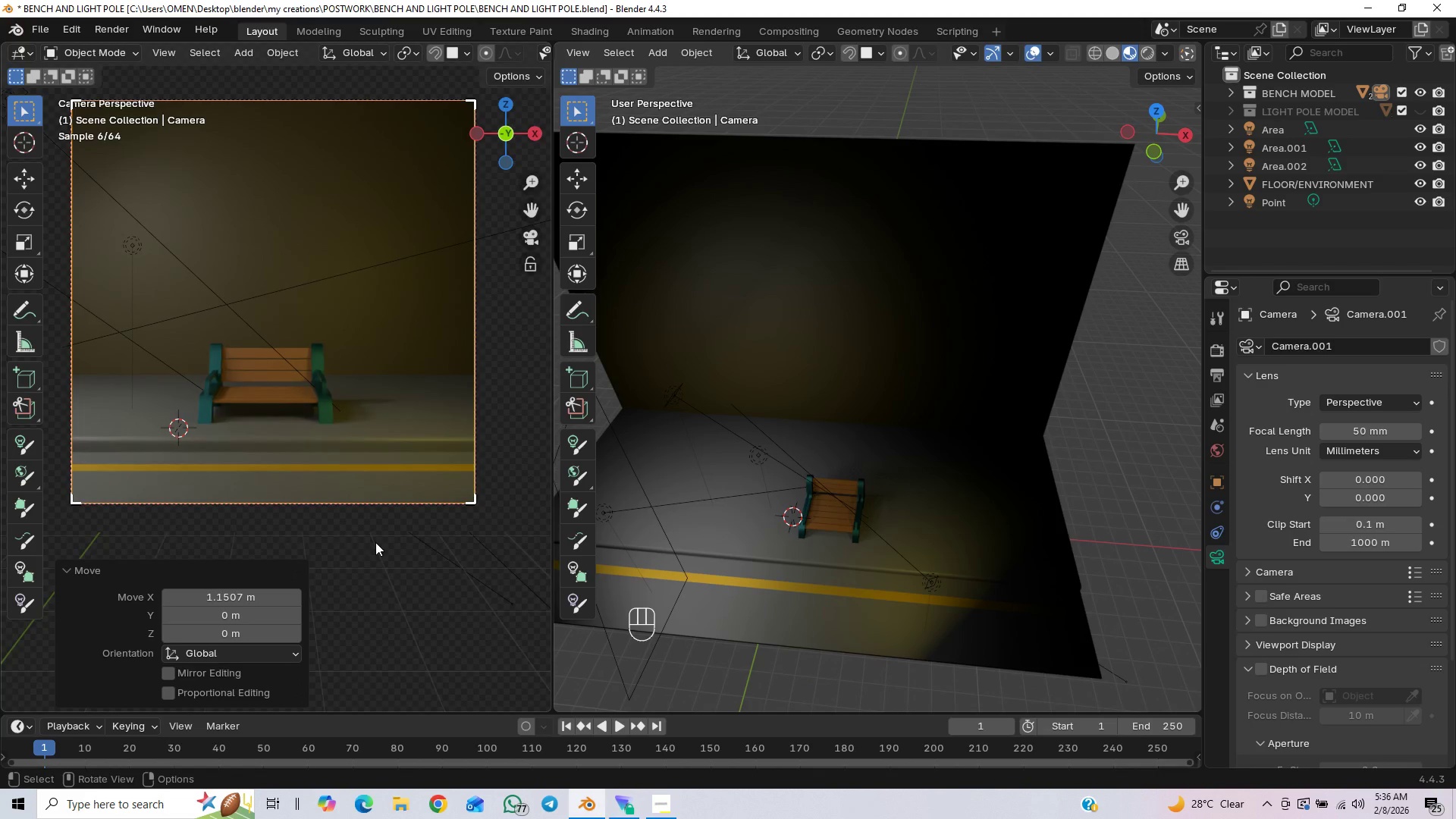 
left_click([398, 566])
 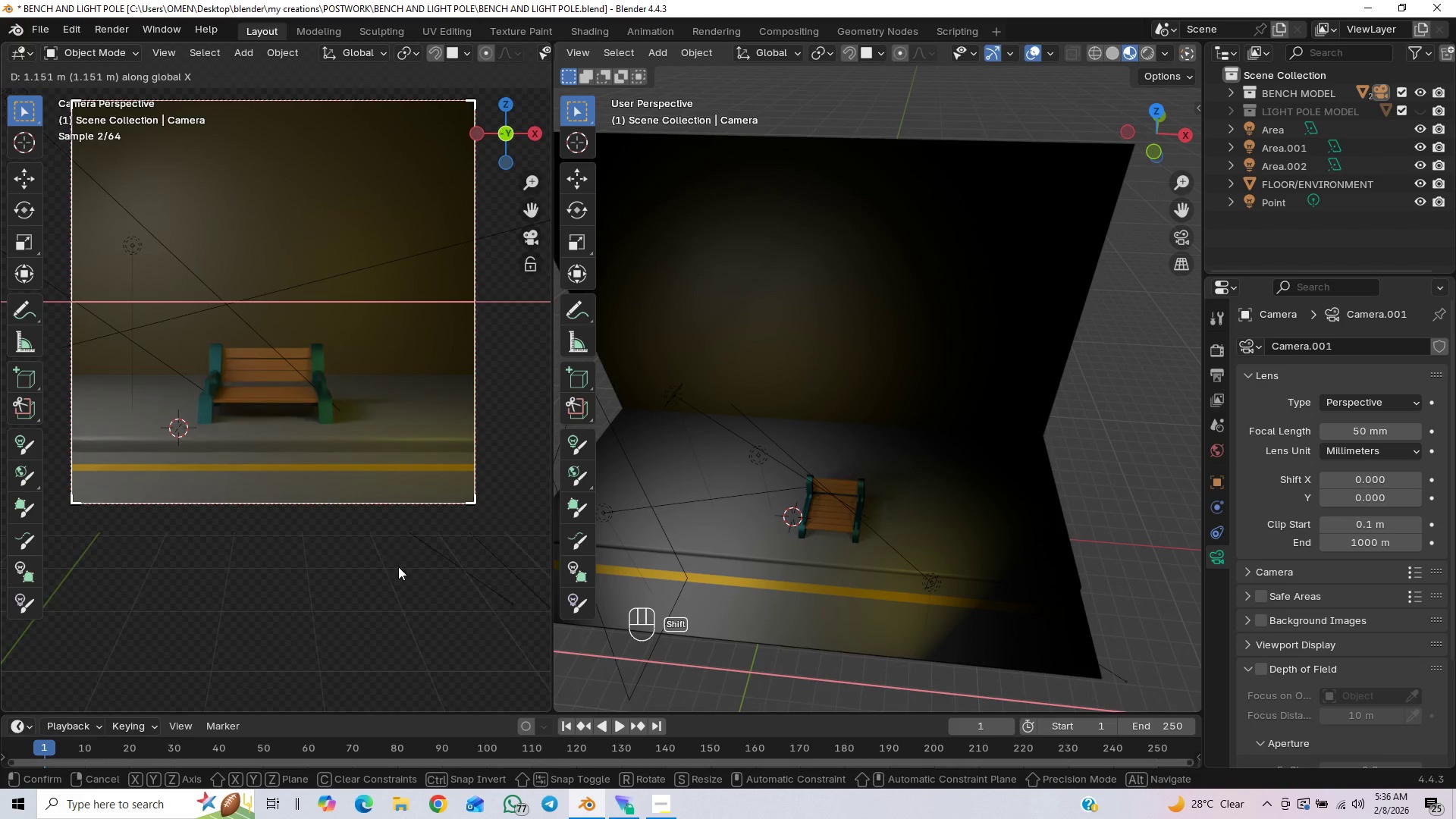 
key(Shift+ShiftLeft)
 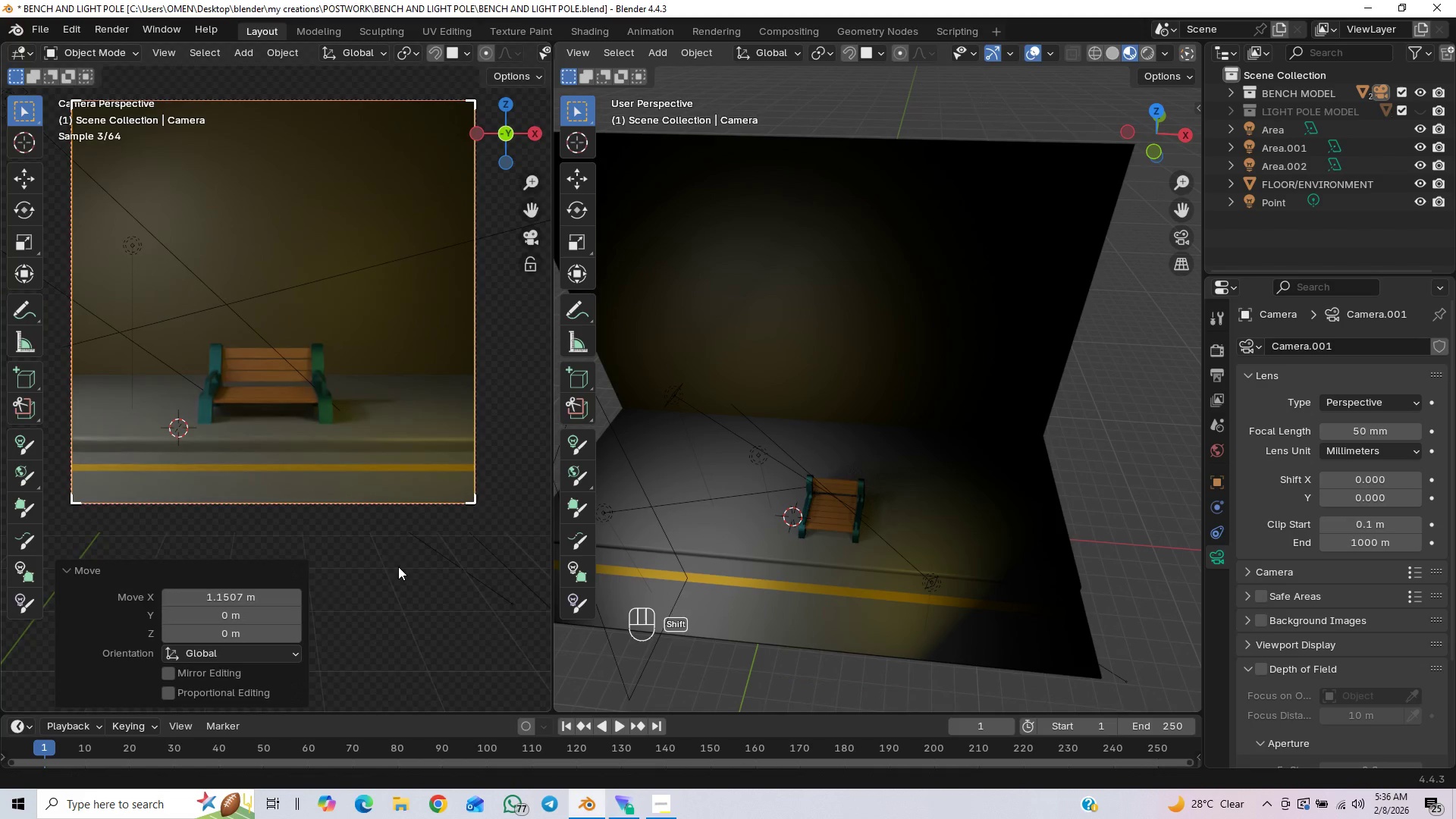 
key(Shift+ShiftLeft)
 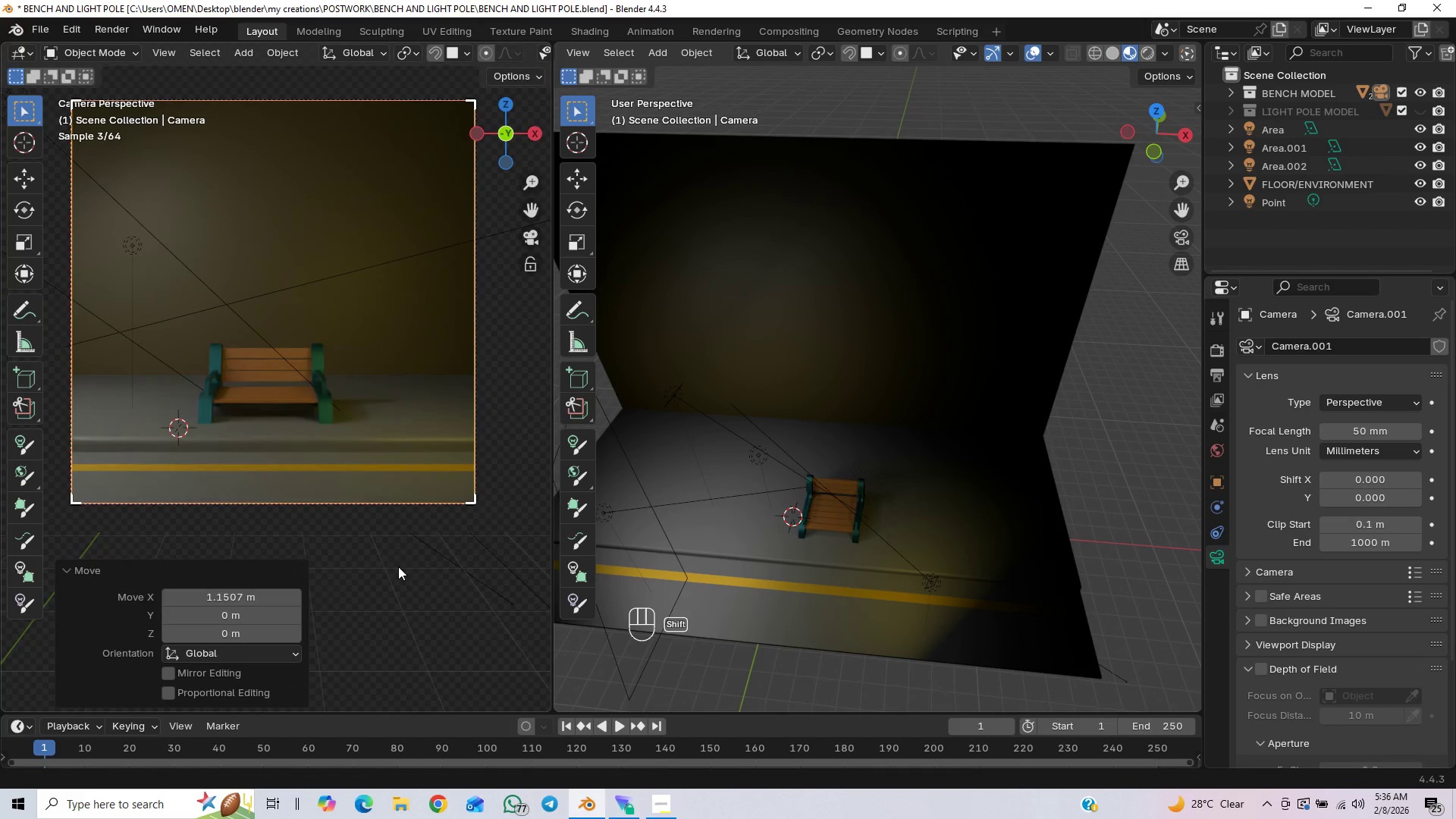 
key(Shift+ShiftLeft)
 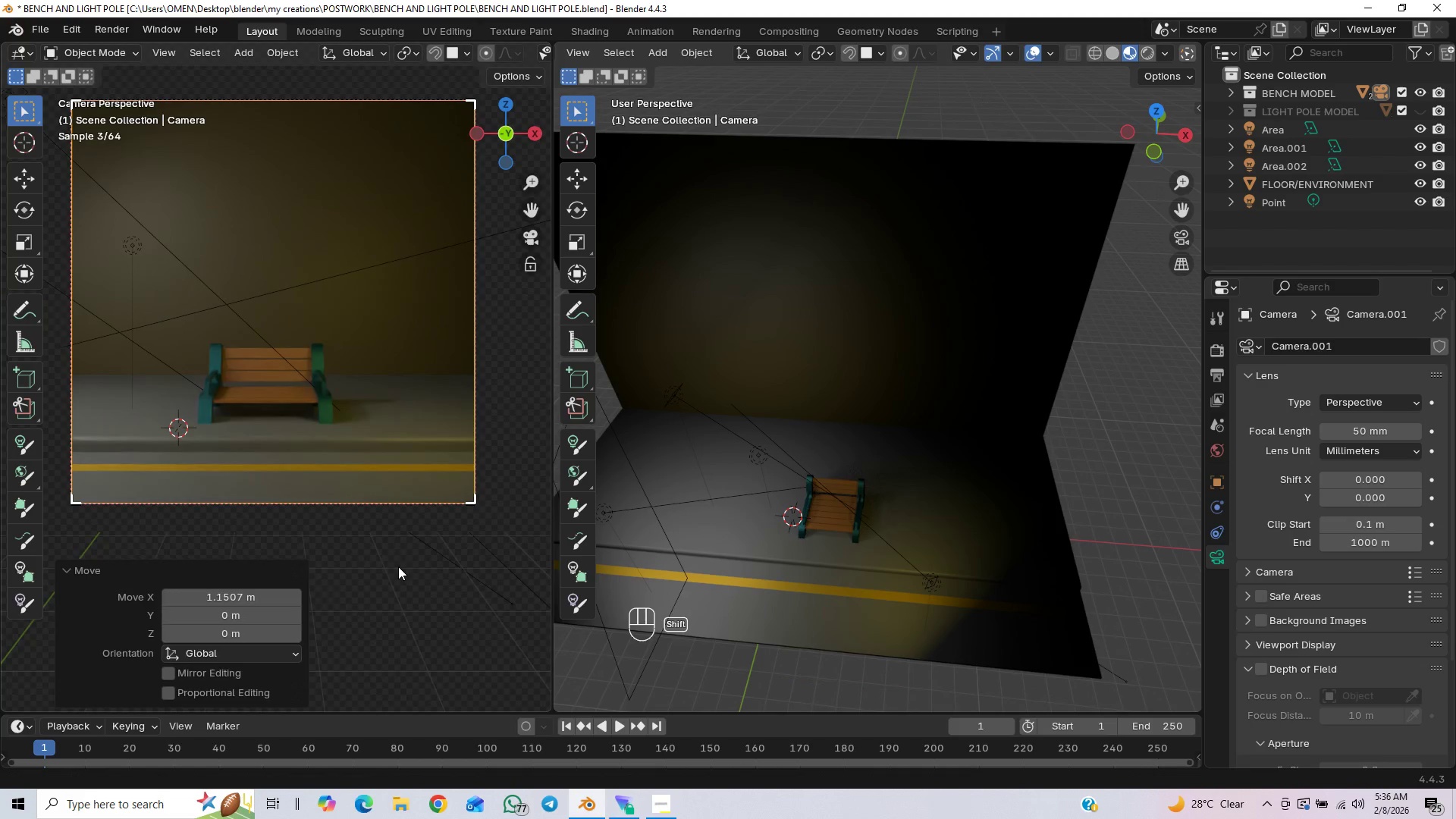 
key(Shift+ShiftLeft)
 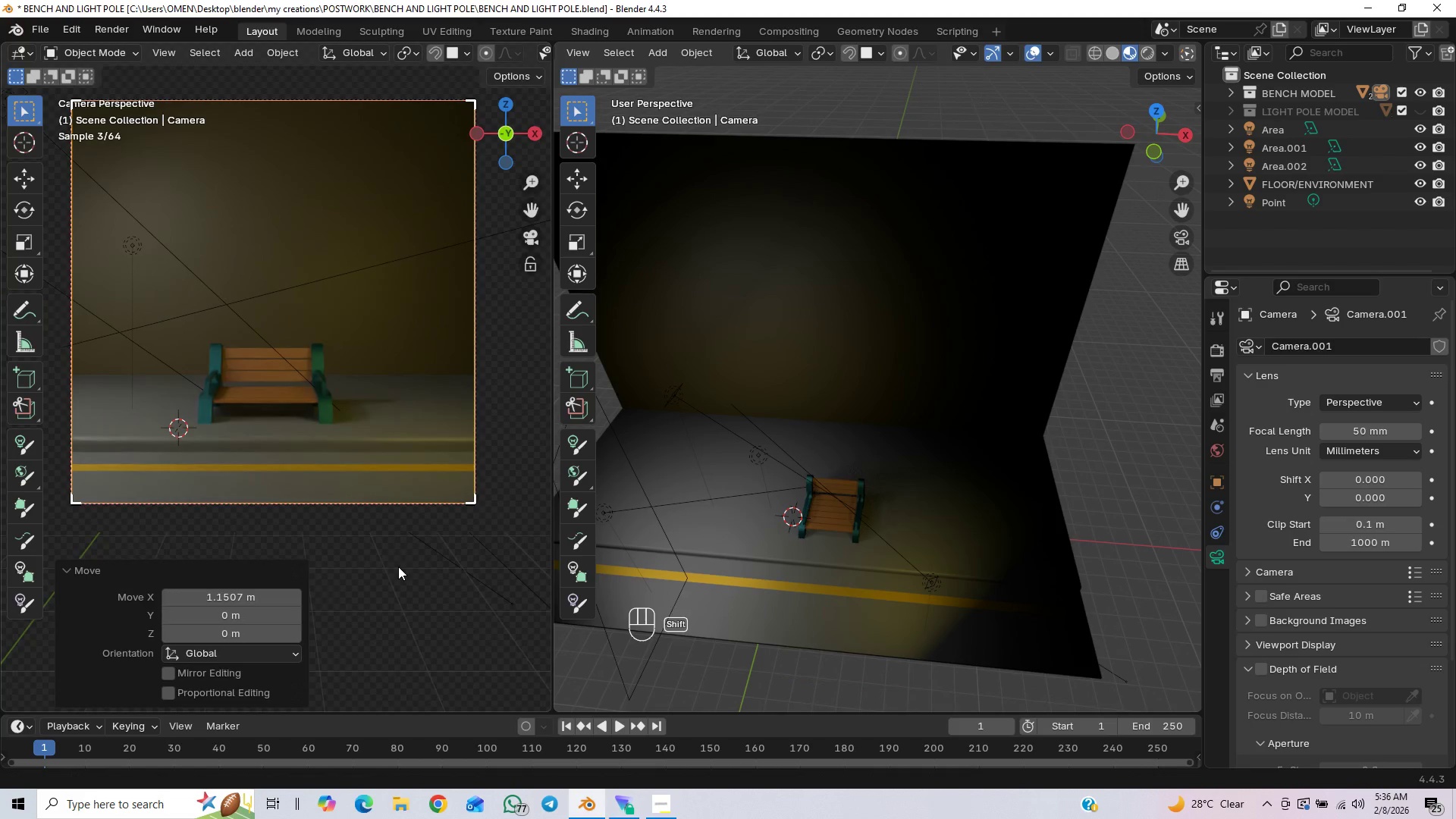 
key(Shift+ShiftLeft)
 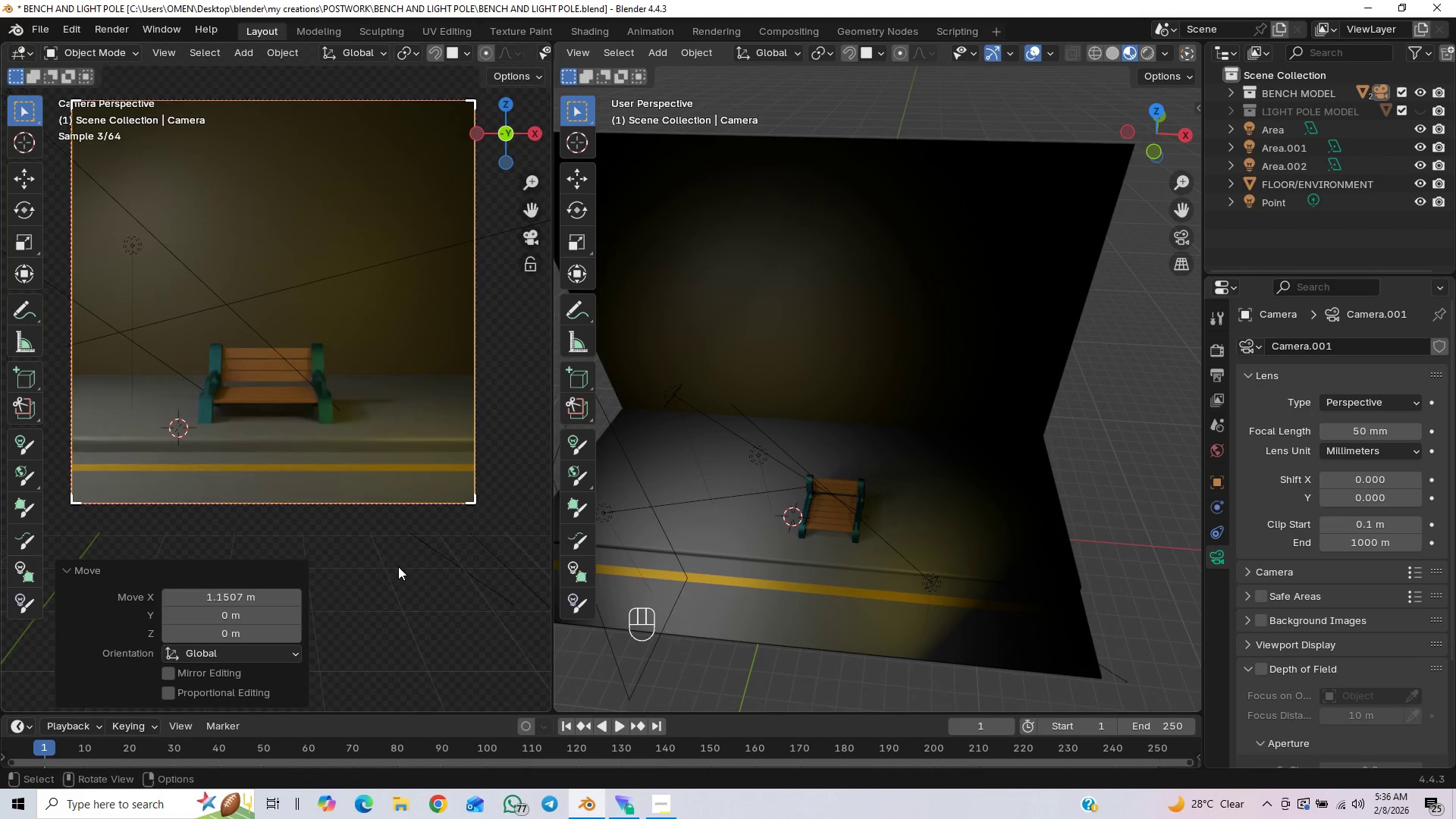 
key(Shift+ShiftLeft)
 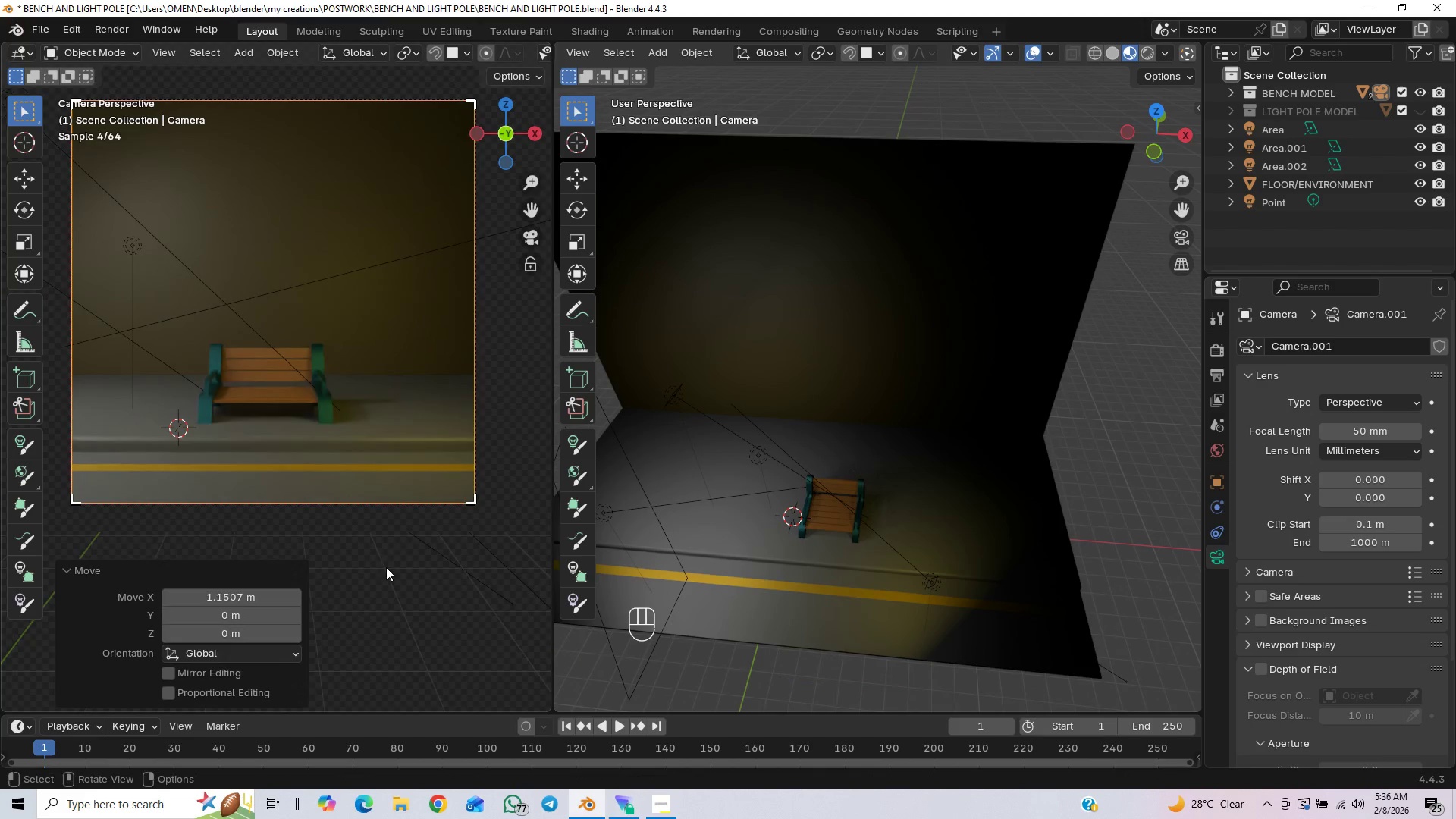 
wait(6.58)
 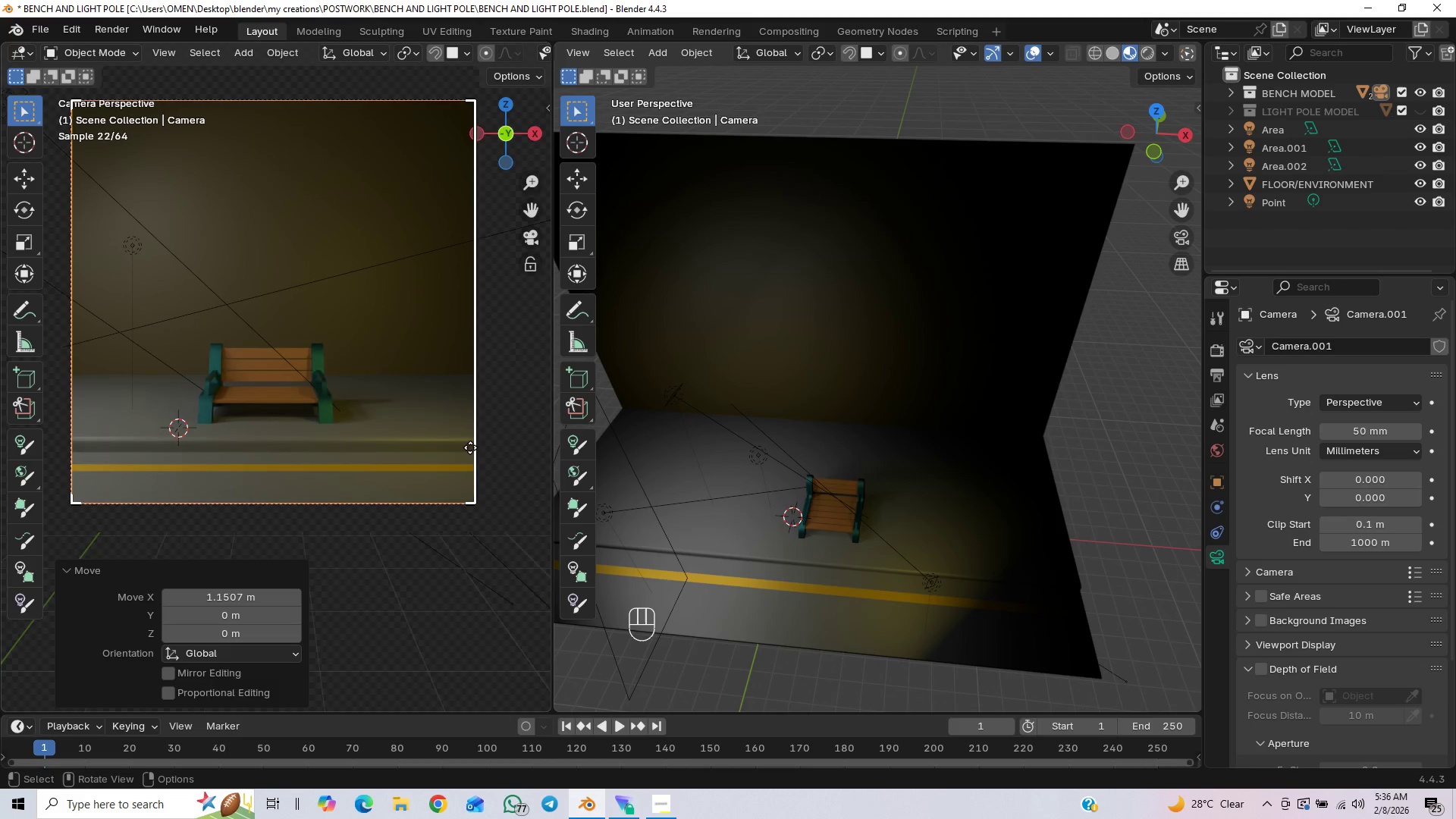 
key(G)
 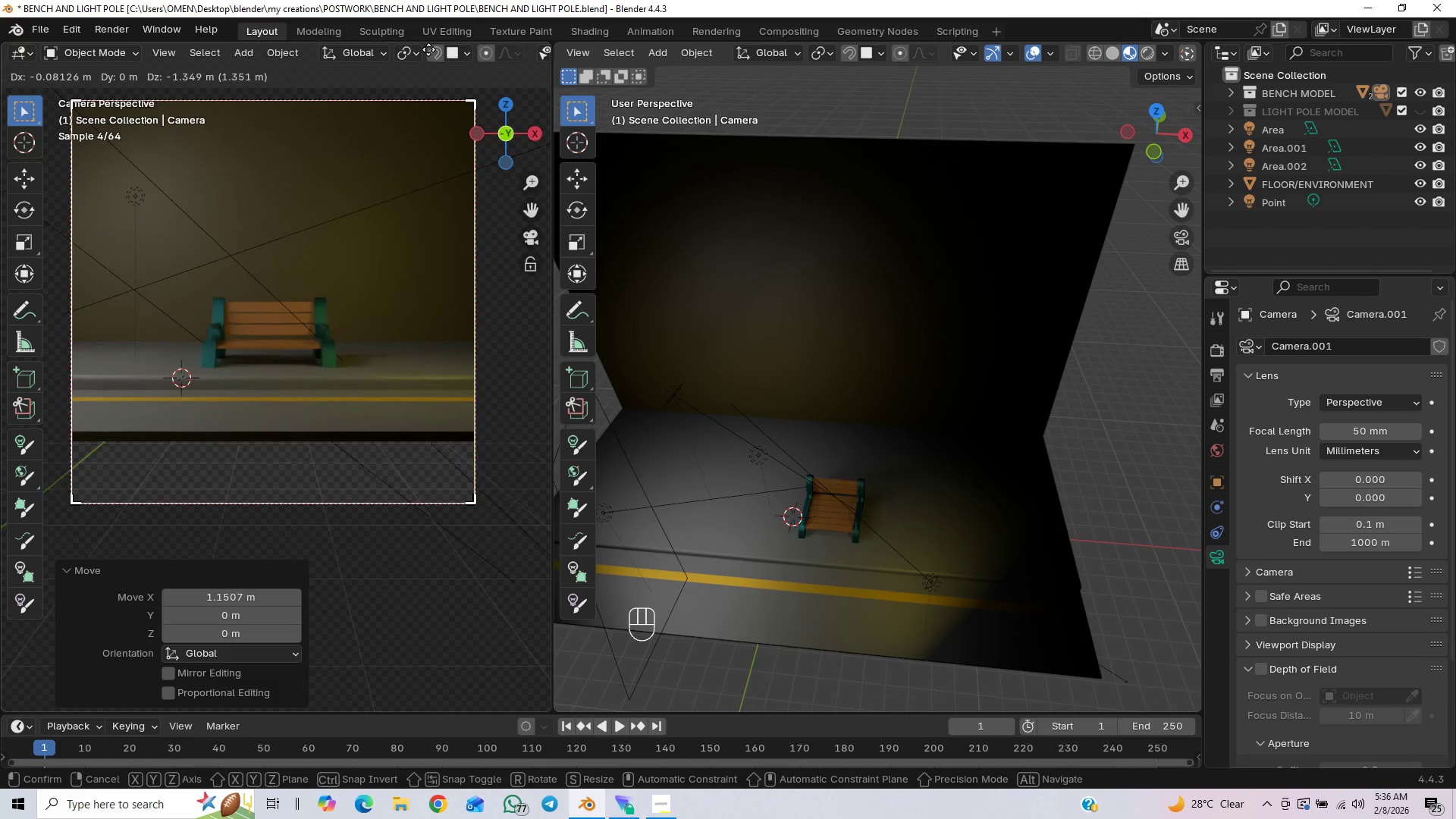 
wait(6.95)
 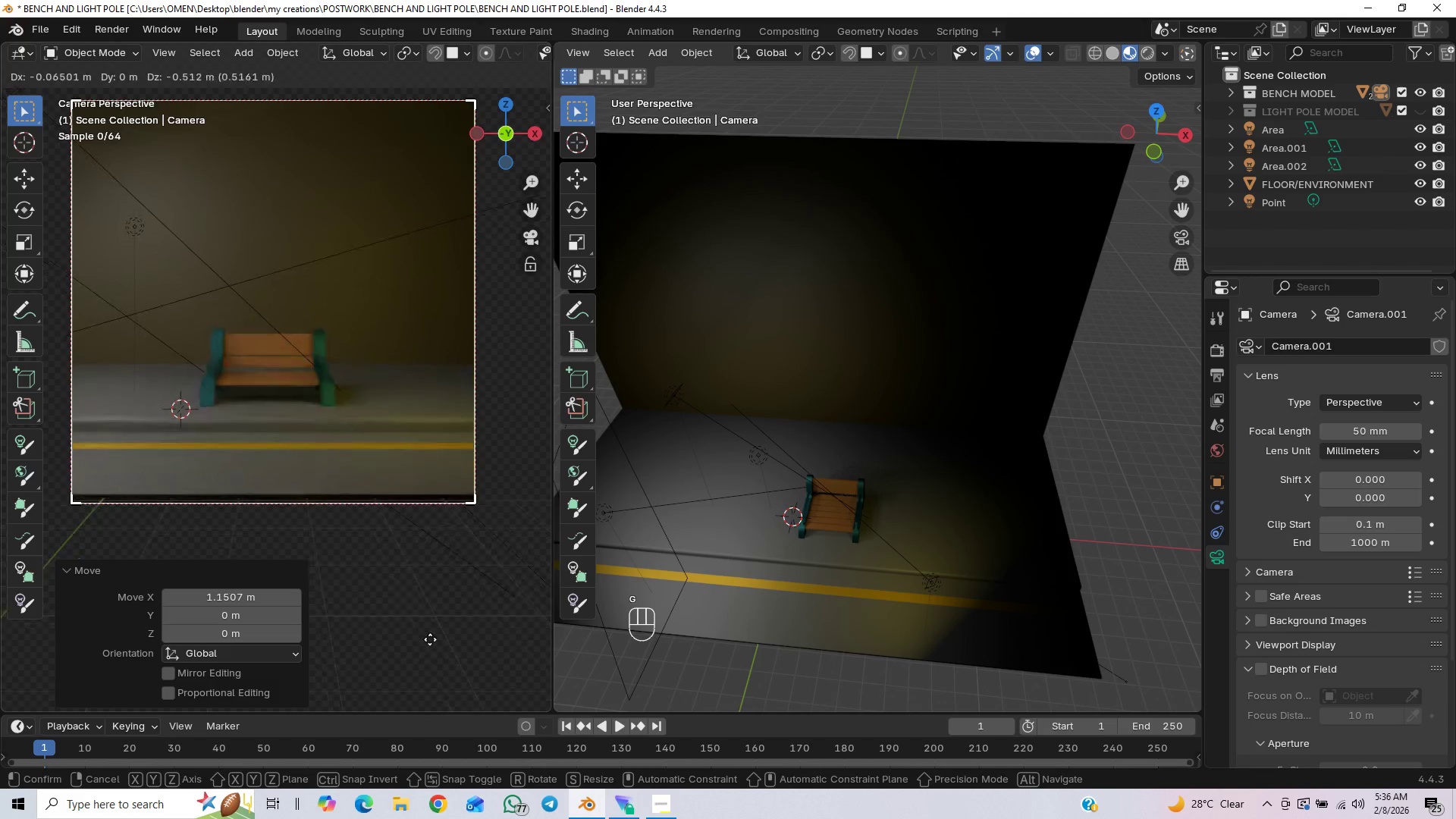 
left_click([428, 49])
 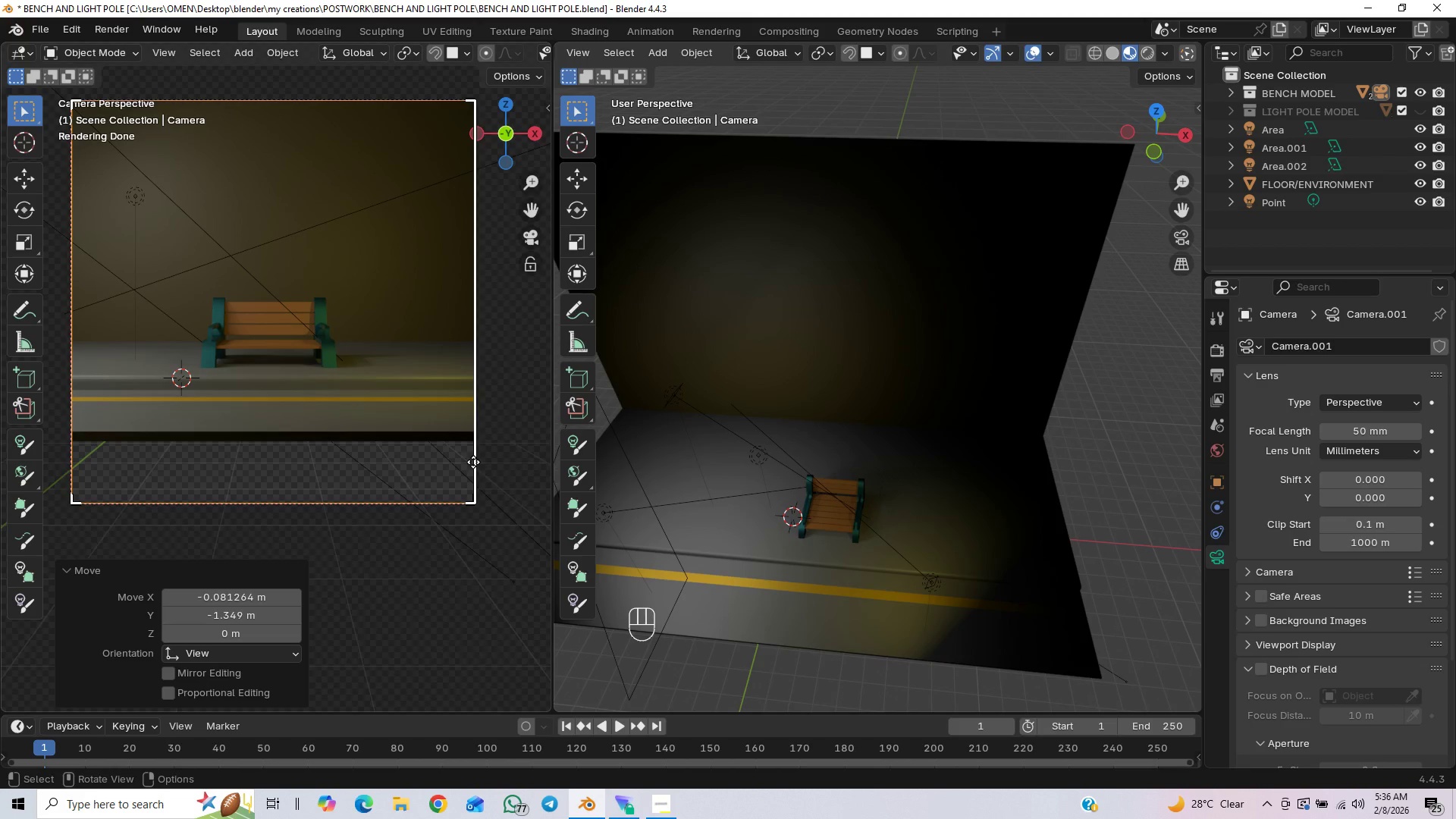 
key(G)
 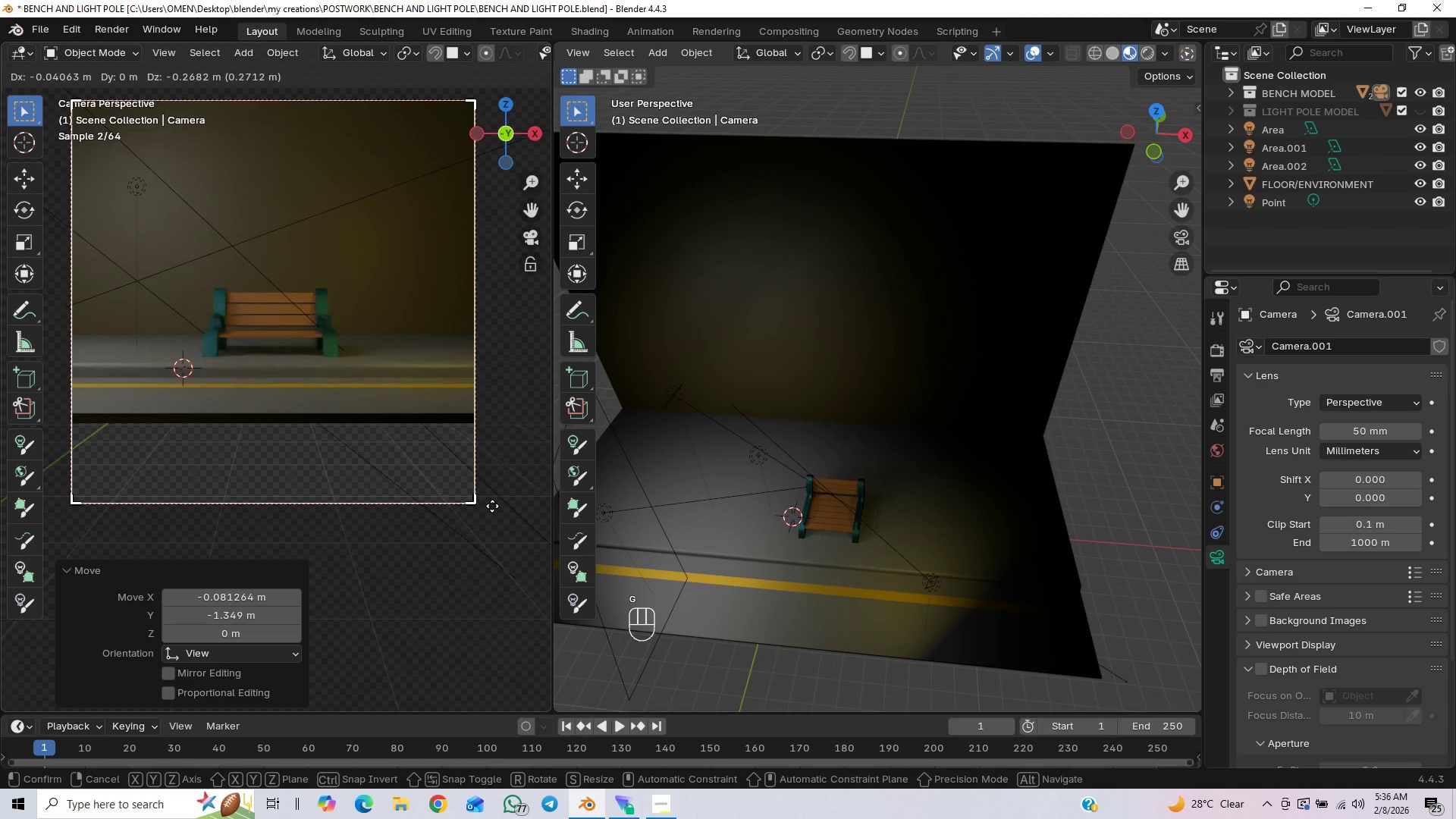 
left_click([492, 506])
 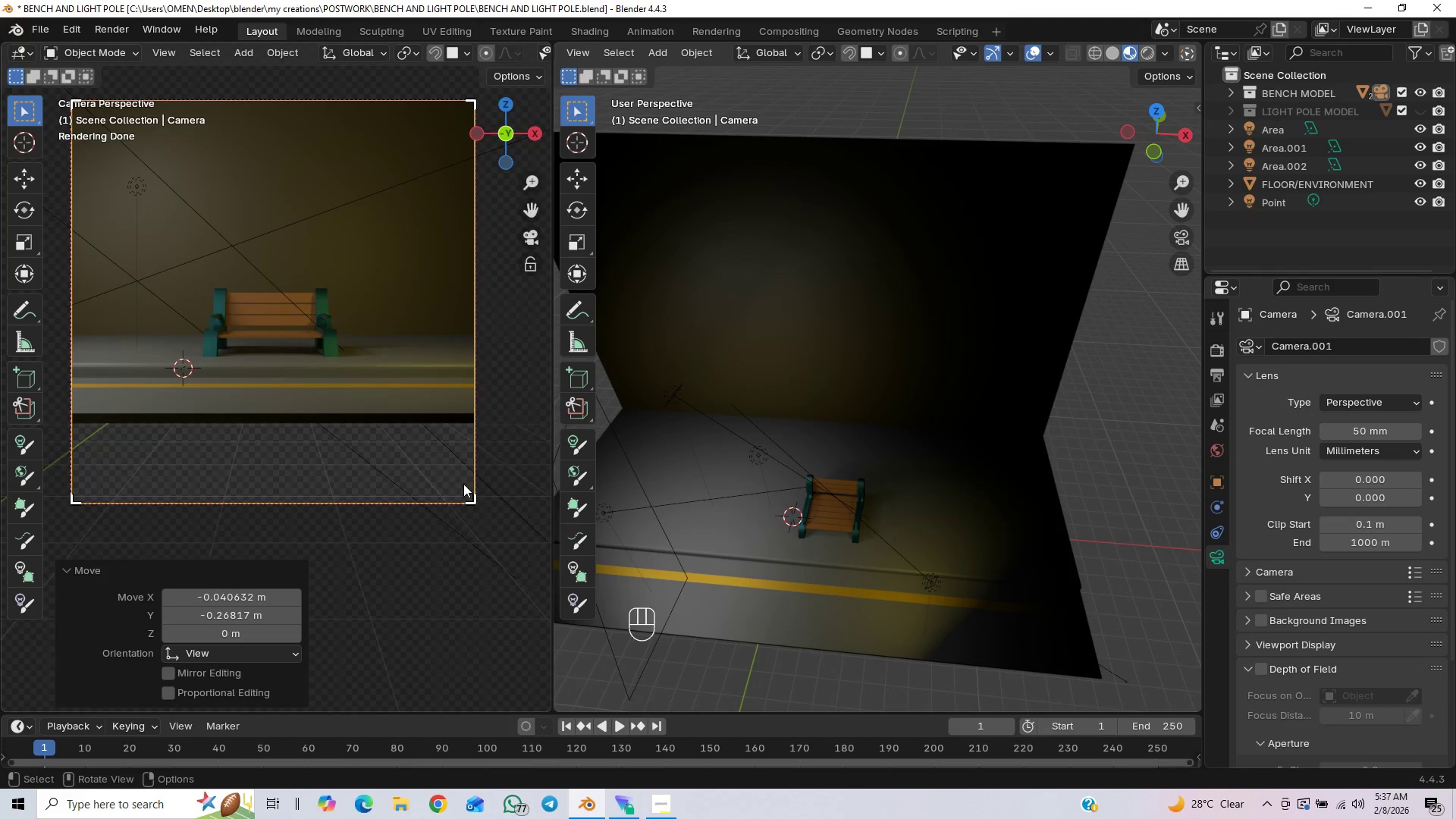 
type(gz)
 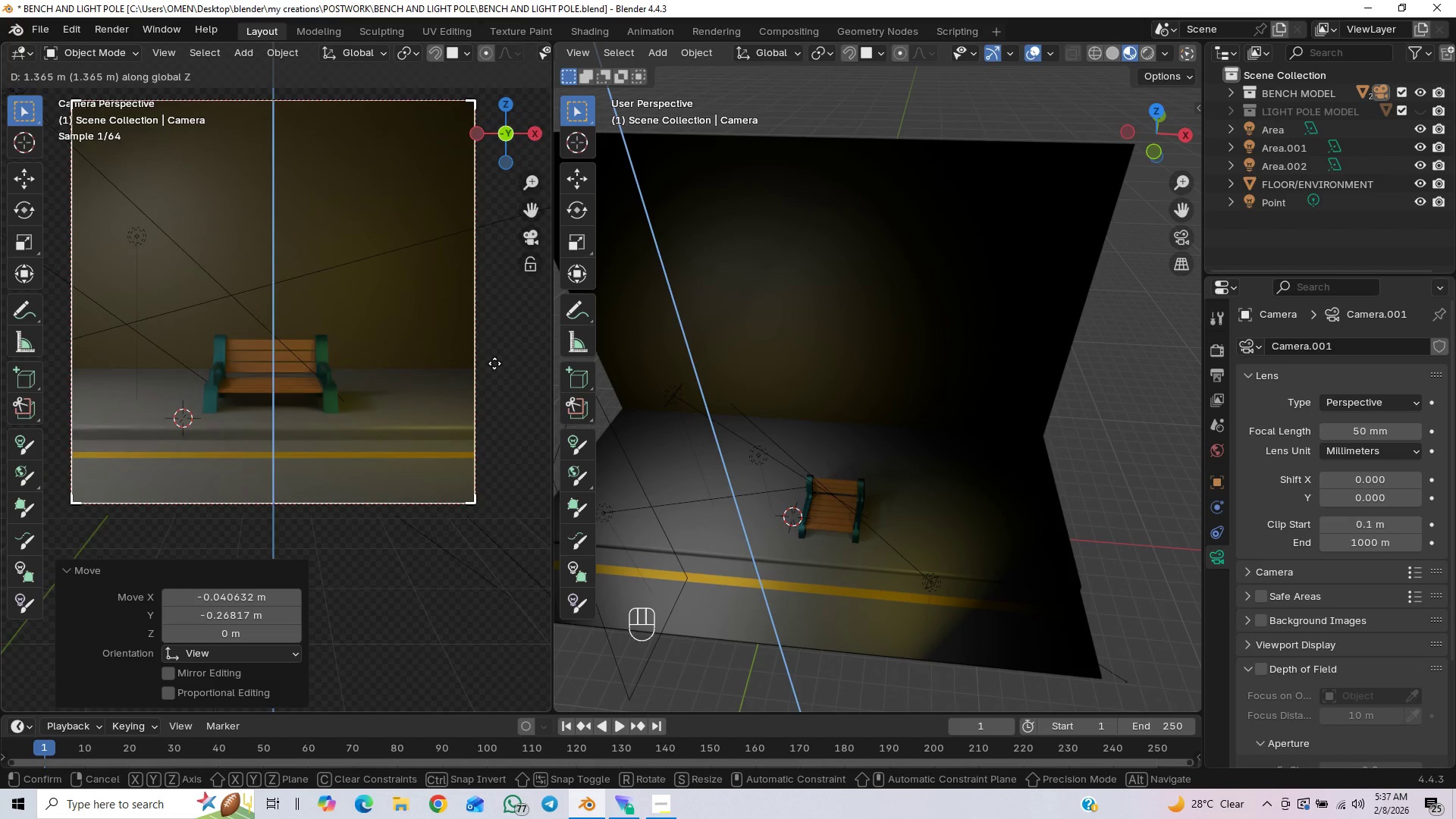 
wait(5.34)
 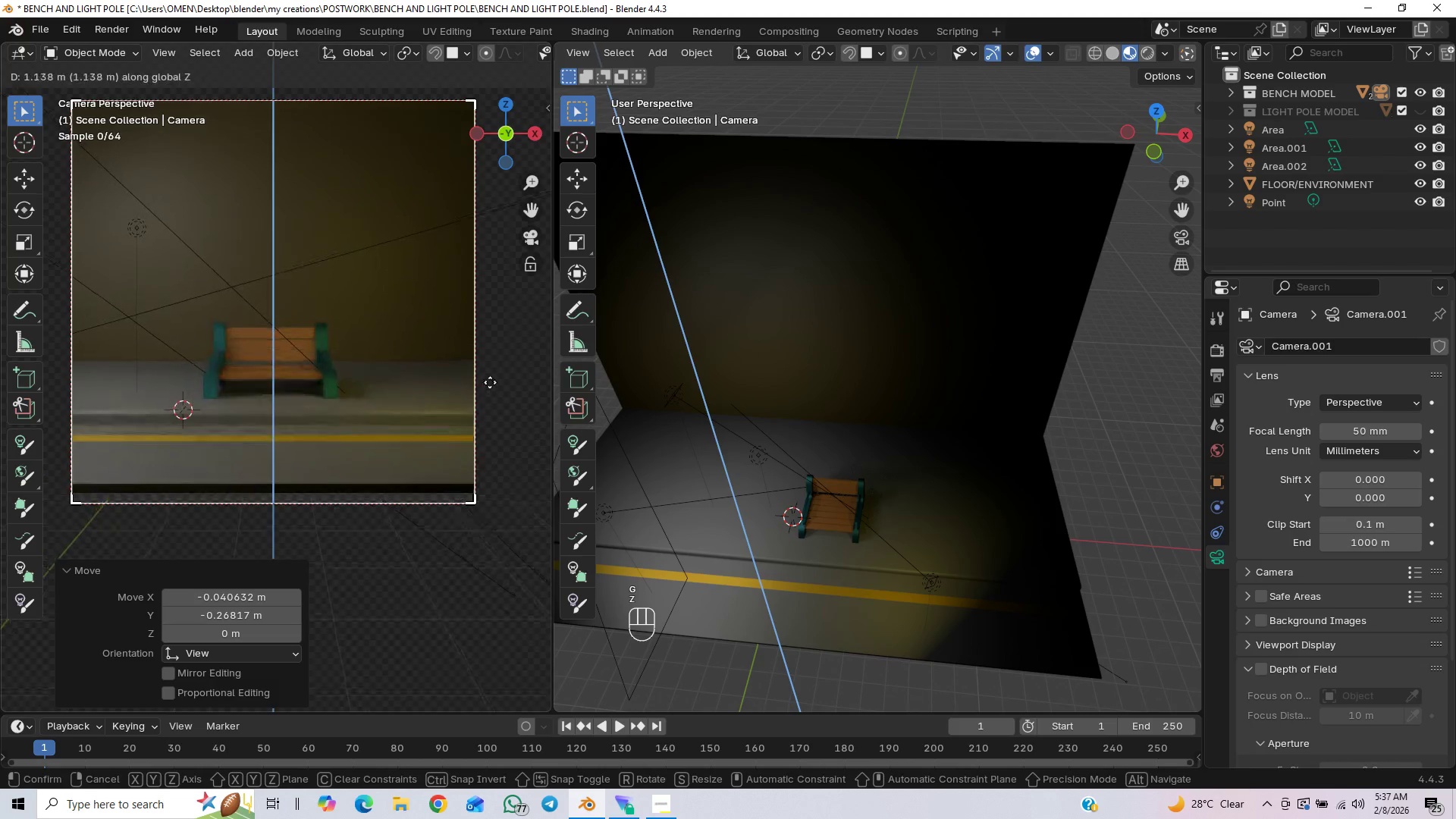 
left_click([494, 363])
 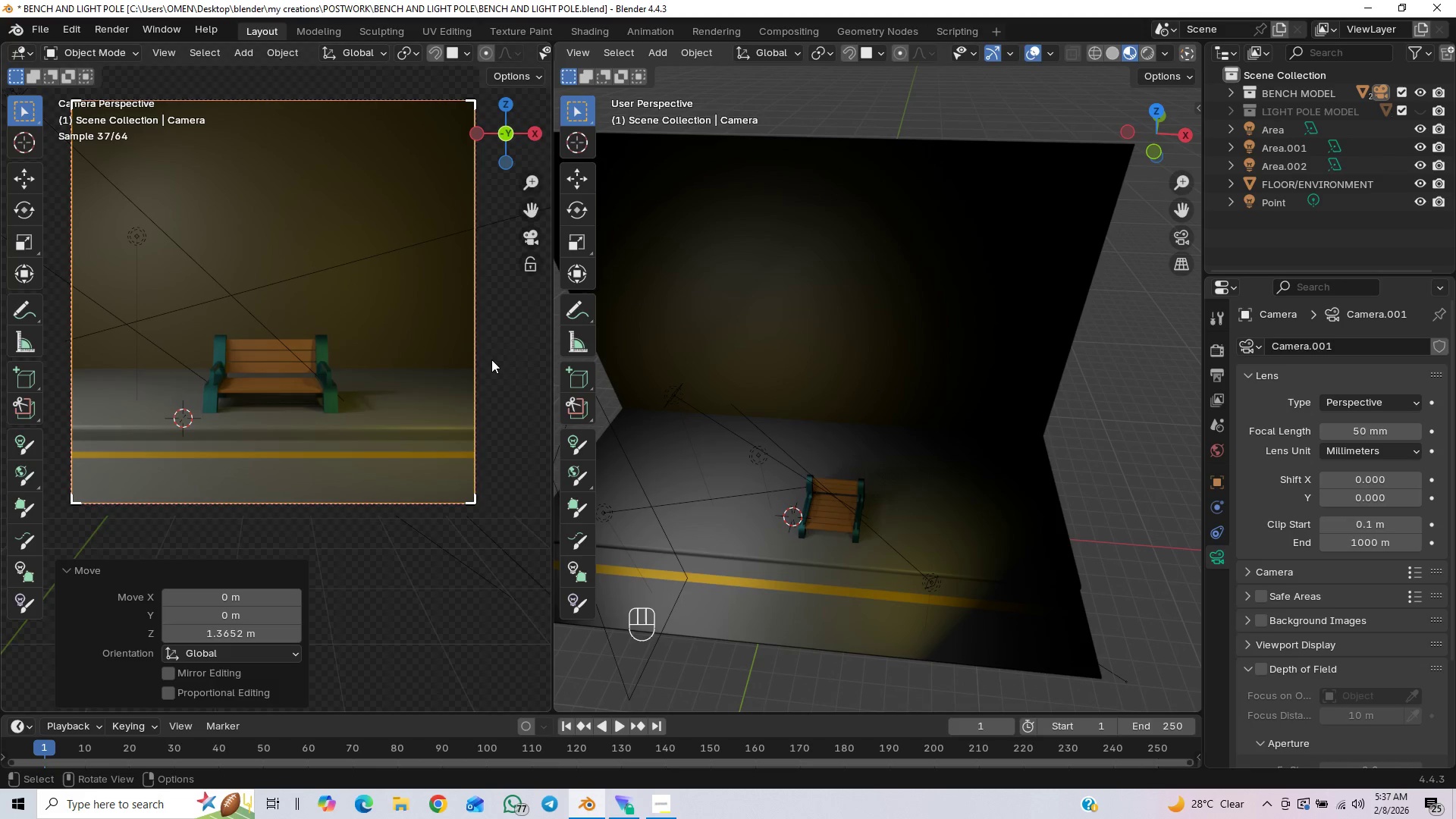 
key(G)
 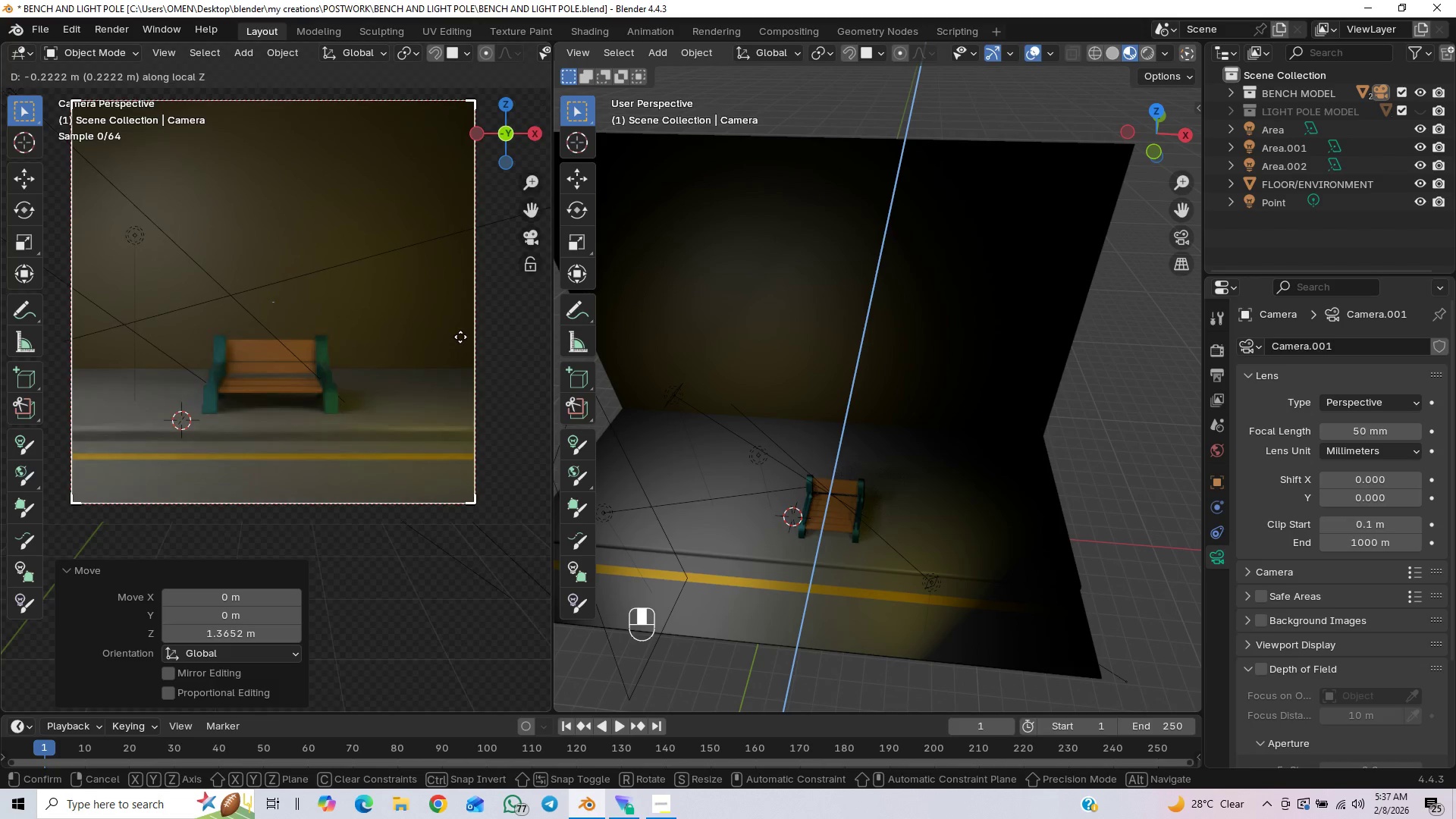 
wait(5.62)
 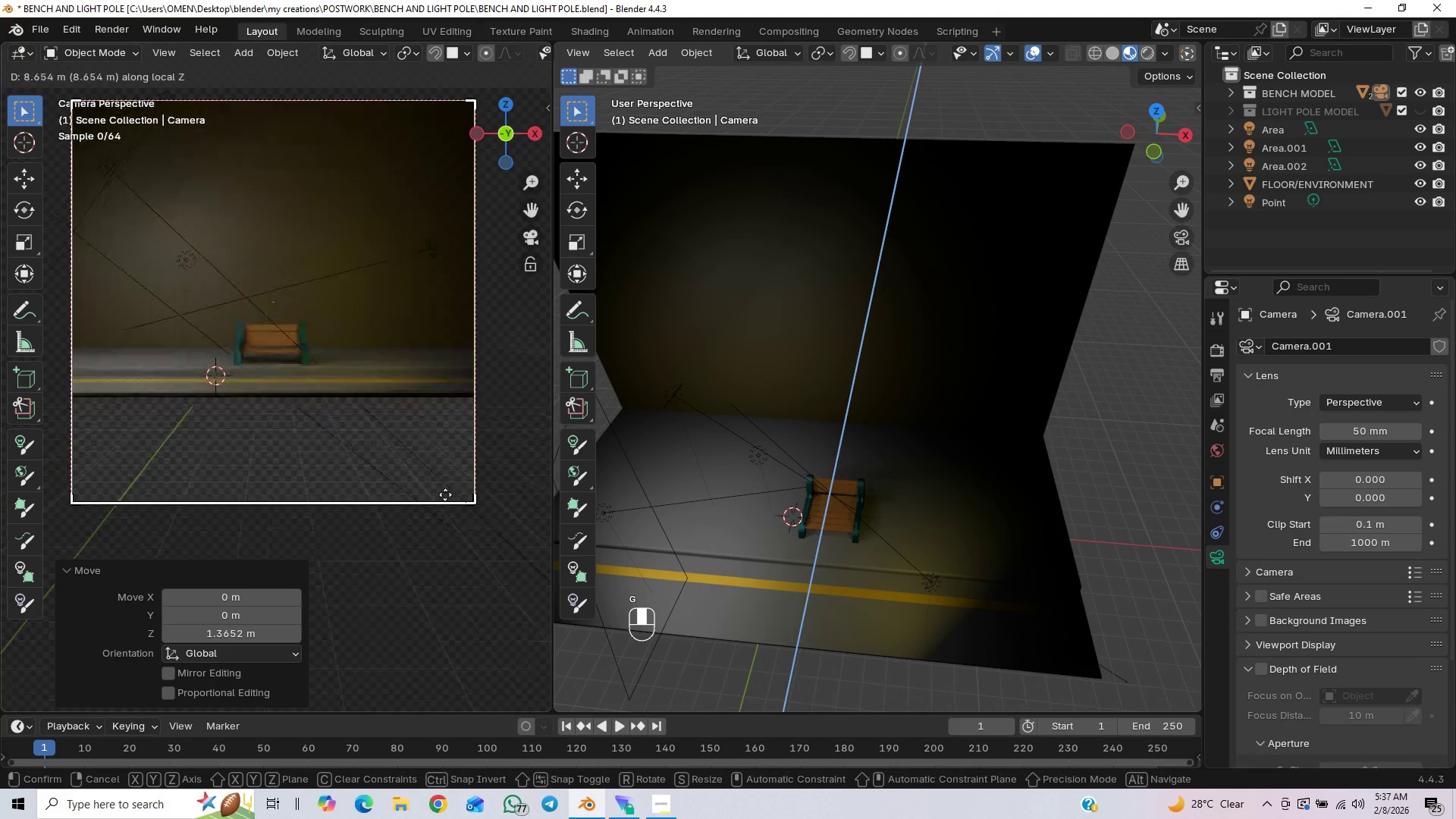 
left_click([463, 324])
 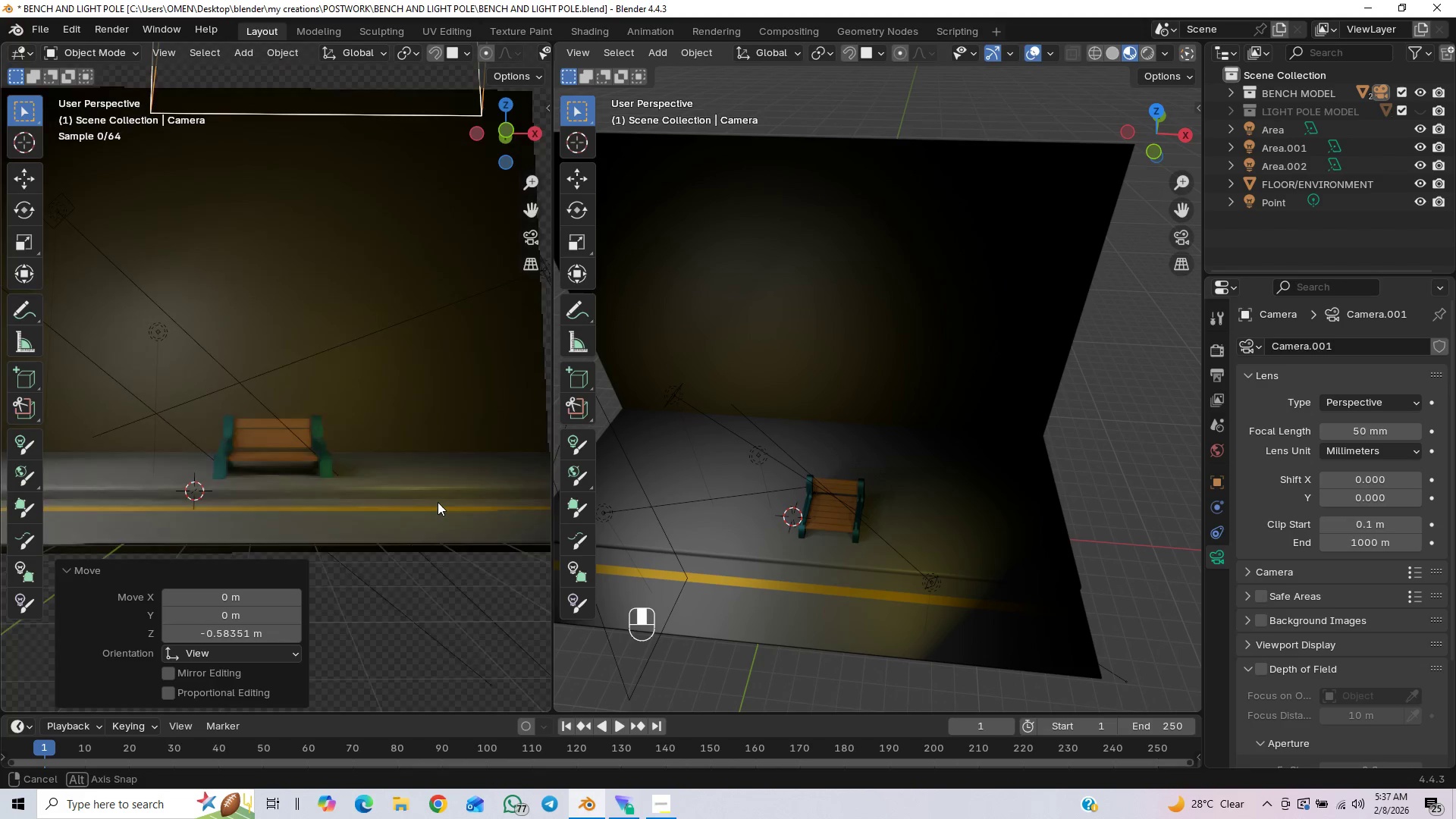 
hold_key(key=ShiftLeft, duration=0.89)
 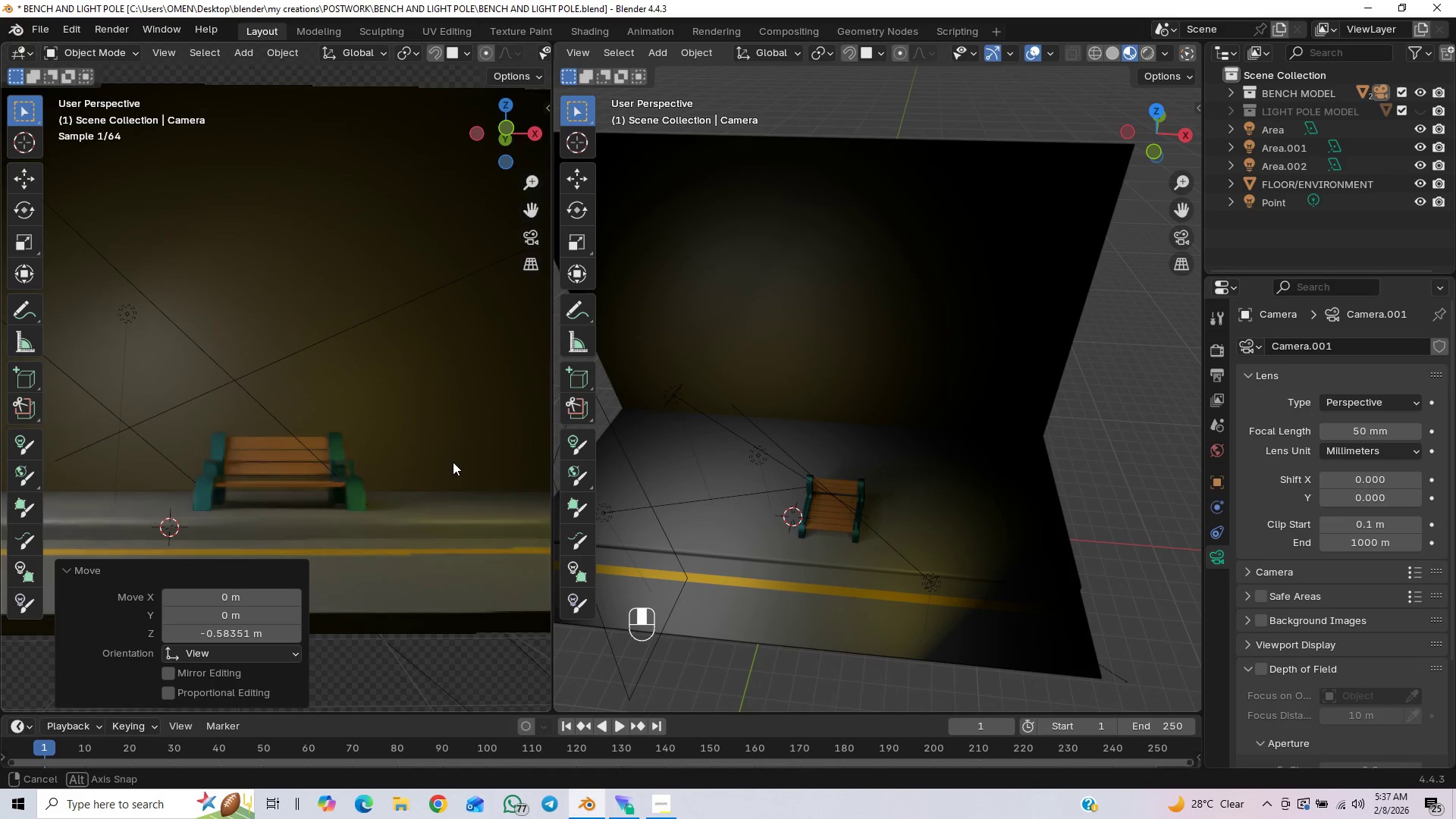 
scroll: coordinate [453, 472], scroll_direction: up, amount: 3.0
 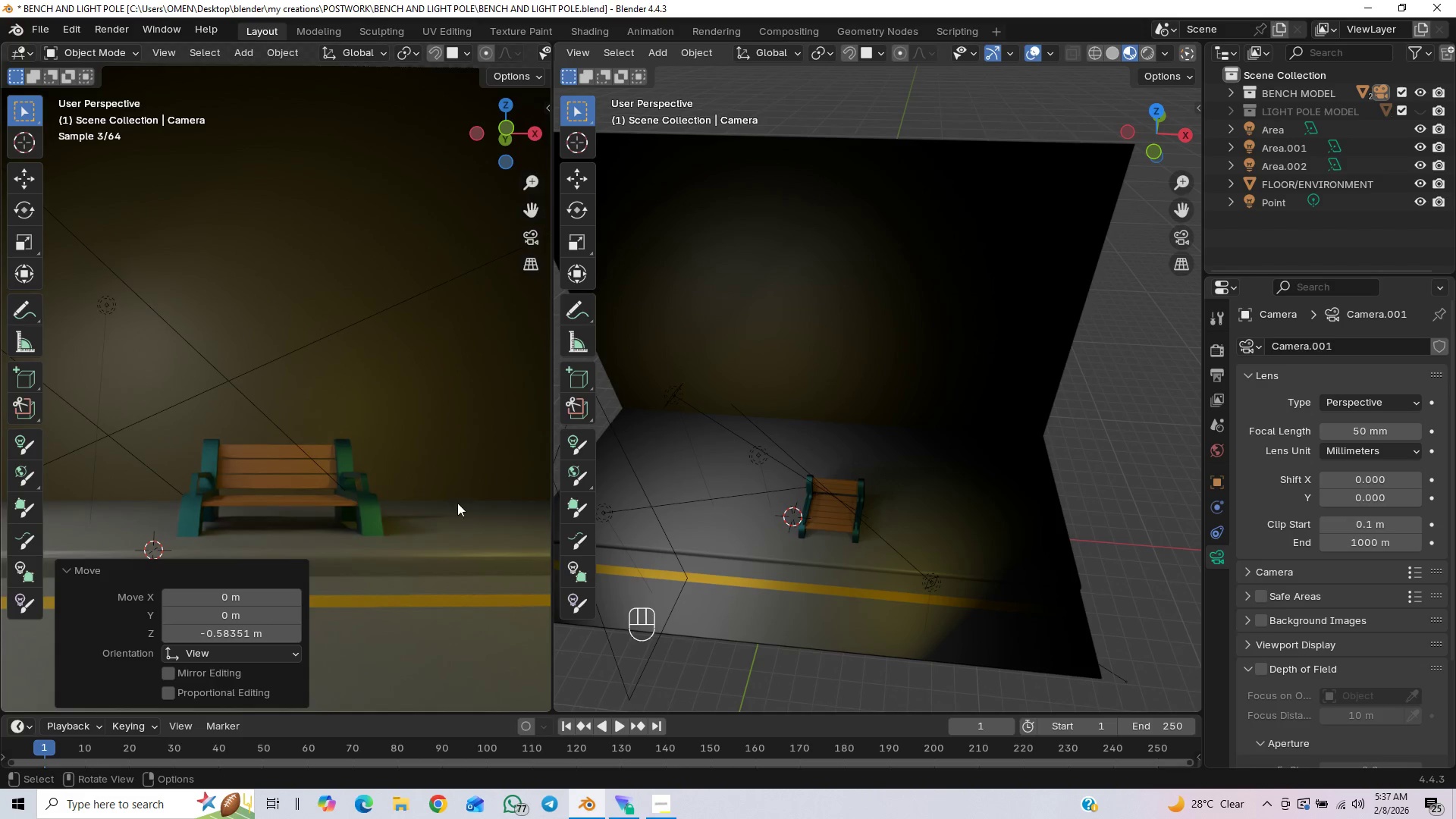 
key(Alt+Control+Insert)
 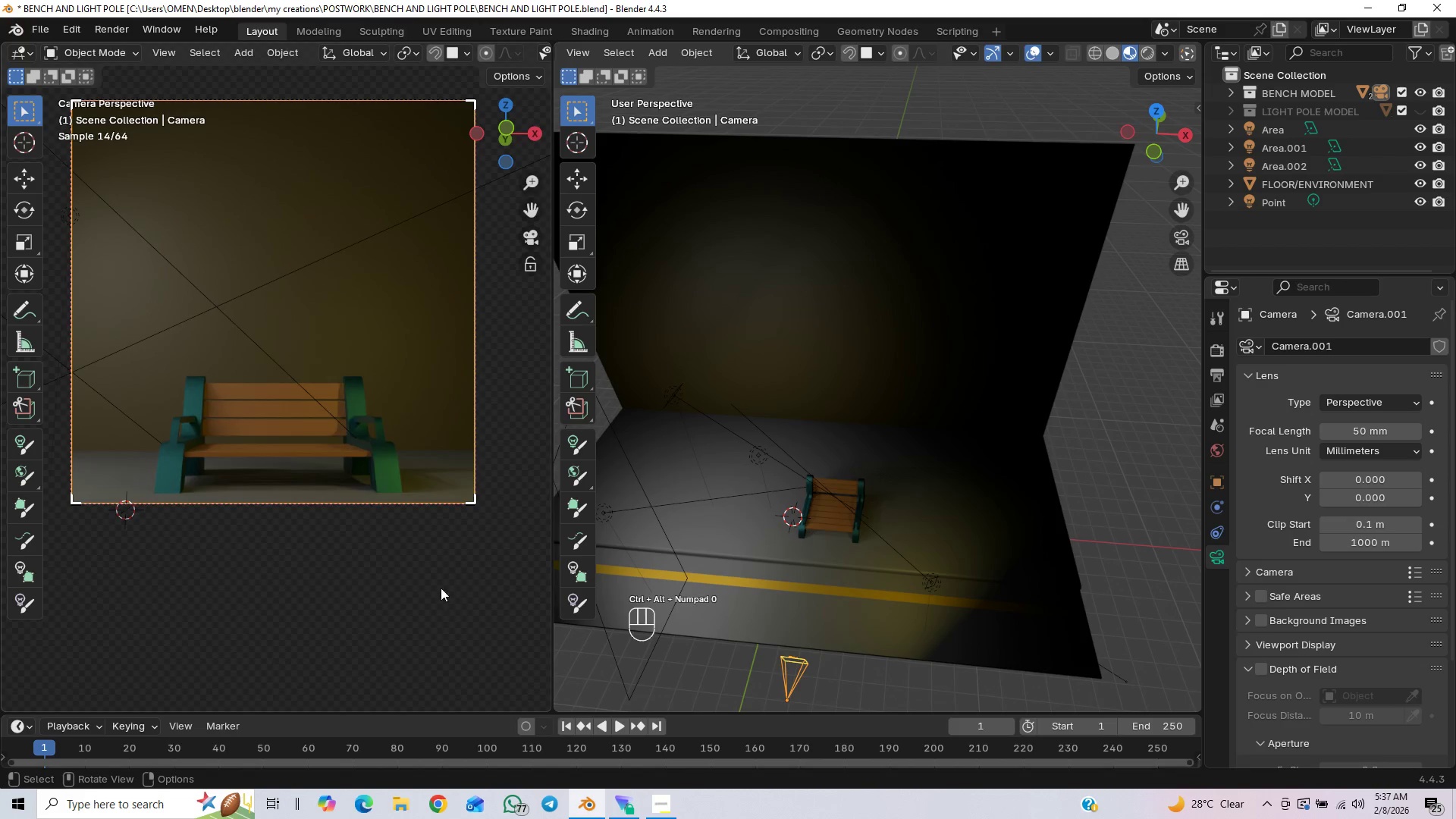 
key(G)
 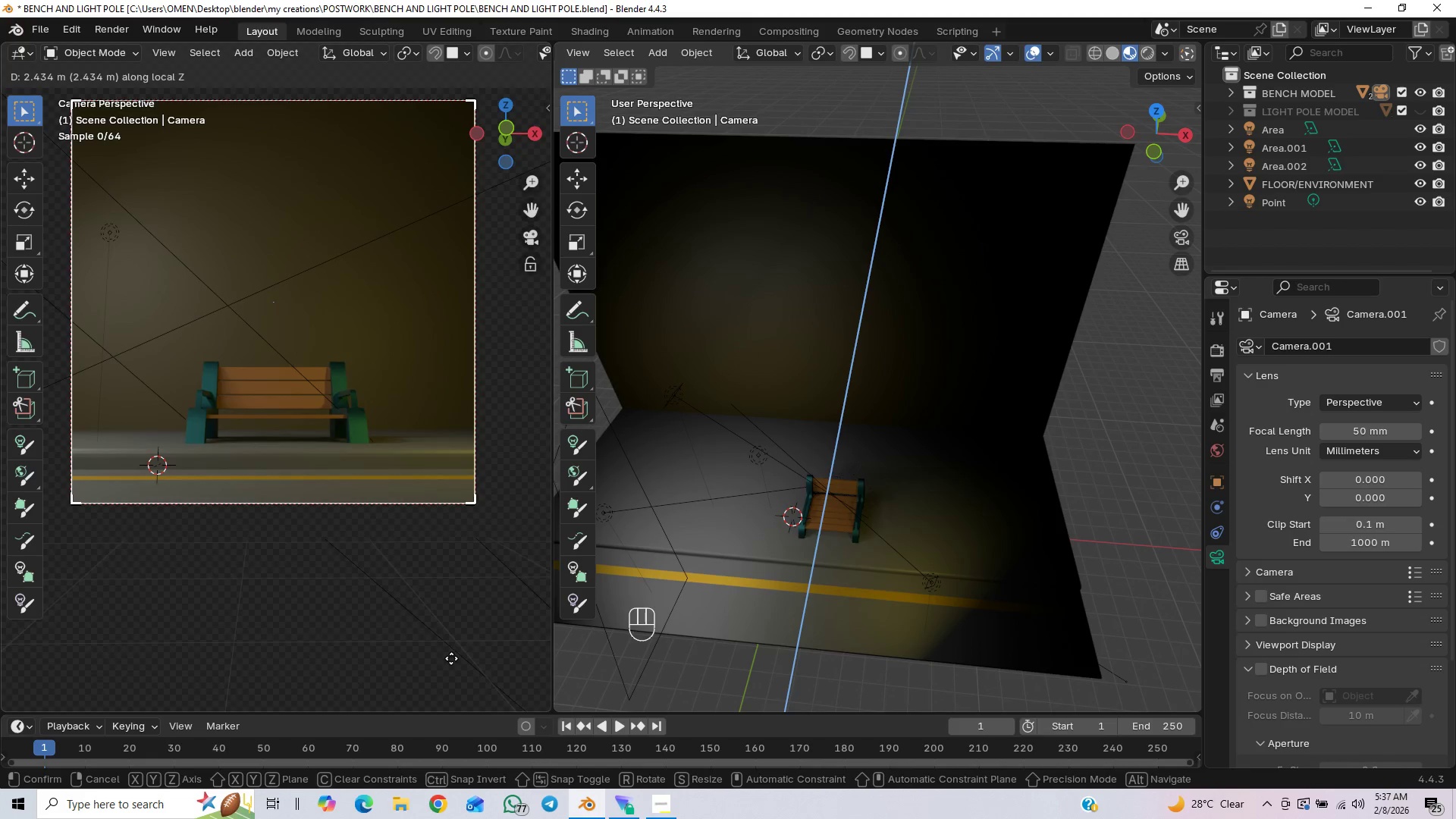 
wait(10.97)
 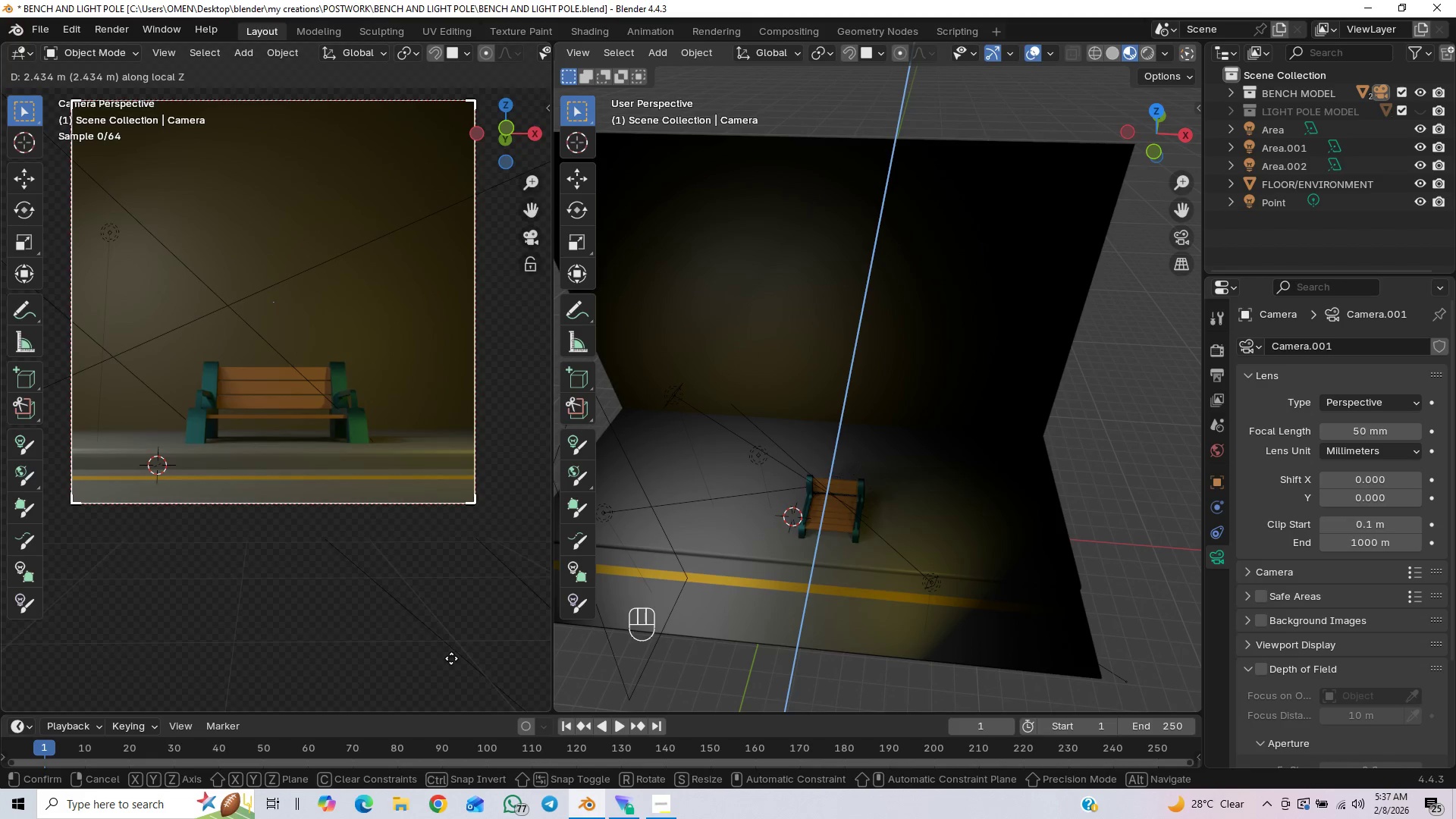 
left_click([465, 662])
 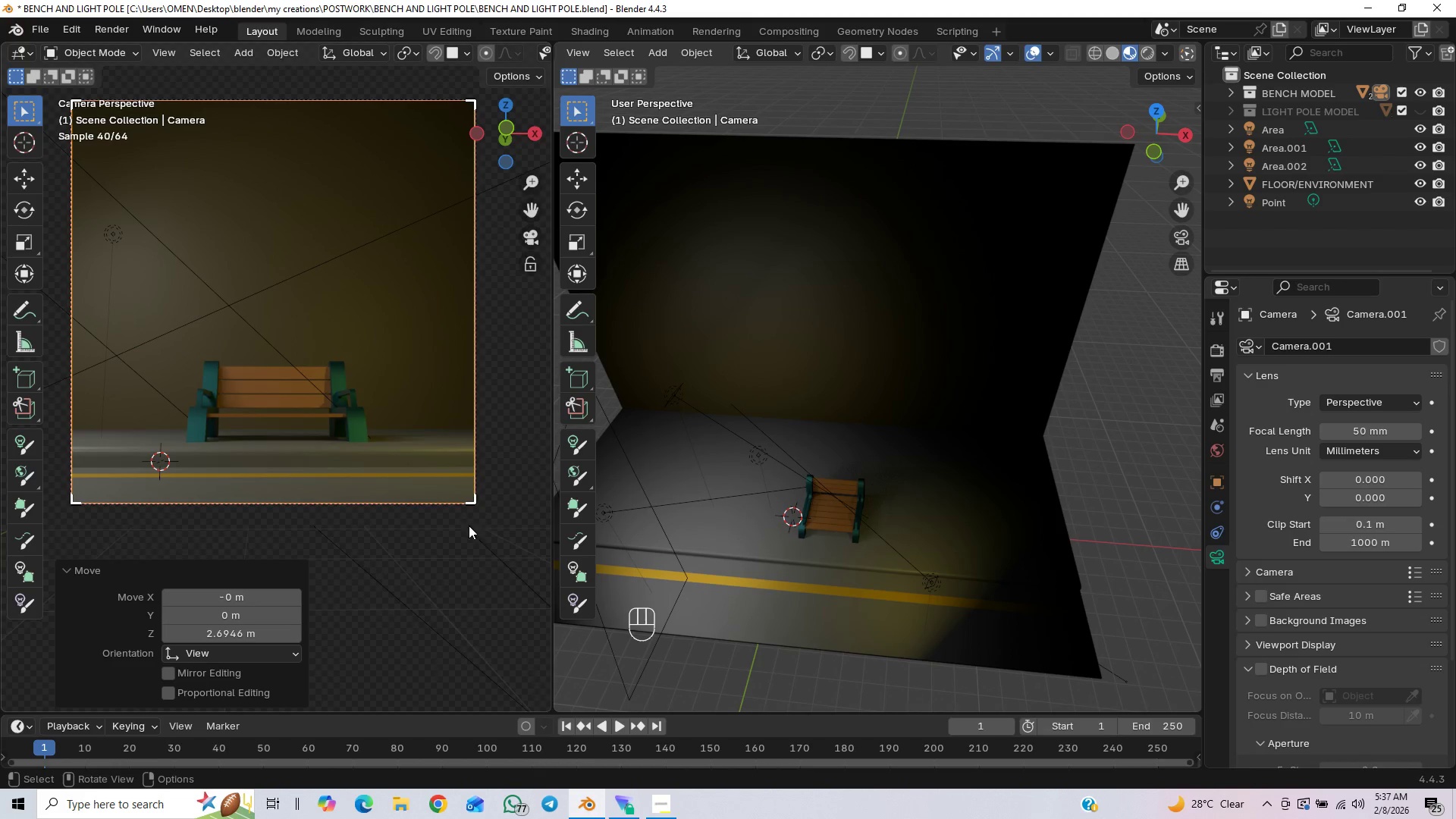 
key(Control+S)
 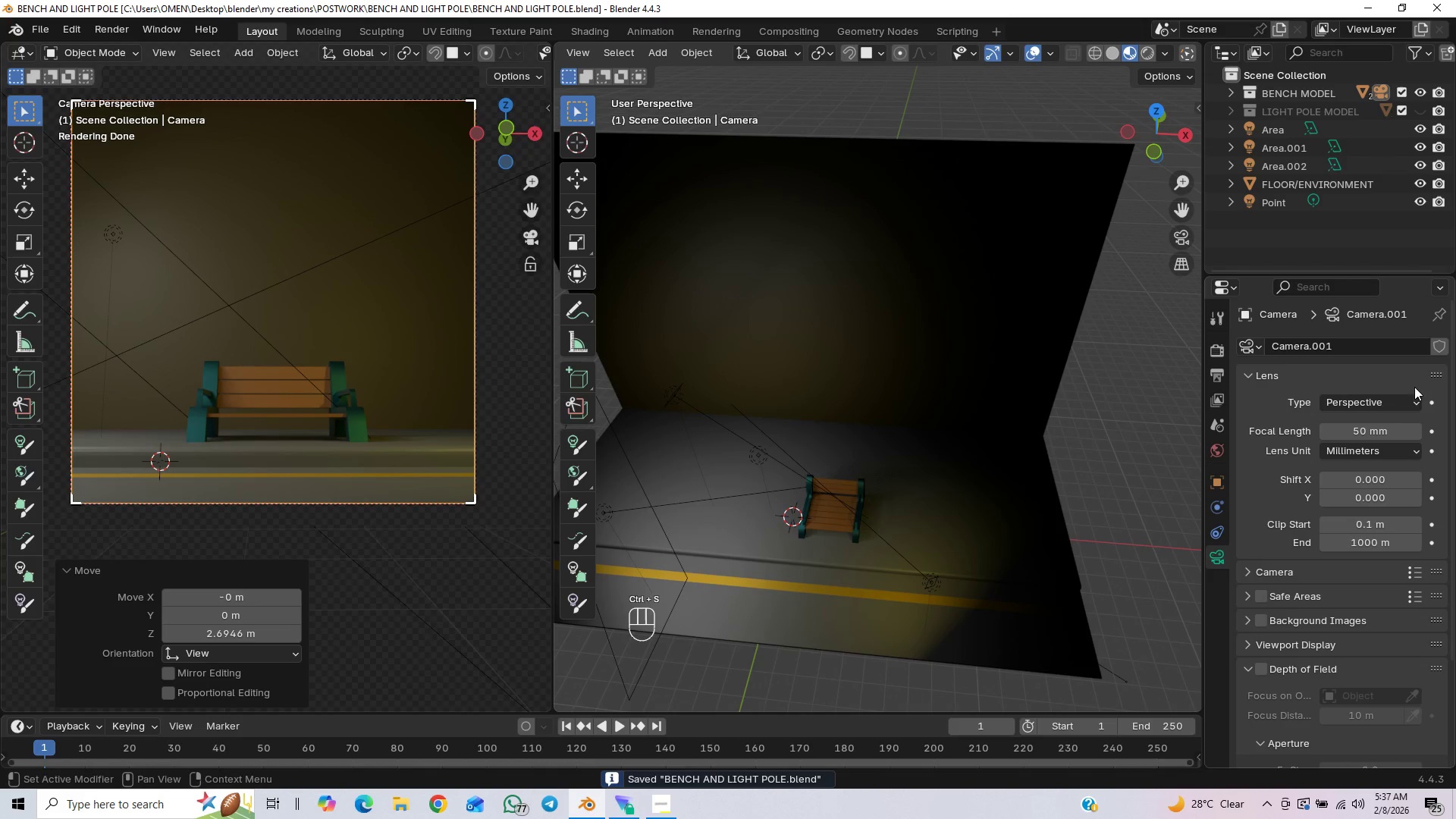 
left_click([1213, 355])
 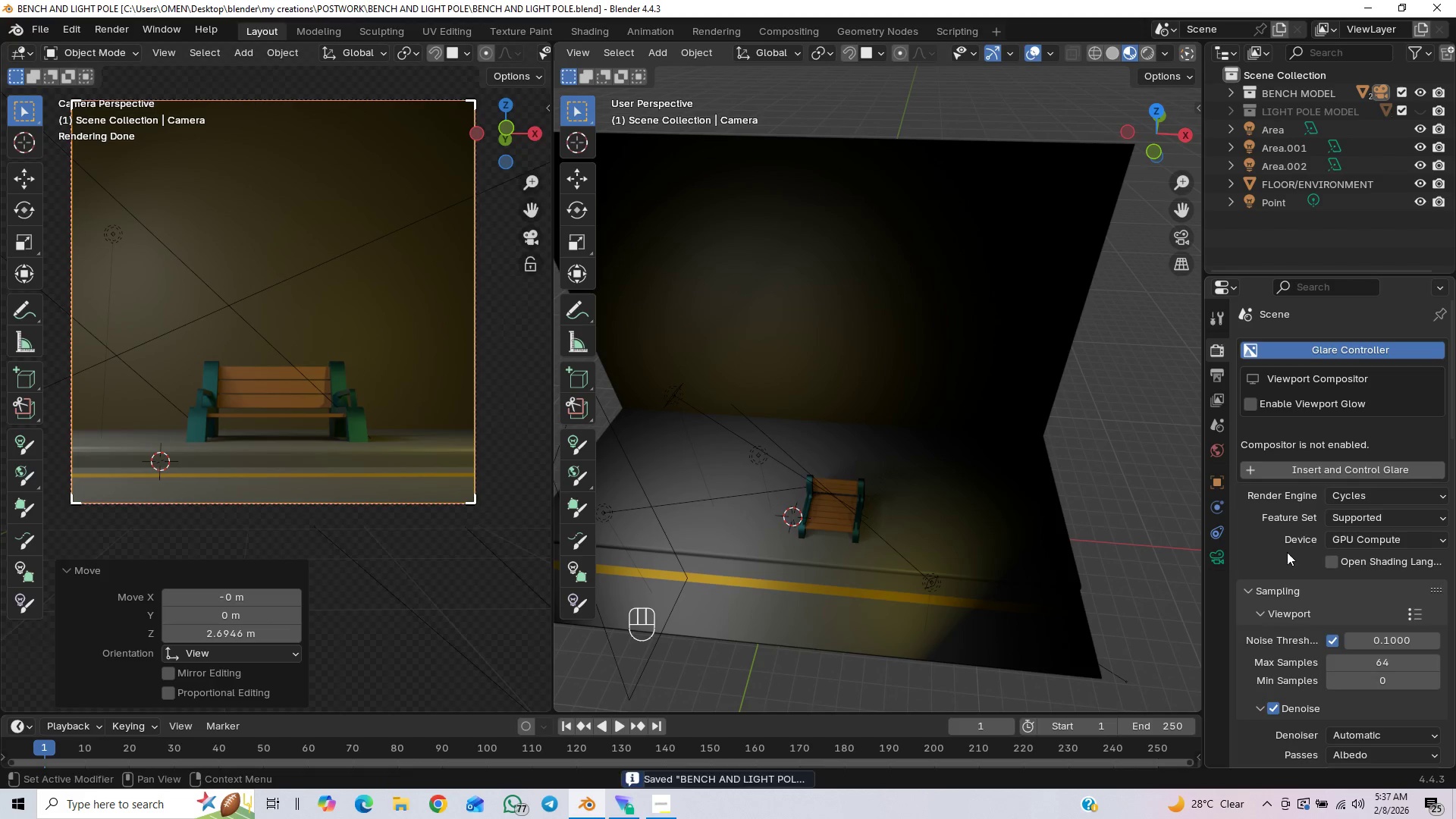 
scroll: coordinate [1242, 590], scroll_direction: down, amount: 9.0
 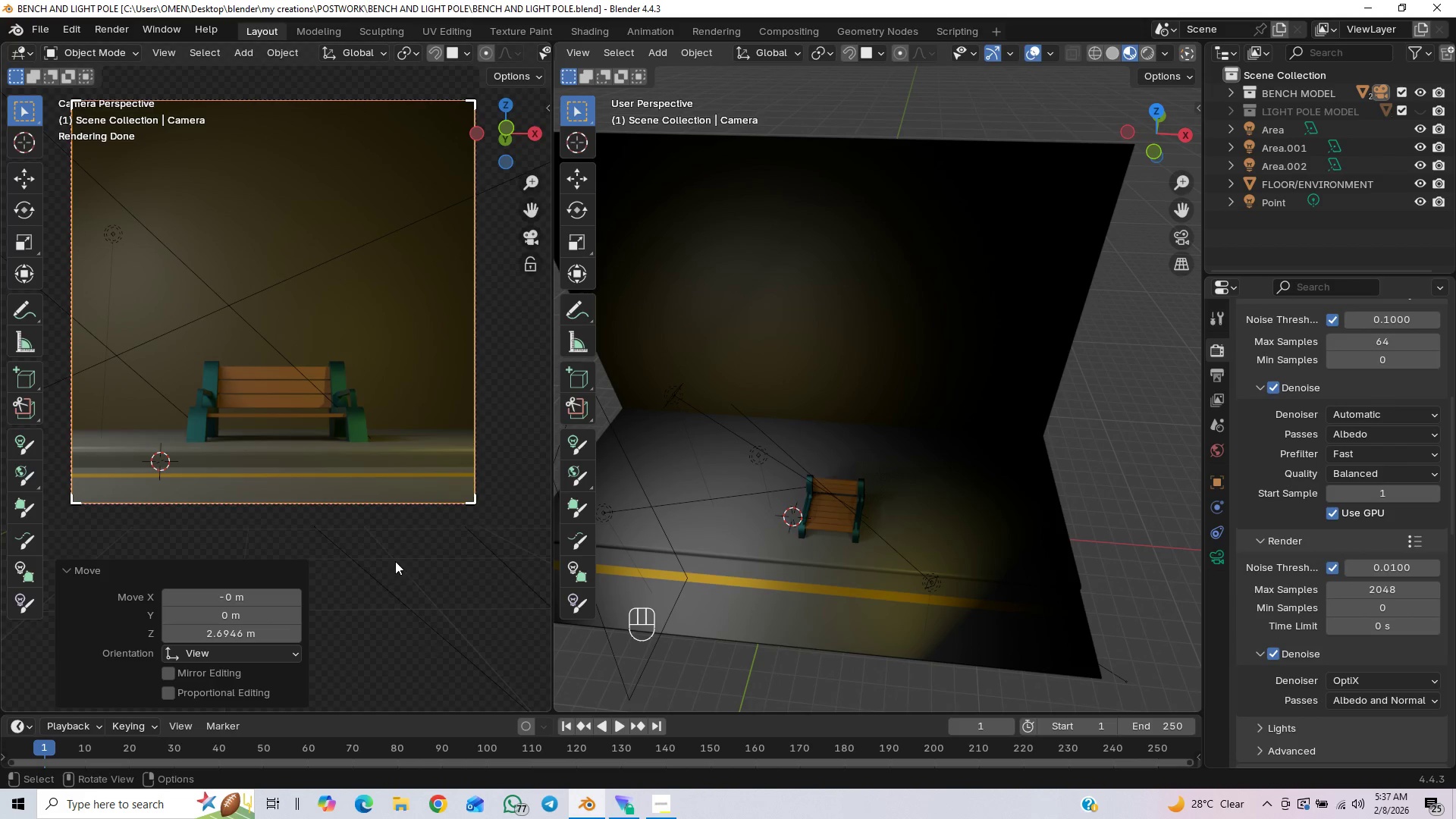 
key(Control+Space)
 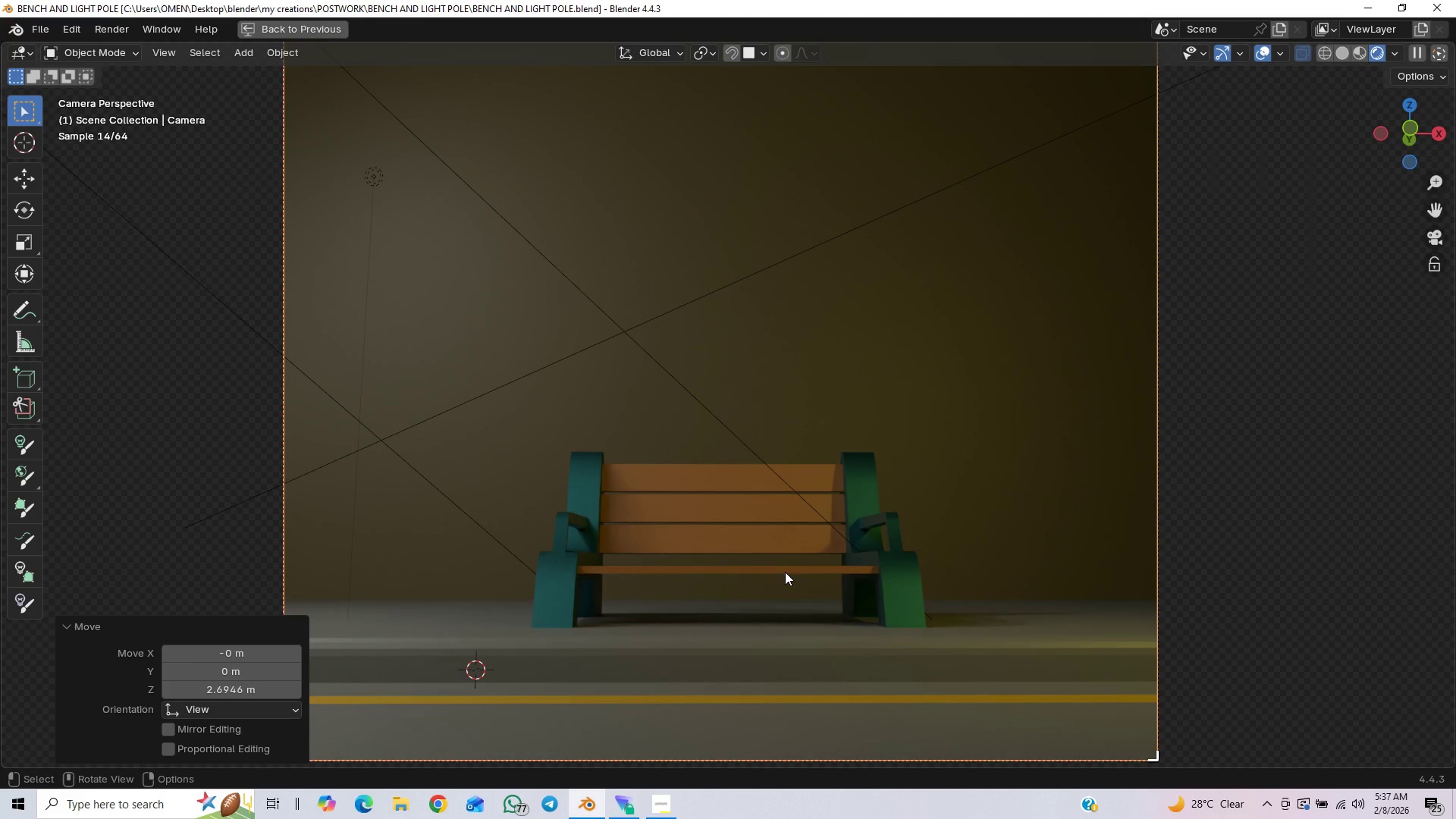 
wait(9.08)
 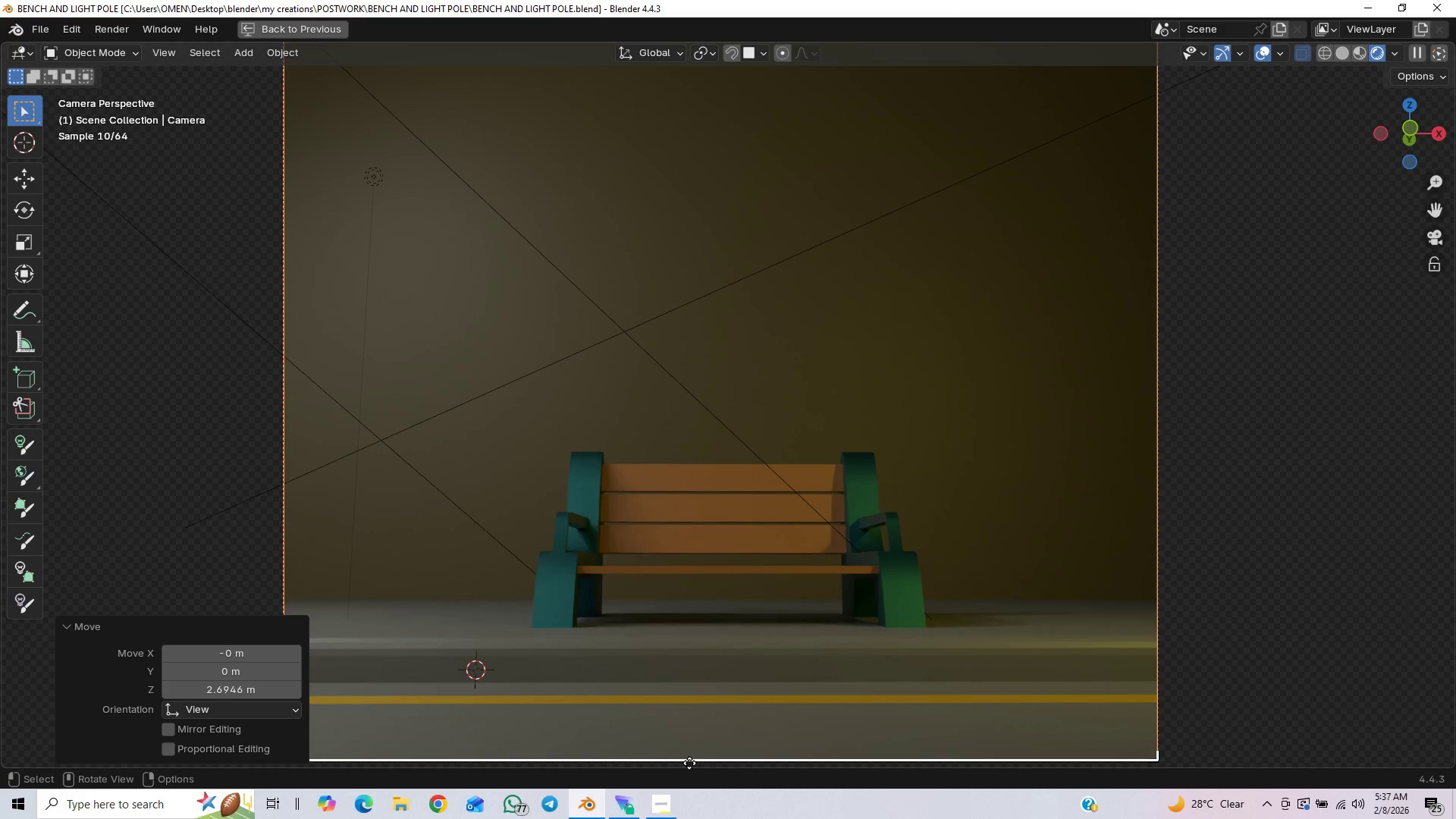 
key(Control+Space)
 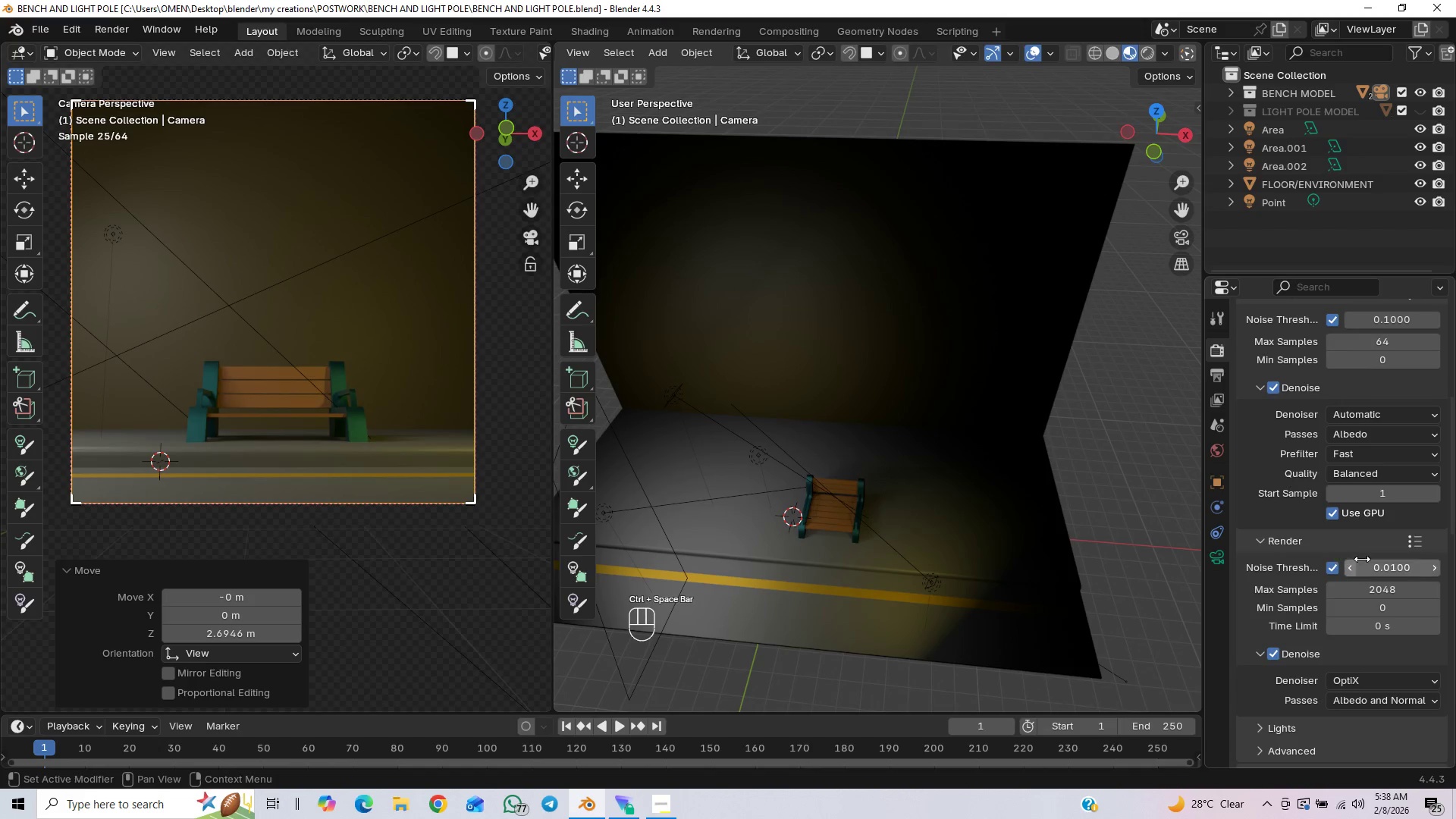 
scroll: coordinate [1343, 612], scroll_direction: down, amount: 5.0
 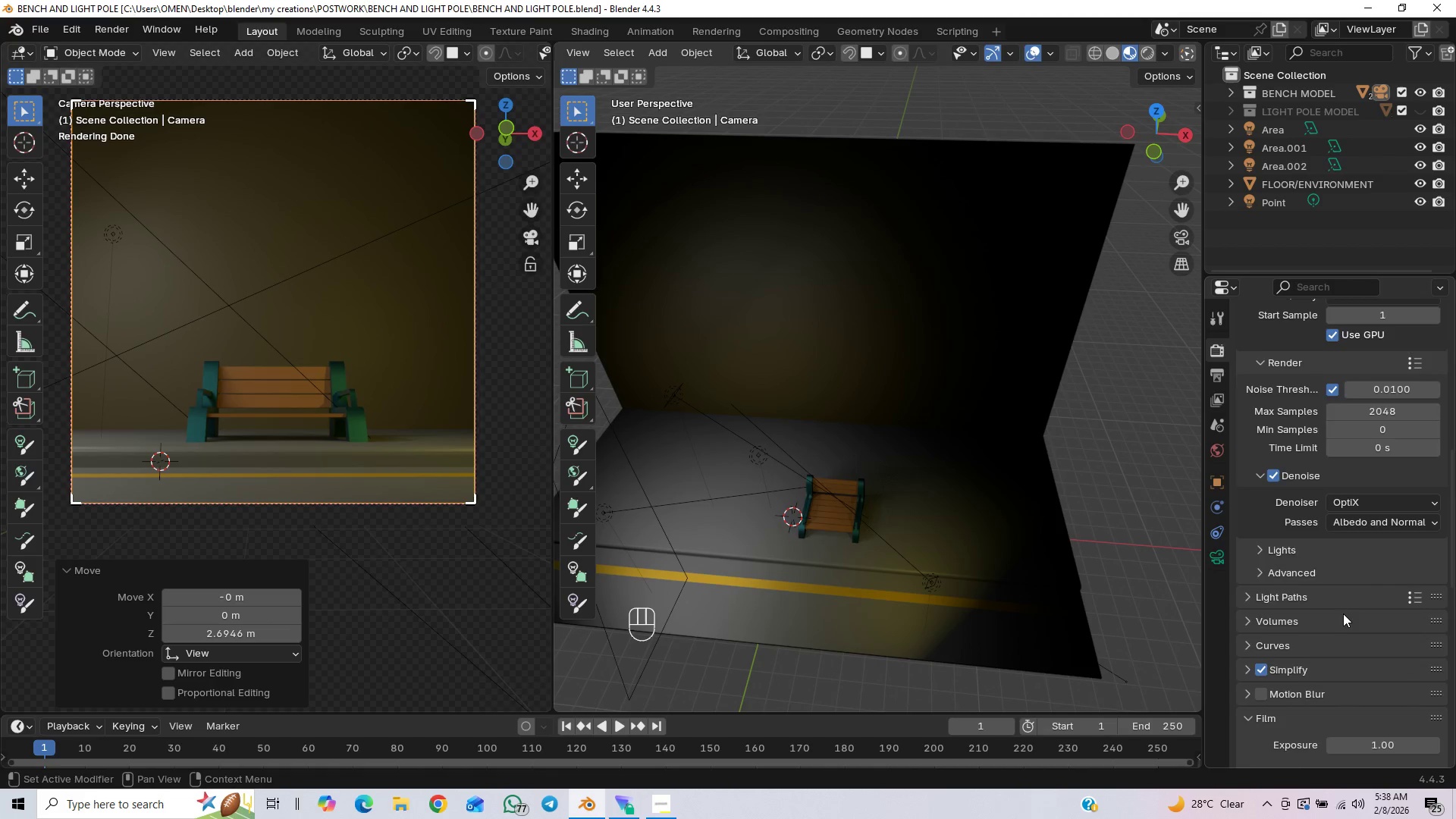 
scroll: coordinate [1345, 625], scroll_direction: up, amount: 11.0
 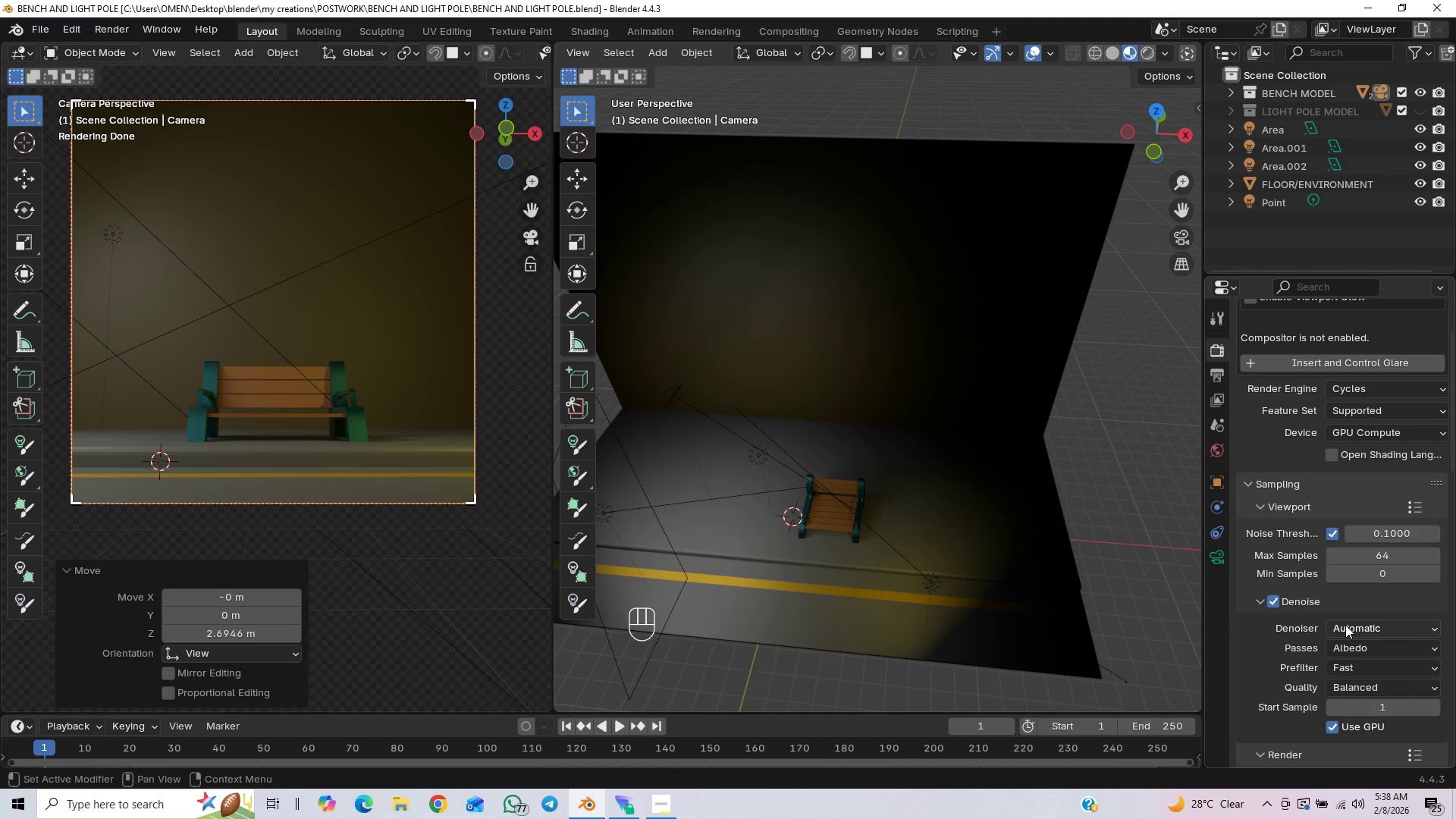 
scroll: coordinate [1315, 661], scroll_direction: down, amount: 35.0
 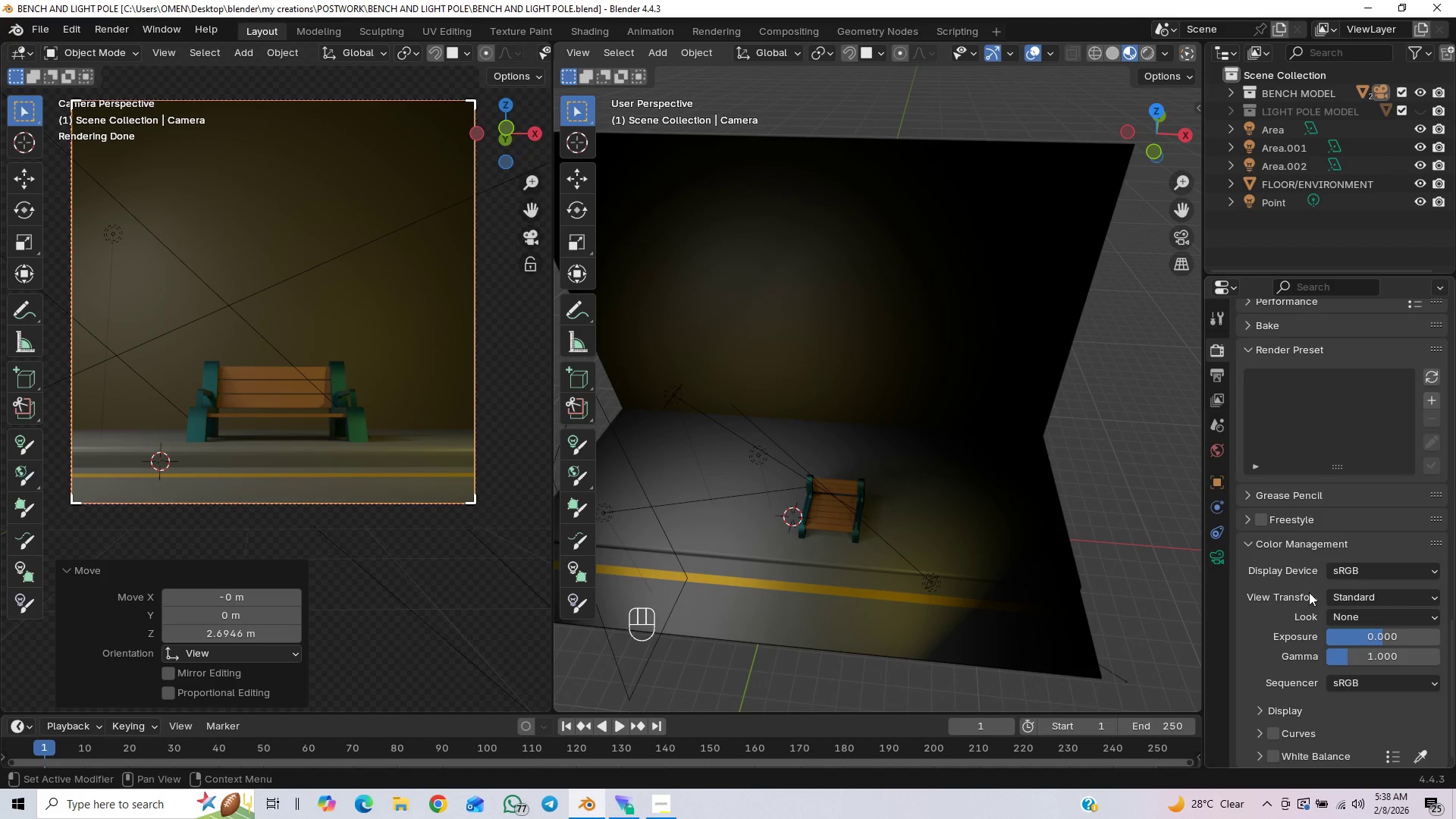 
left_click([1341, 598])
 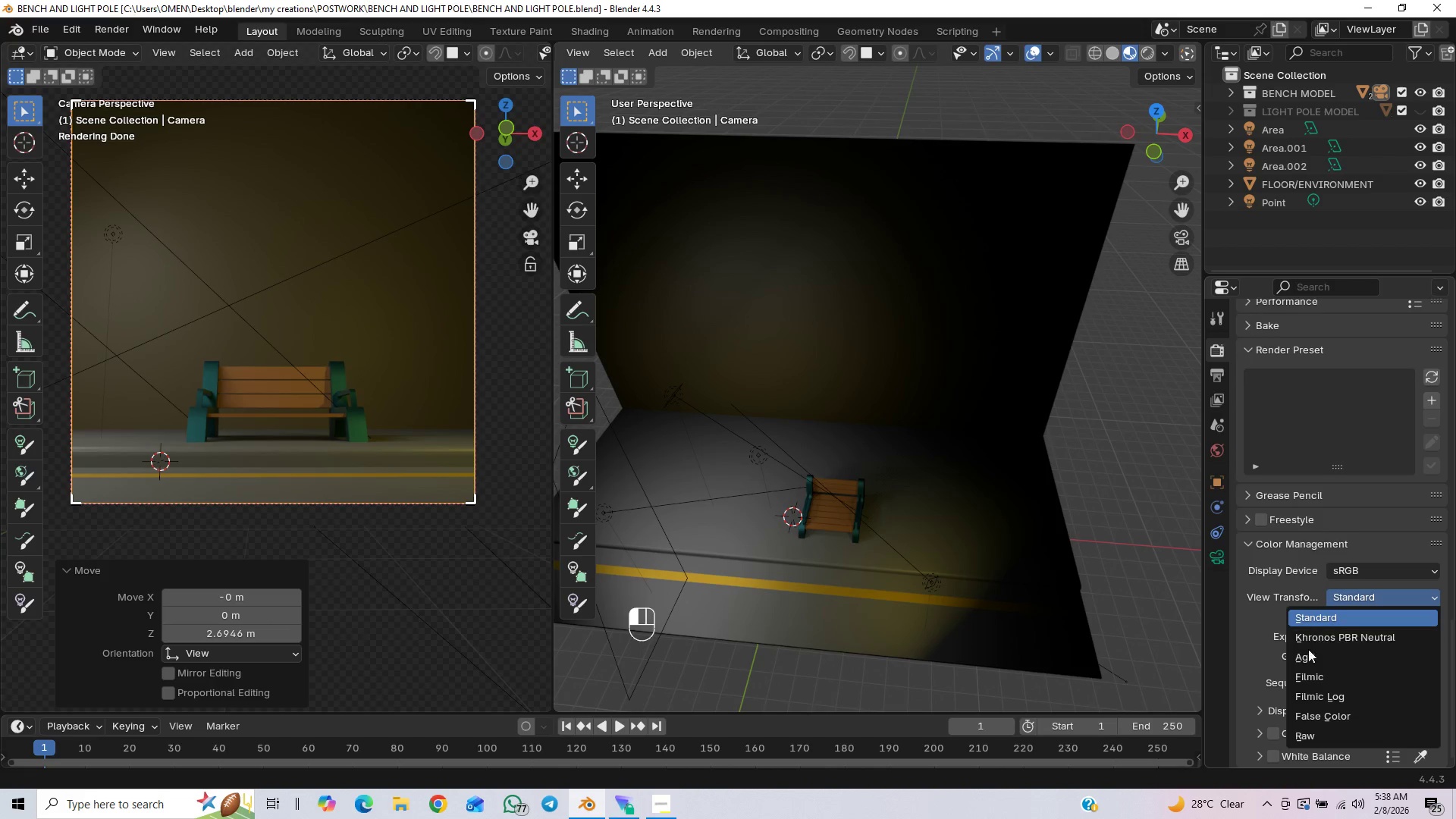 
left_click([1307, 654])
 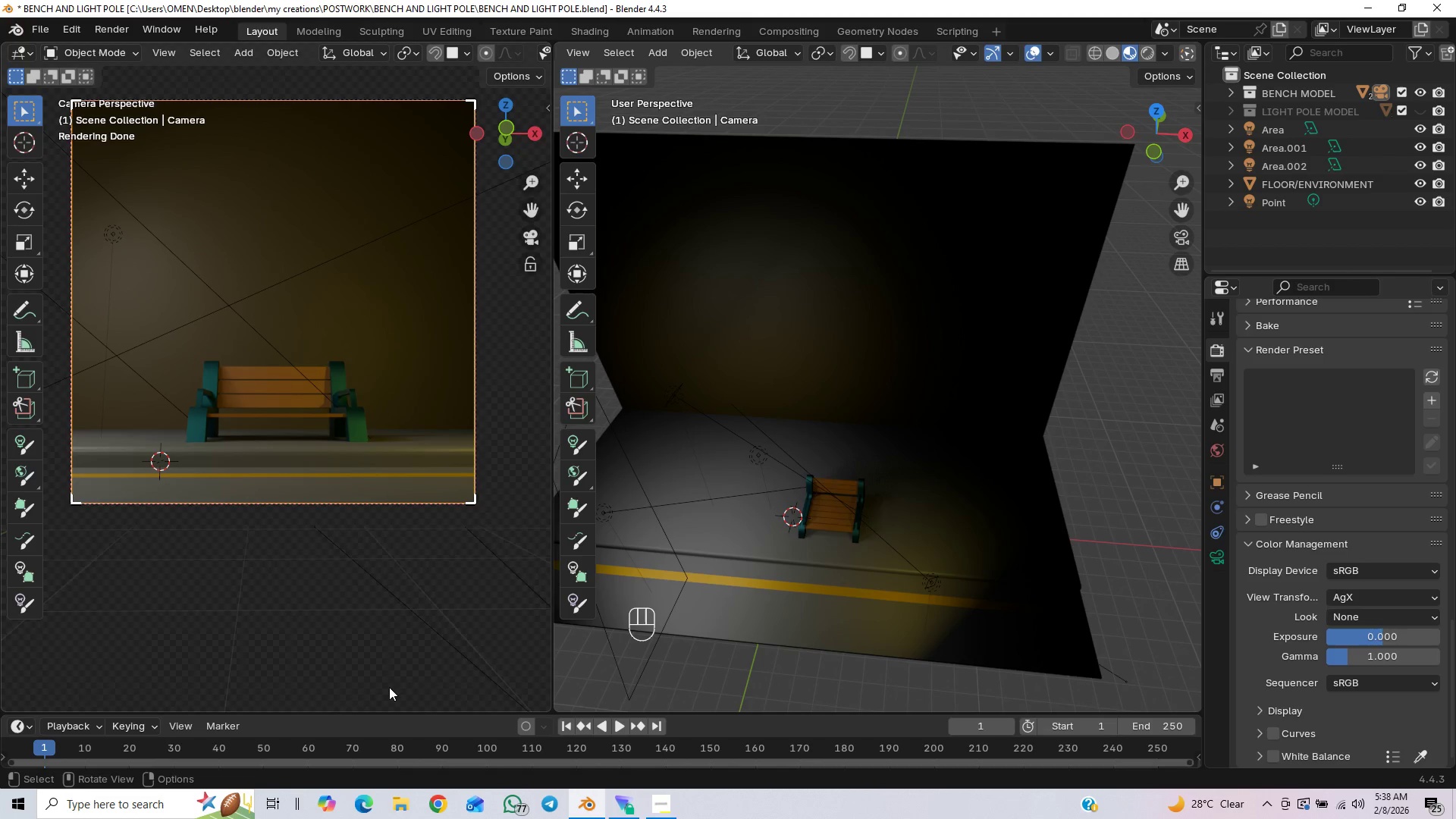 
key(Control+Space)
 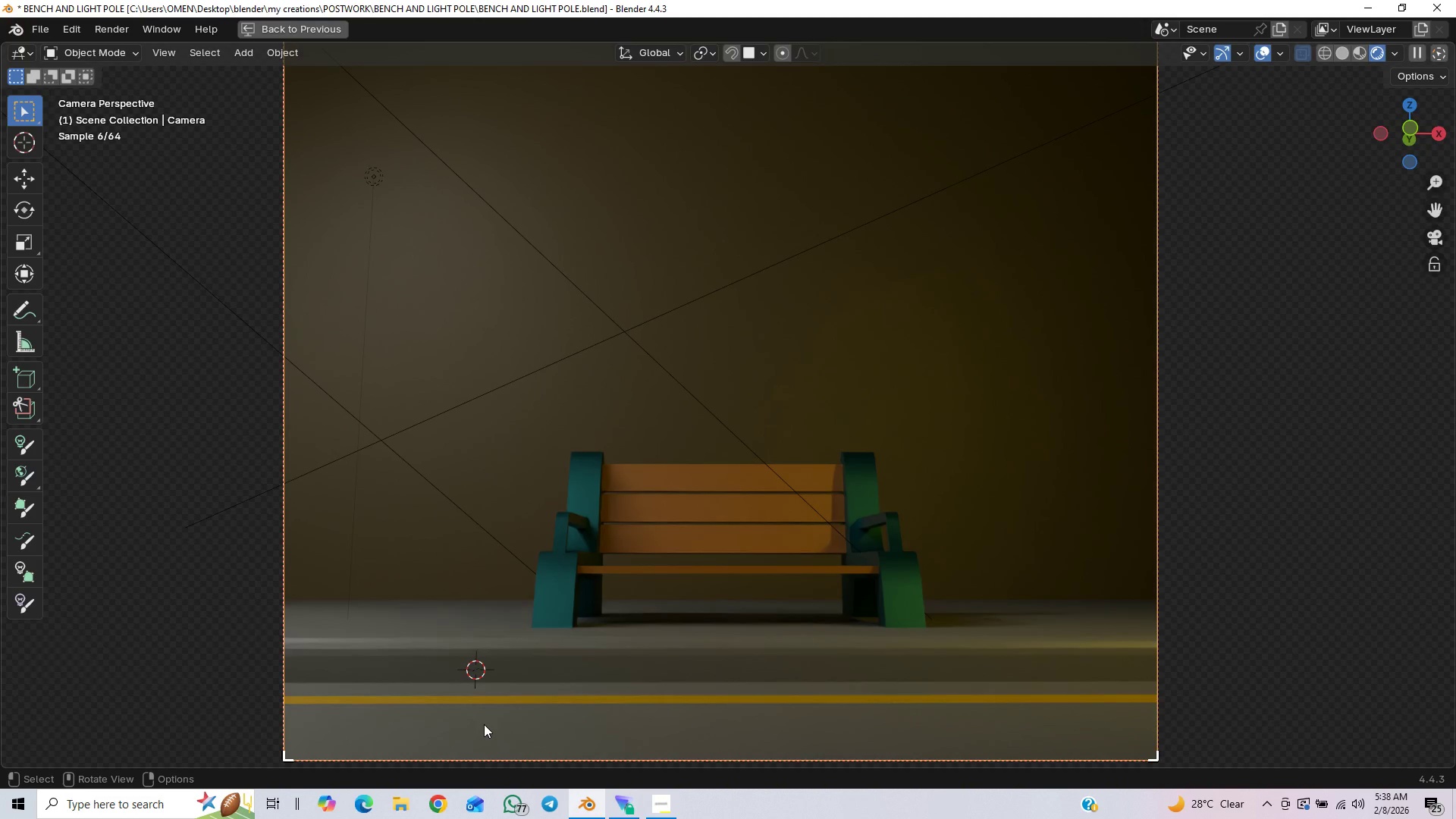 
scroll: coordinate [619, 727], scroll_direction: up, amount: 5.0
 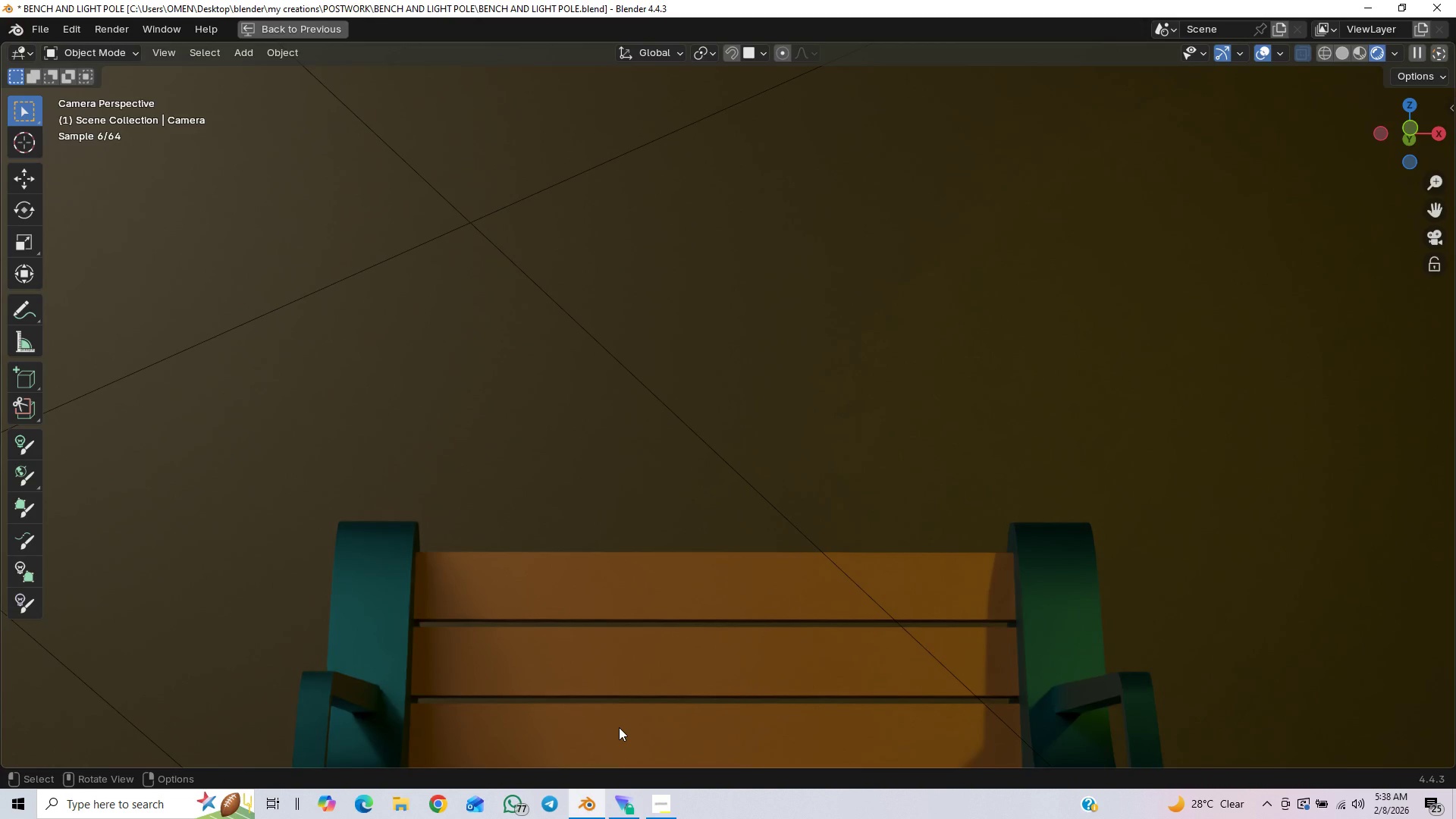 
scroll: coordinate [627, 721], scroll_direction: down, amount: 1.0
 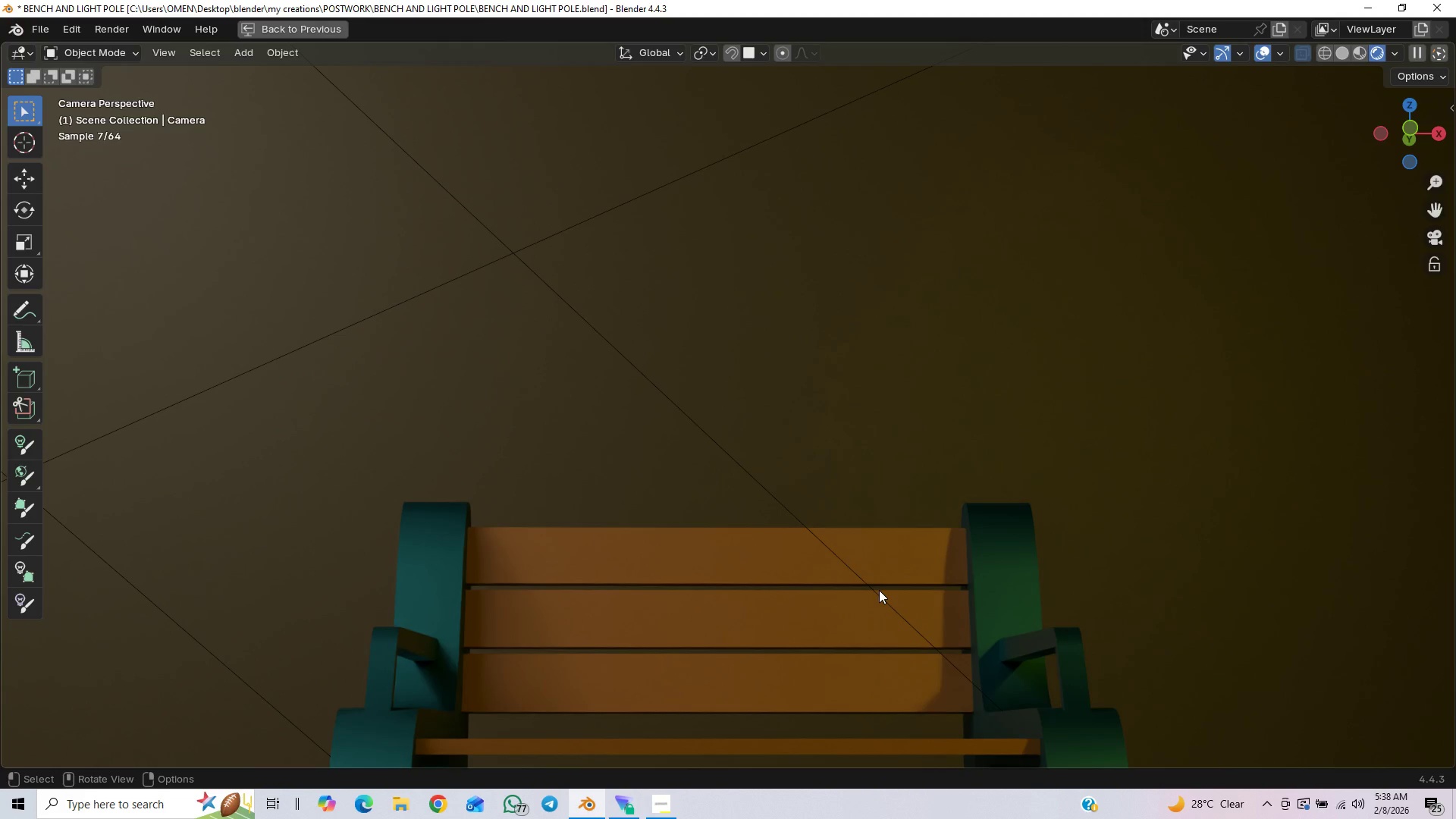 
wait(6.08)
 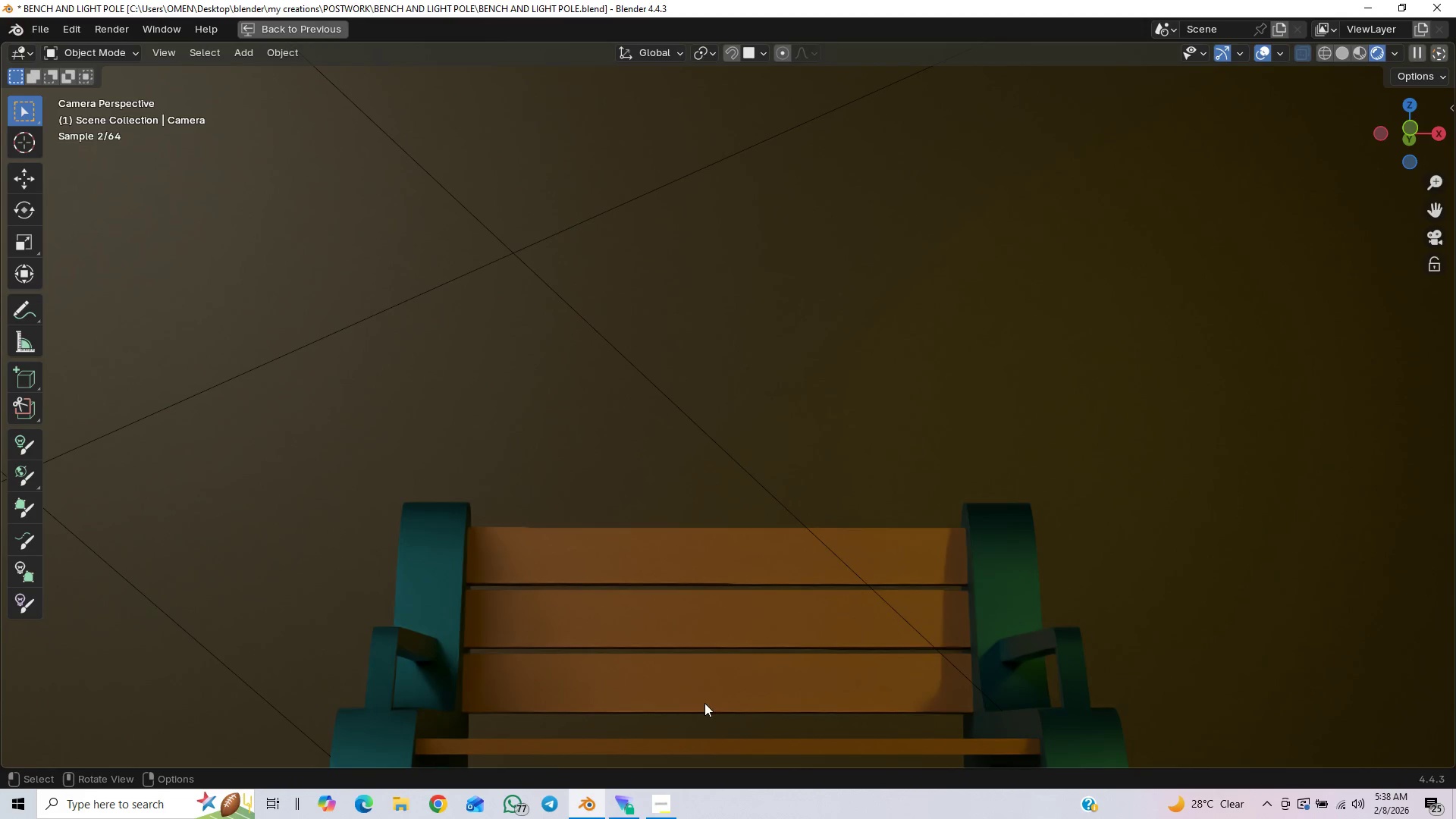 
scroll: coordinate [1059, 516], scroll_direction: down, amount: 5.0
 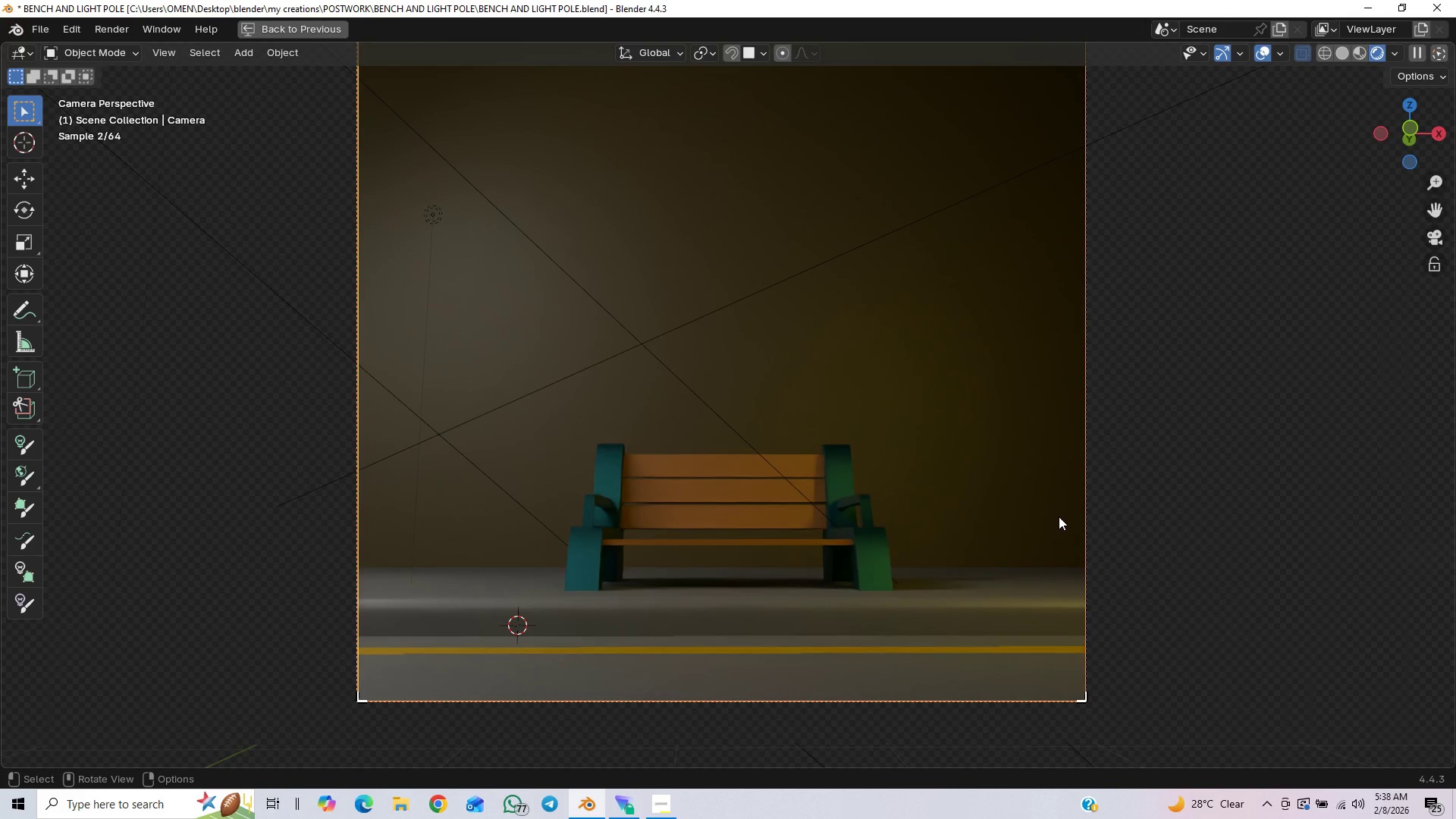 
key(Control+Space)
 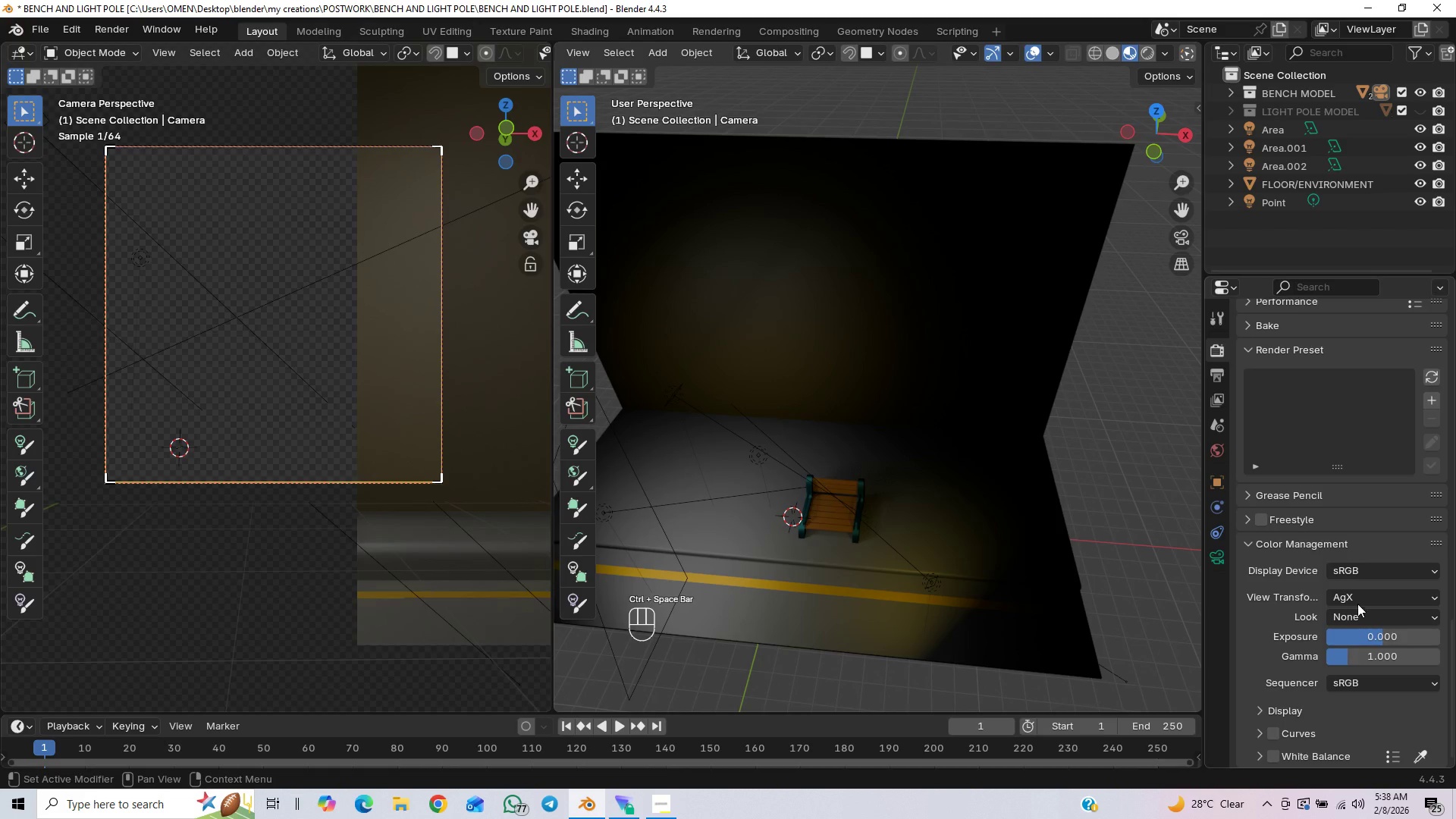 
left_click([1356, 601])
 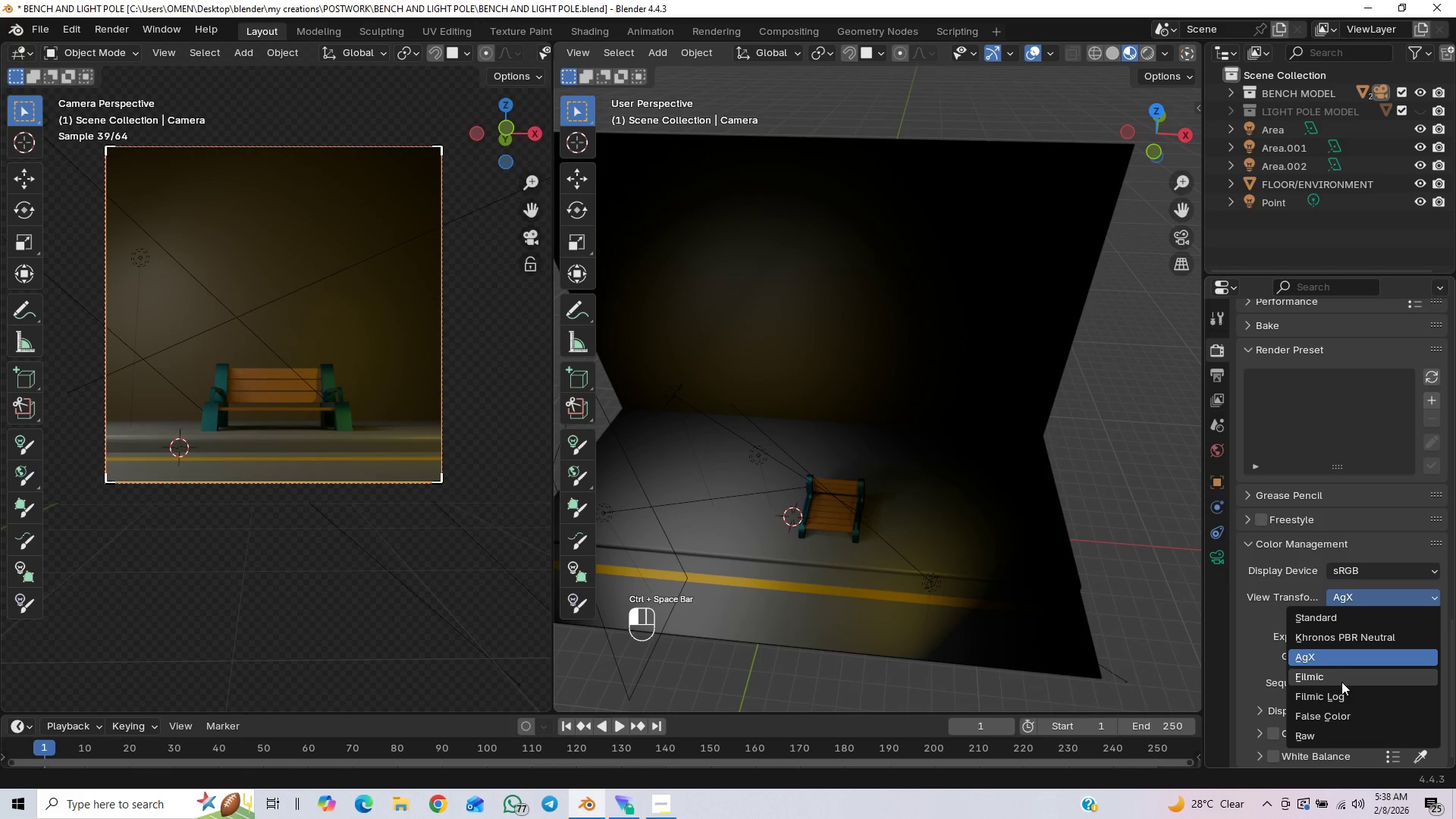 
left_click([1341, 681])
 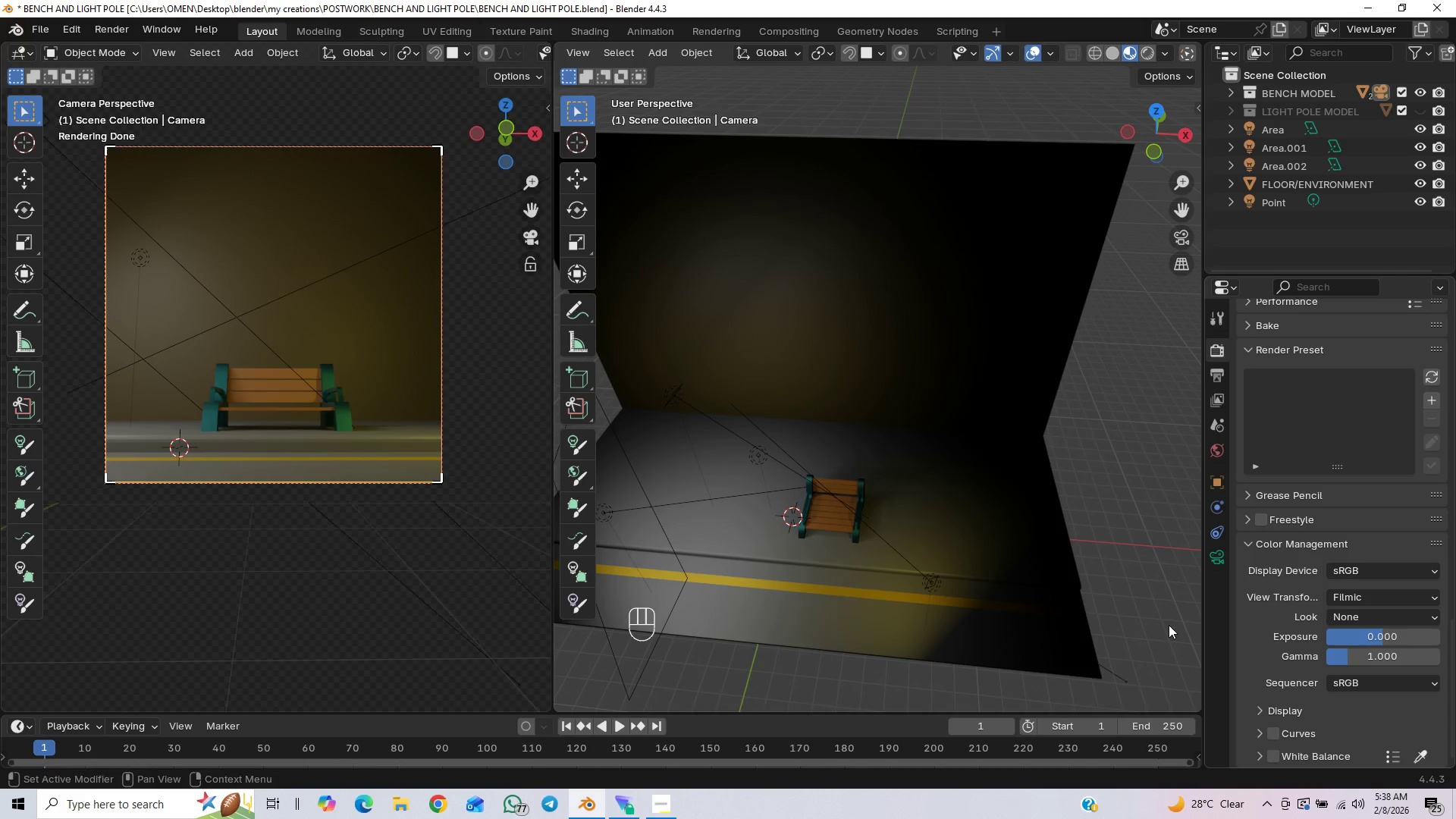 
key(Control+Space)
 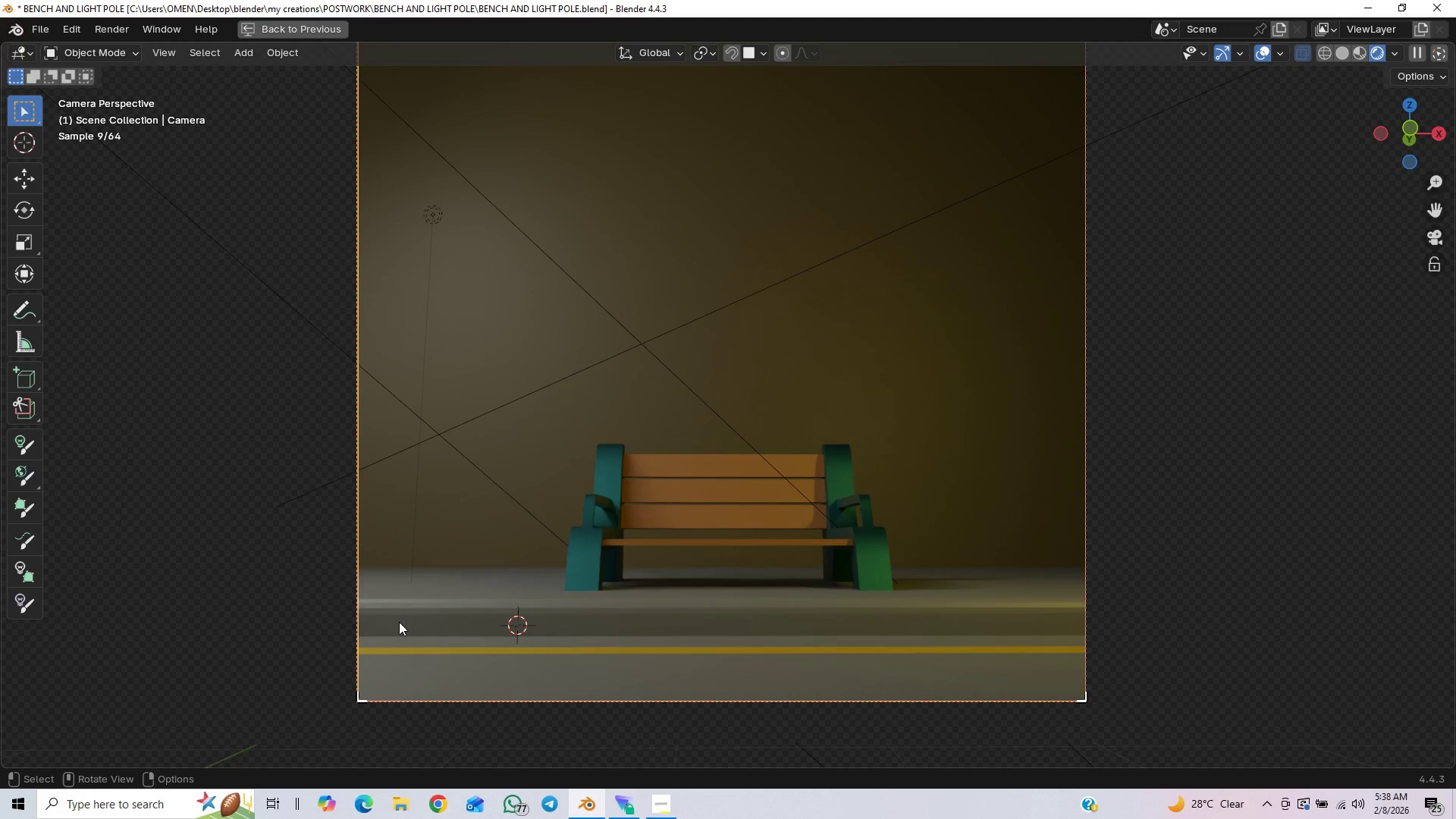 
scroll: coordinate [398, 624], scroll_direction: up, amount: 1.0
 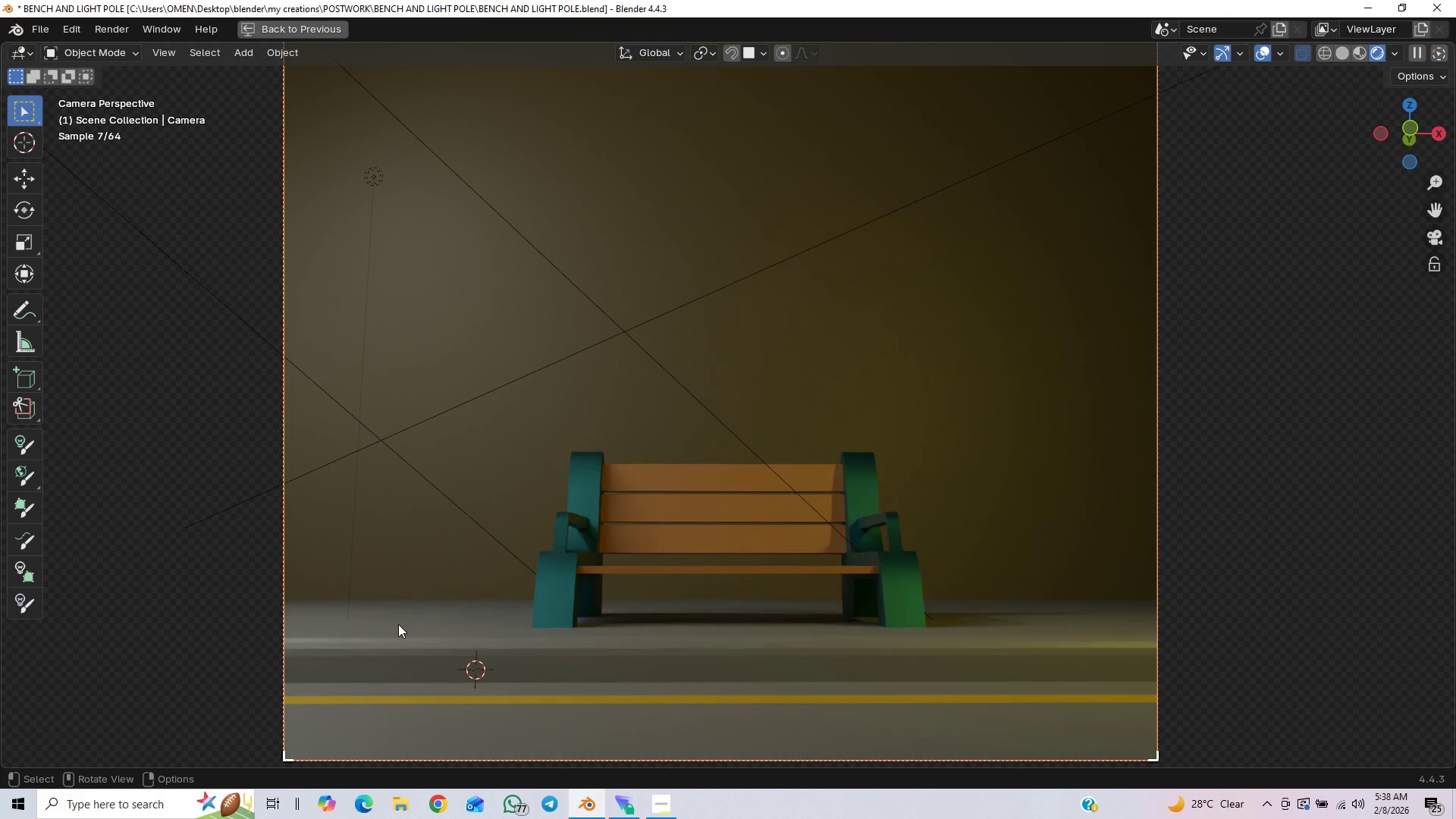 
key(Control+Space)
 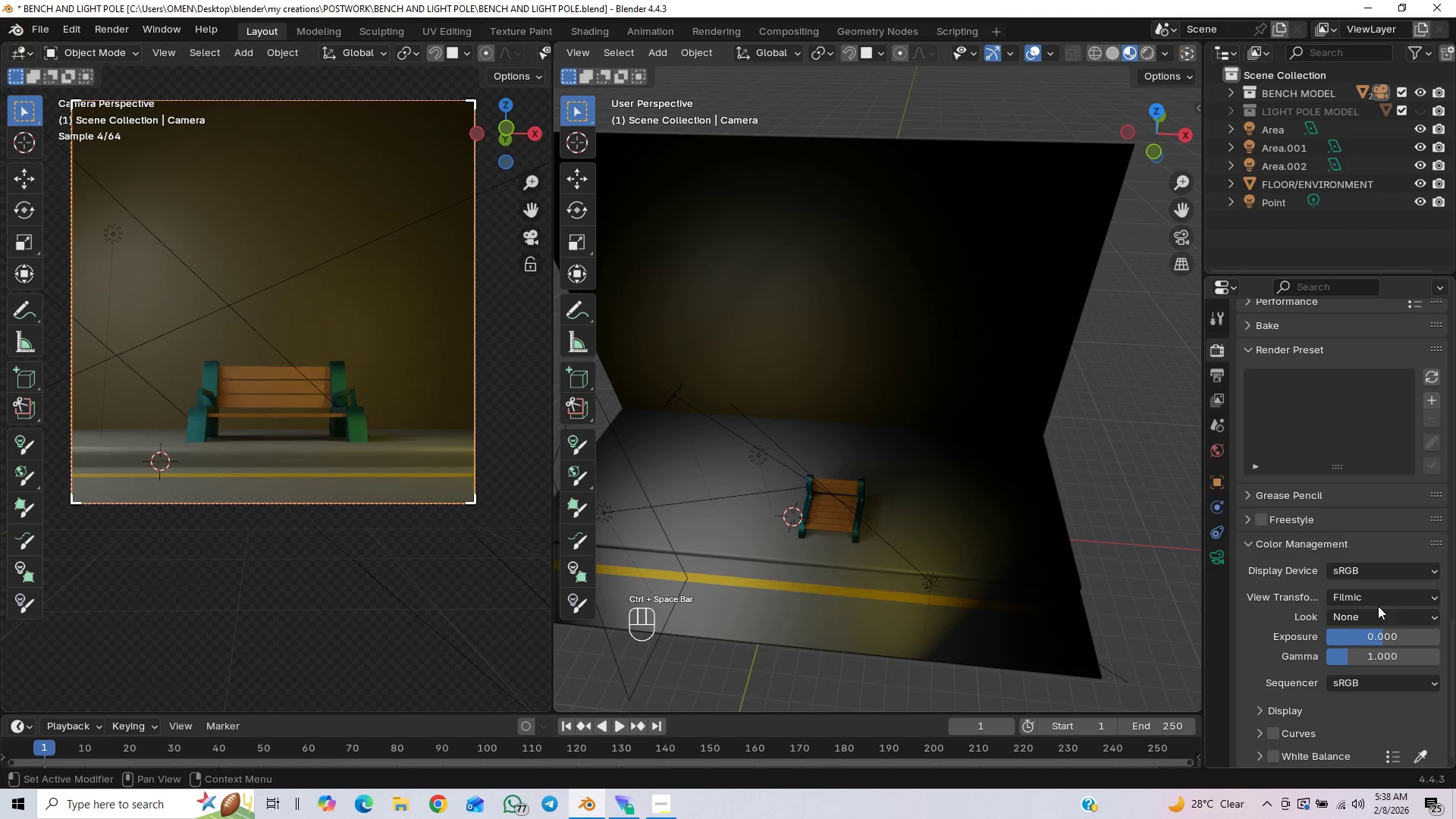 
left_click([1379, 600])
 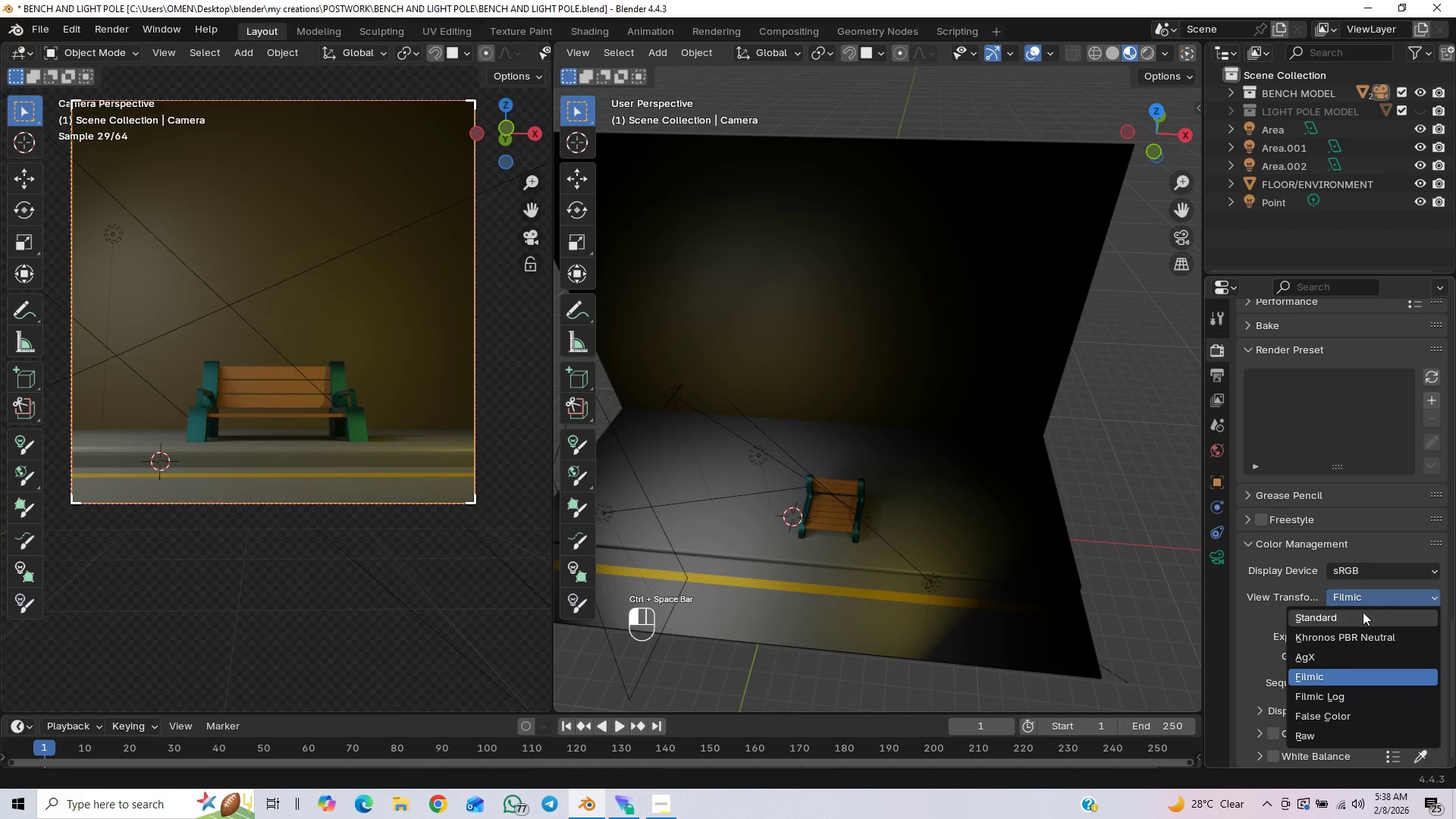 
left_click([1353, 617])
 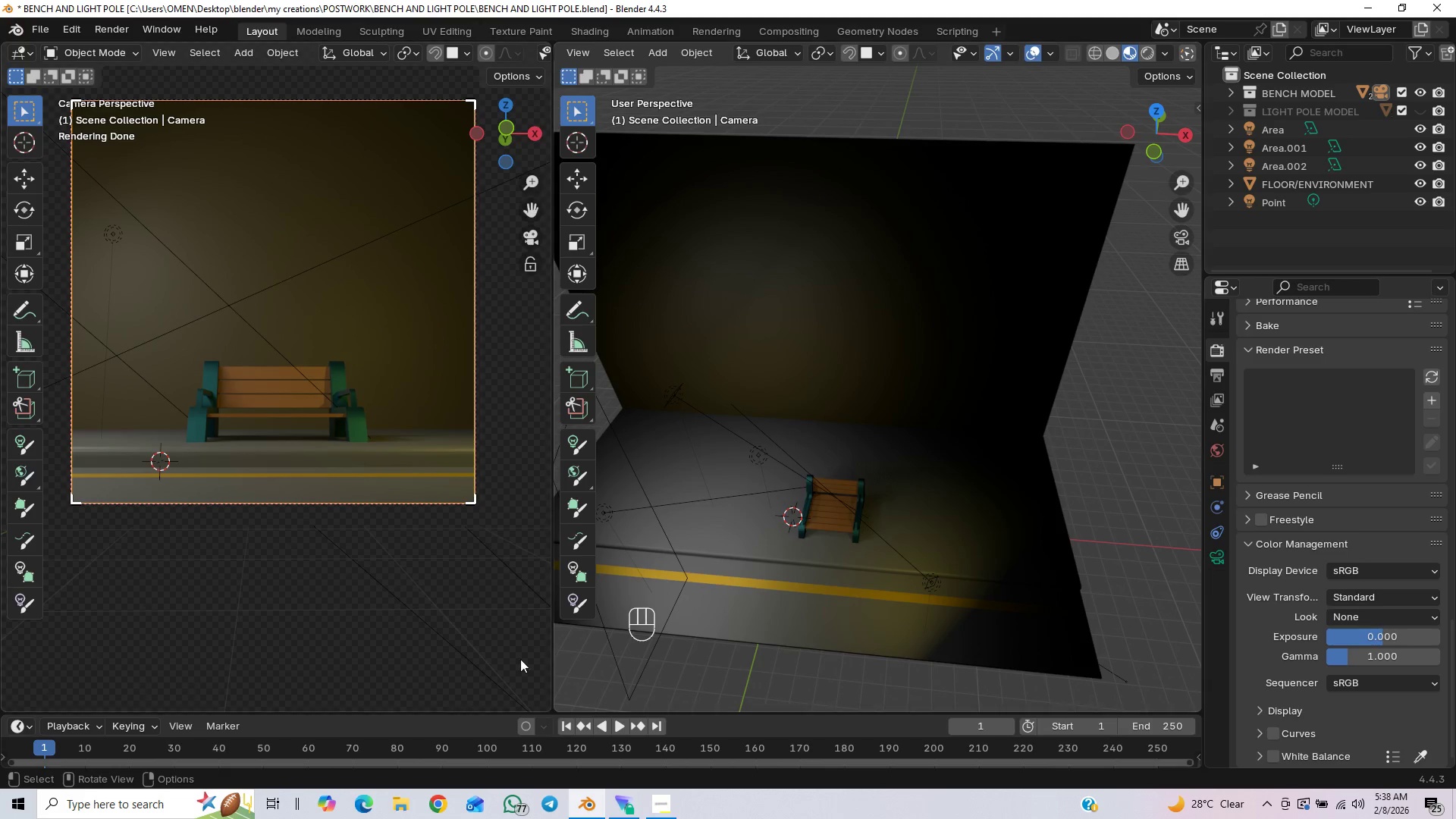 
key(Control+S)
 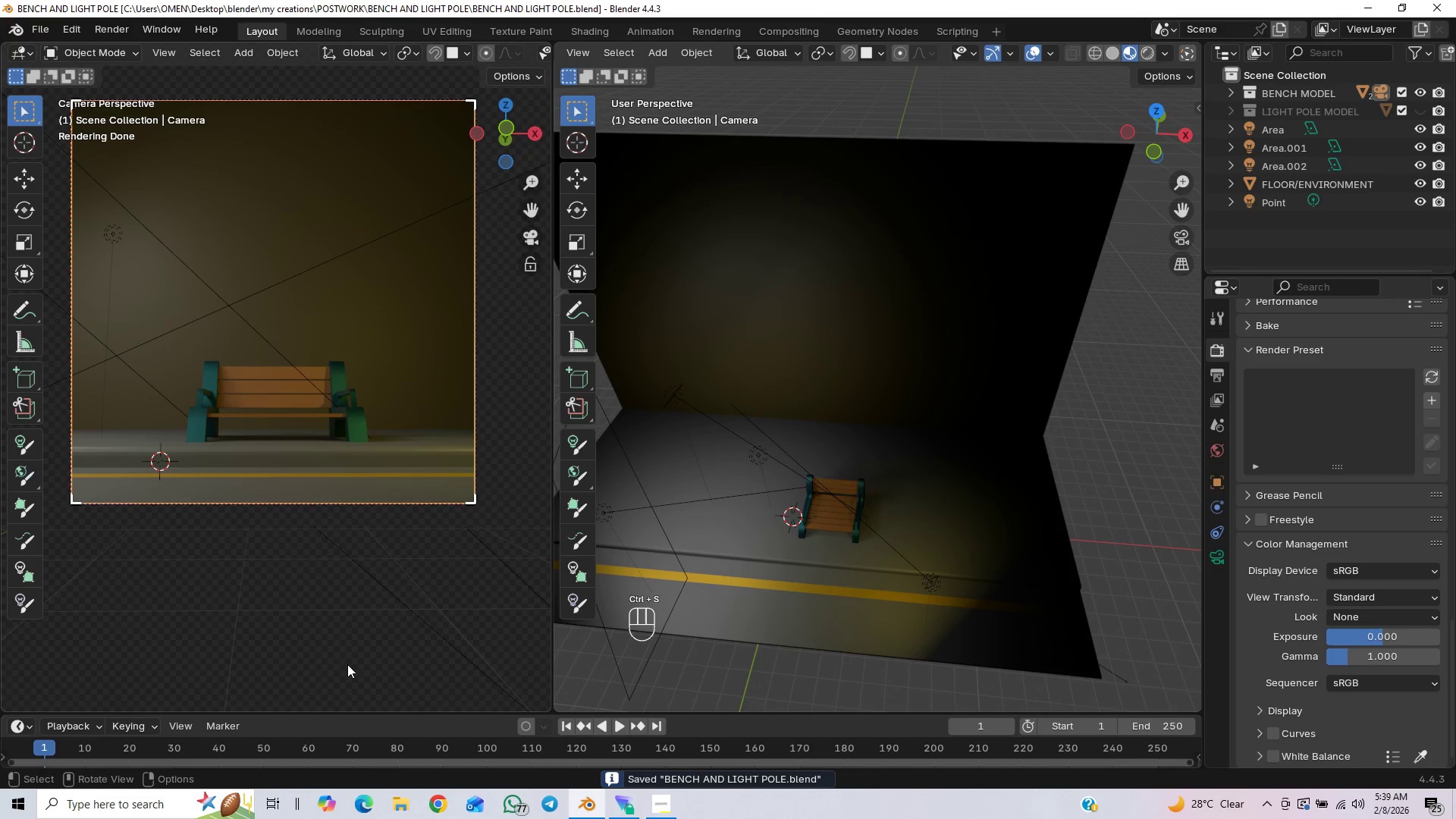 
key(F12)
 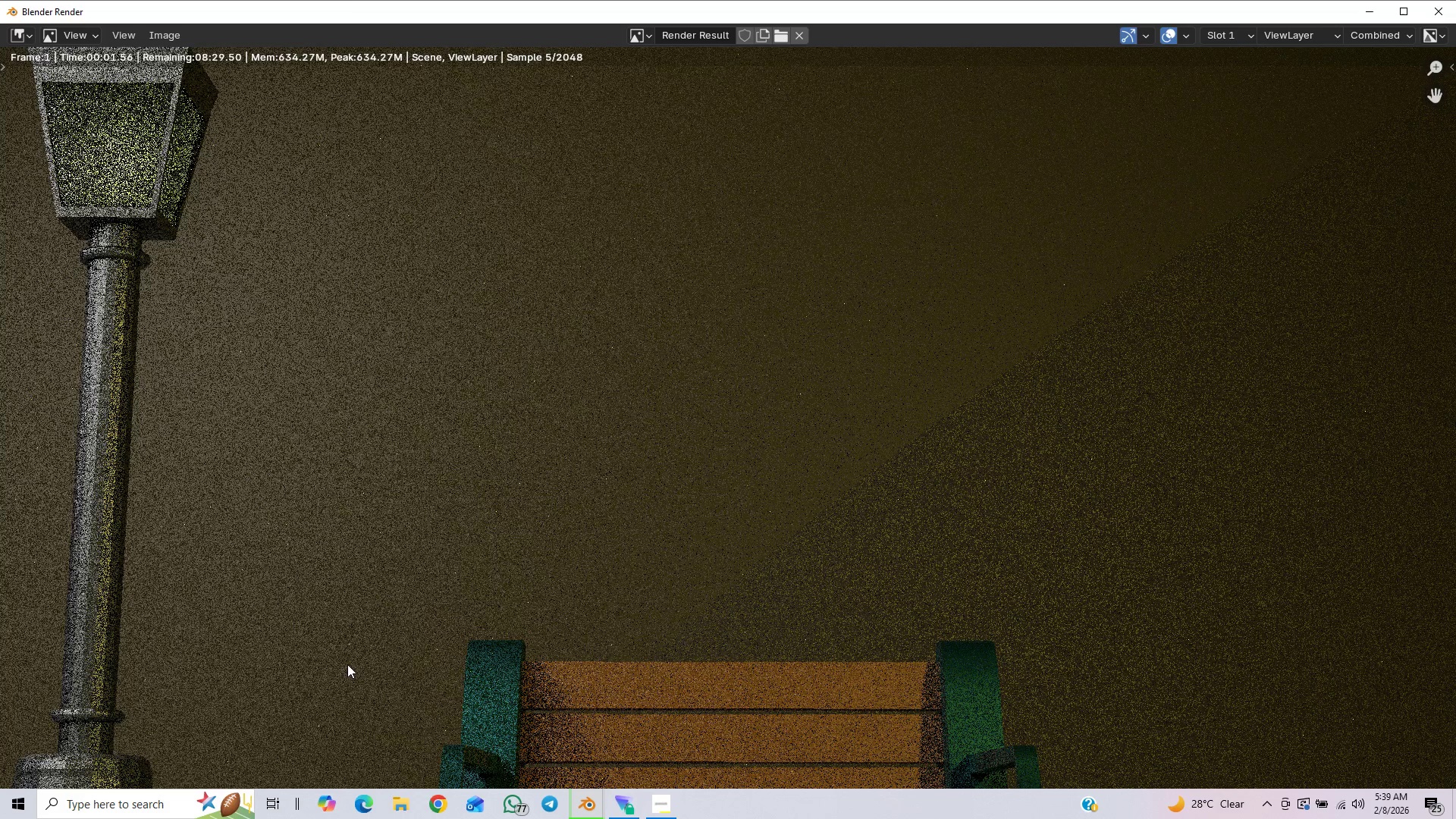 
scroll: coordinate [733, 446], scroll_direction: down, amount: 3.0
 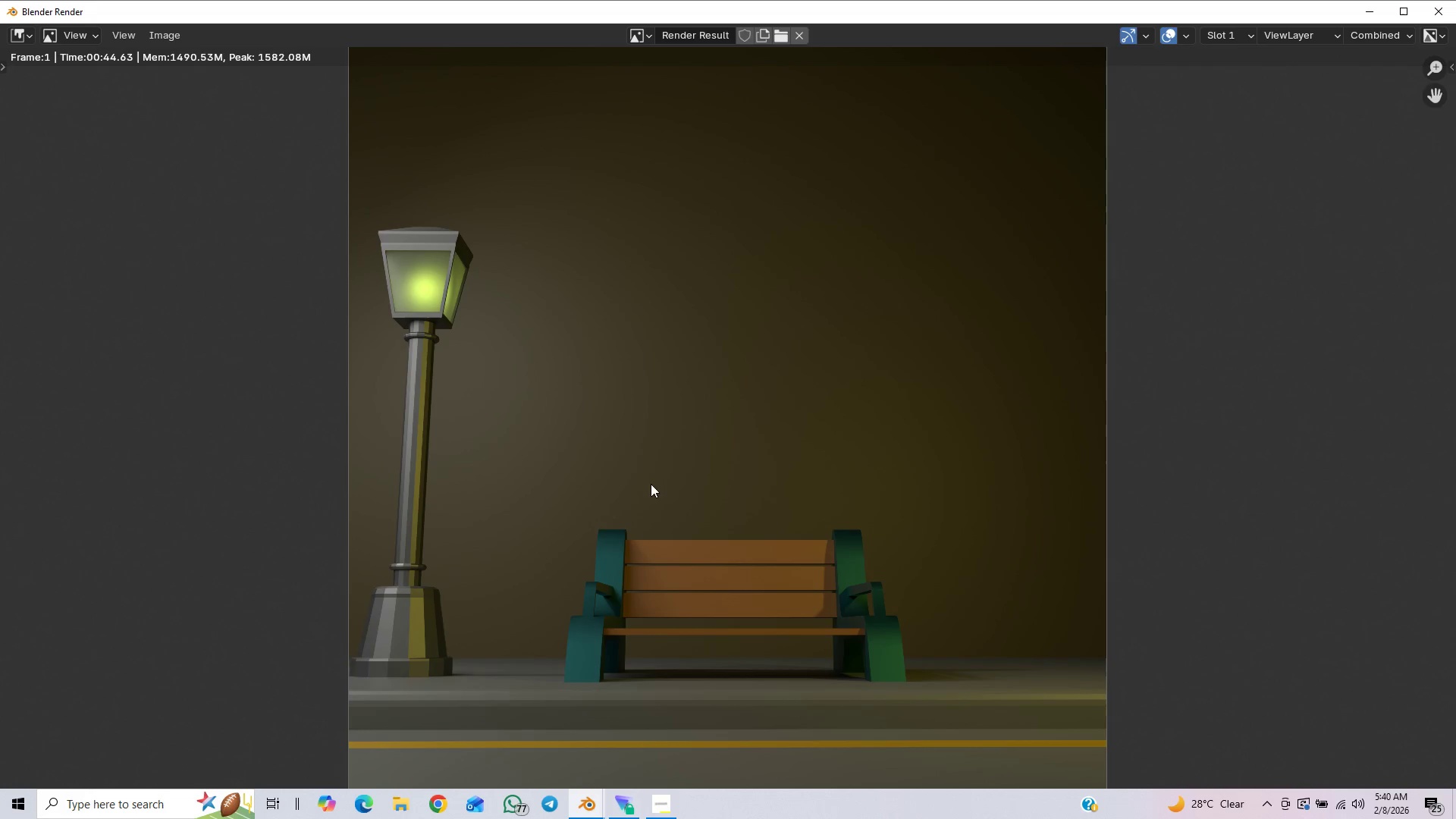 
wait(75.74)
 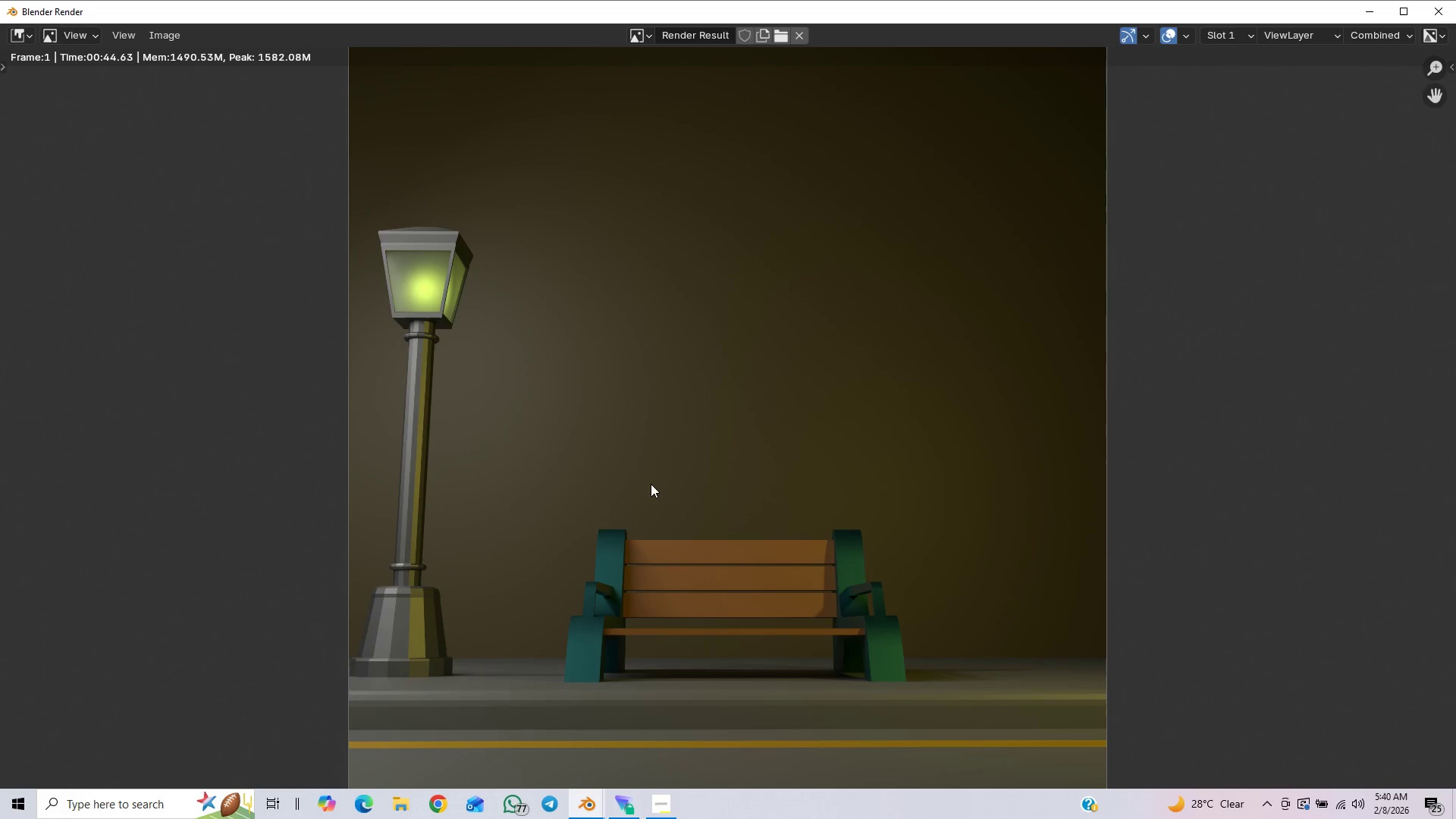 
left_click([182, 39])
 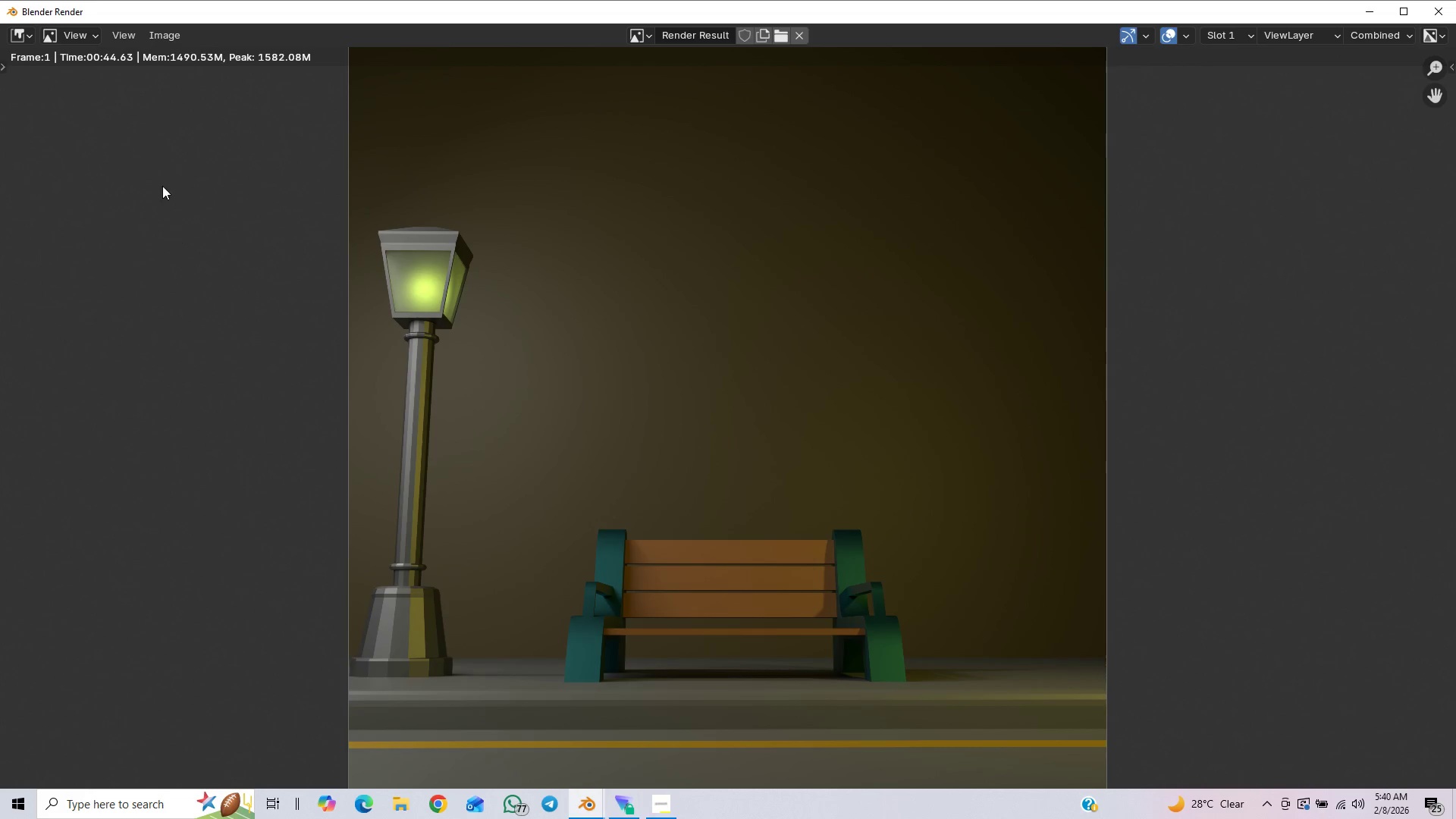 
left_click([168, 41])
 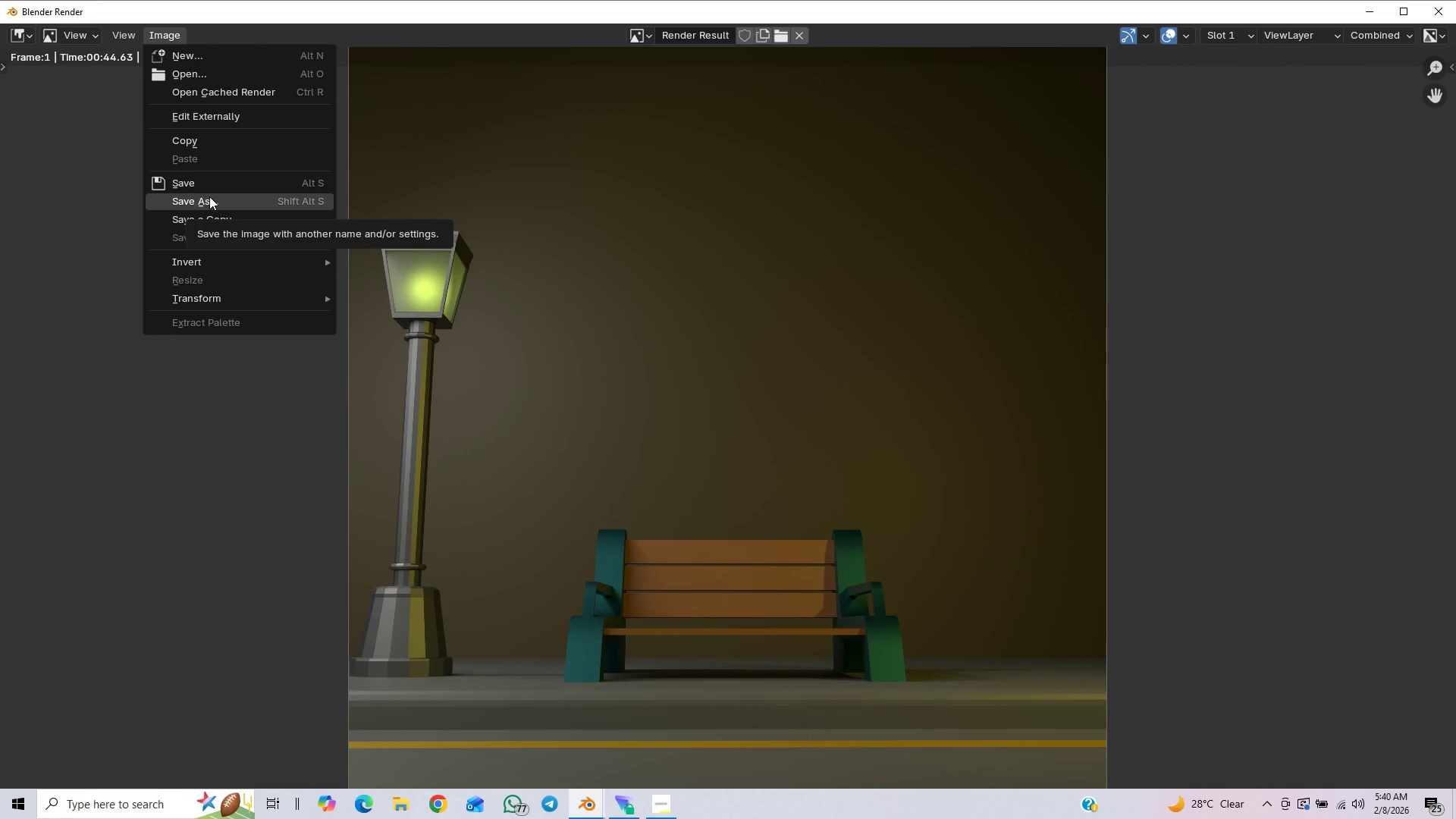 
left_click([206, 199])
 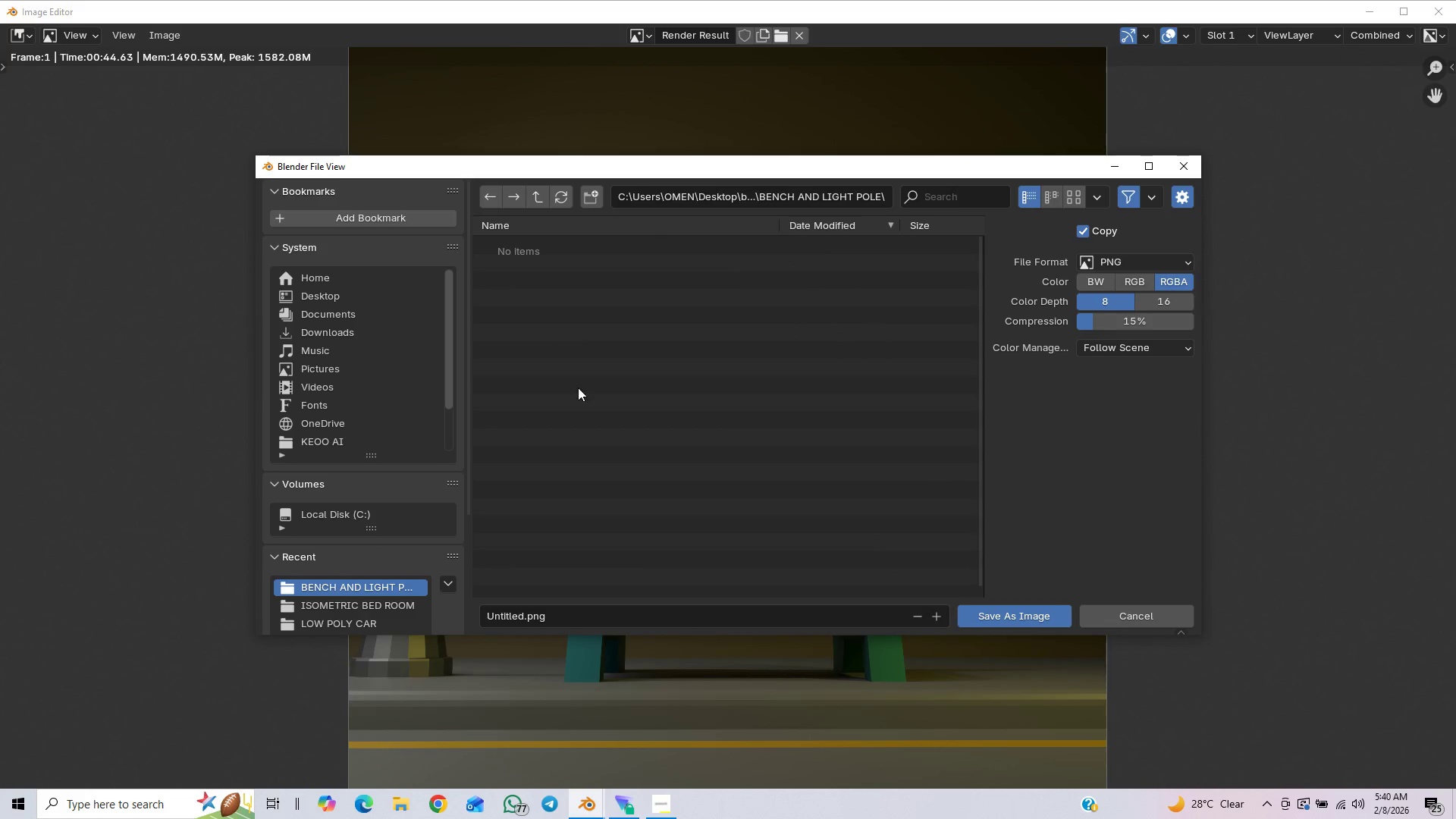 
wait(5.78)
 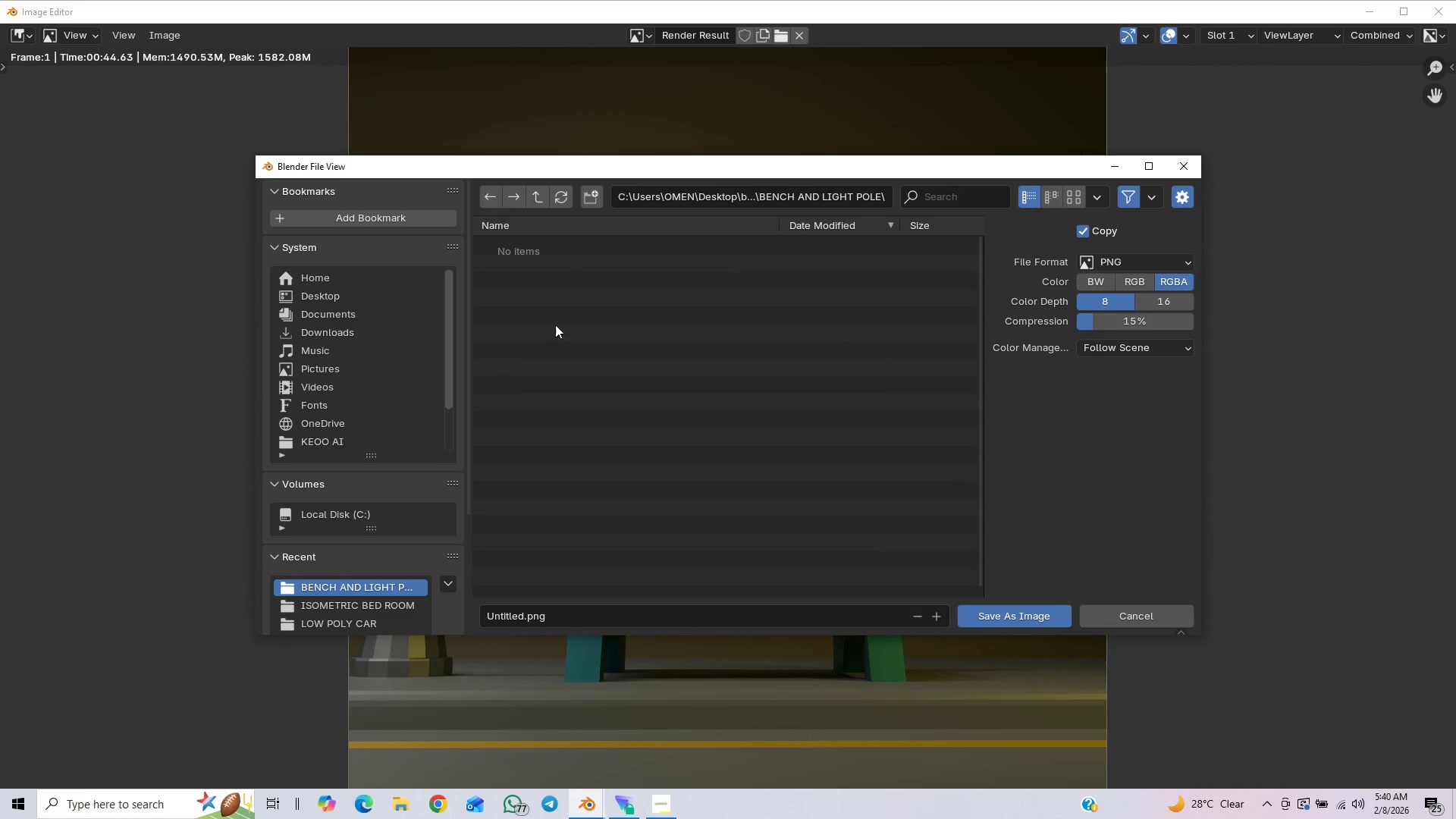 
left_click([524, 618])
 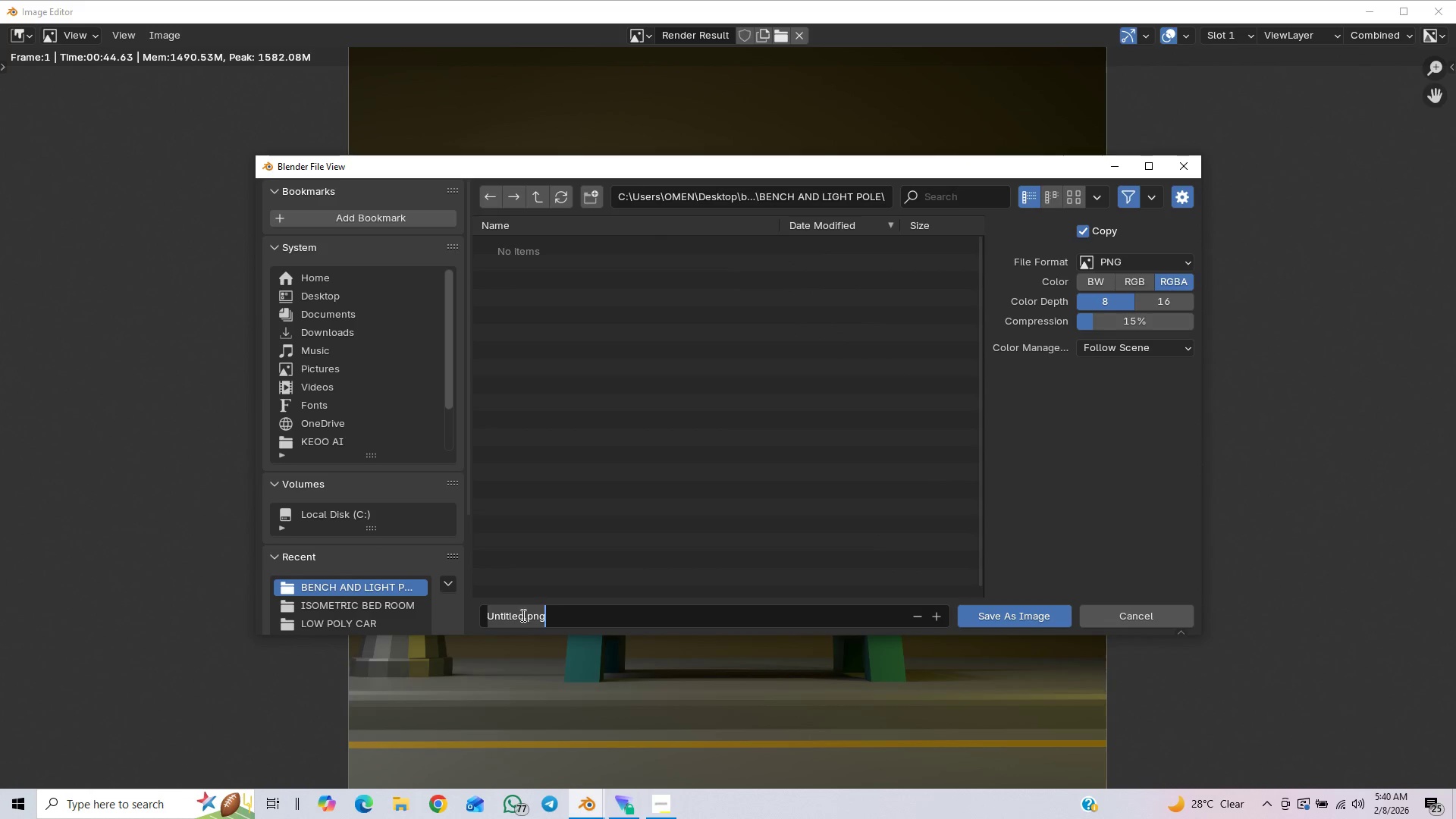 
left_click([522, 615])
 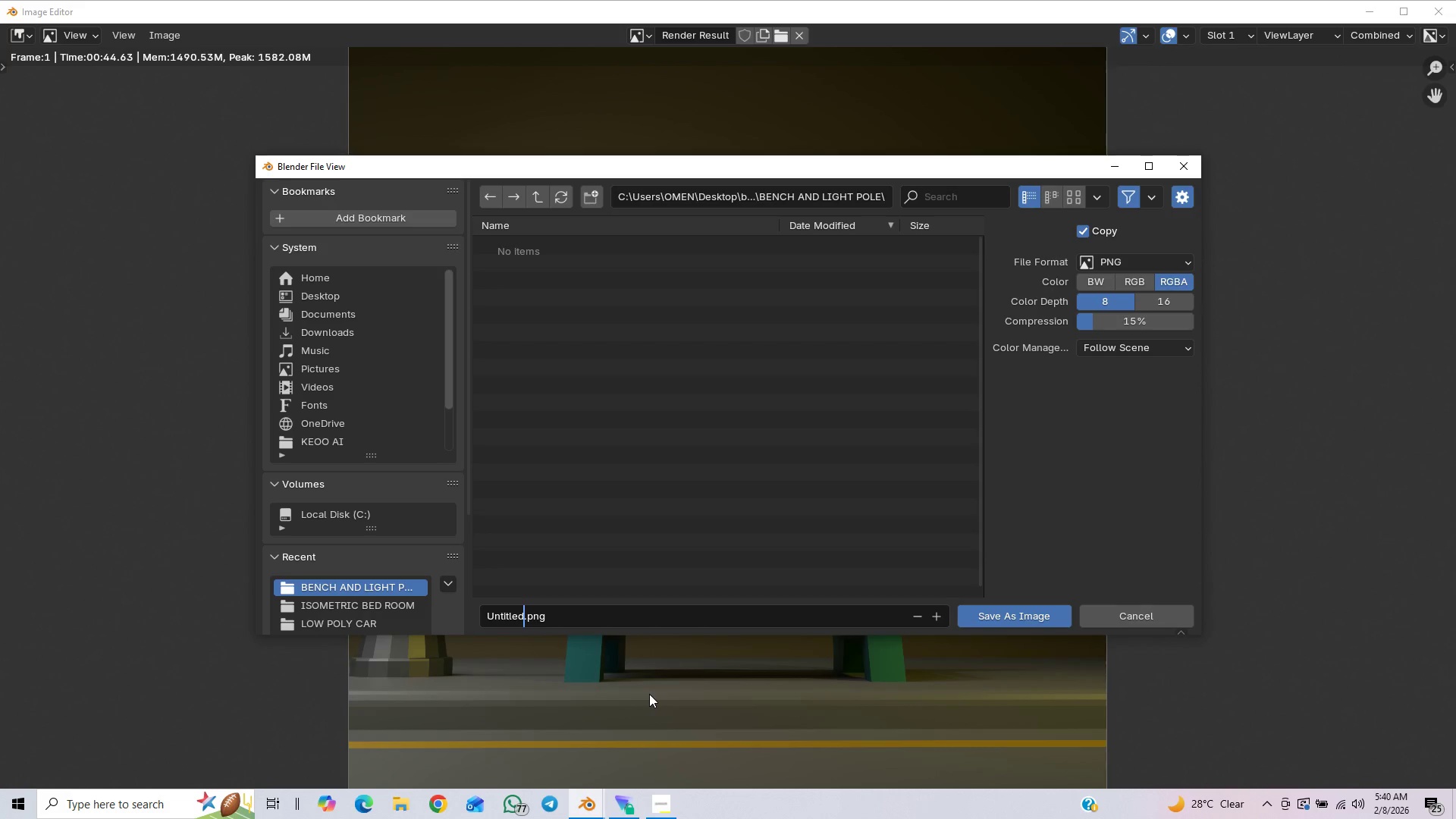 
wait(5.28)
 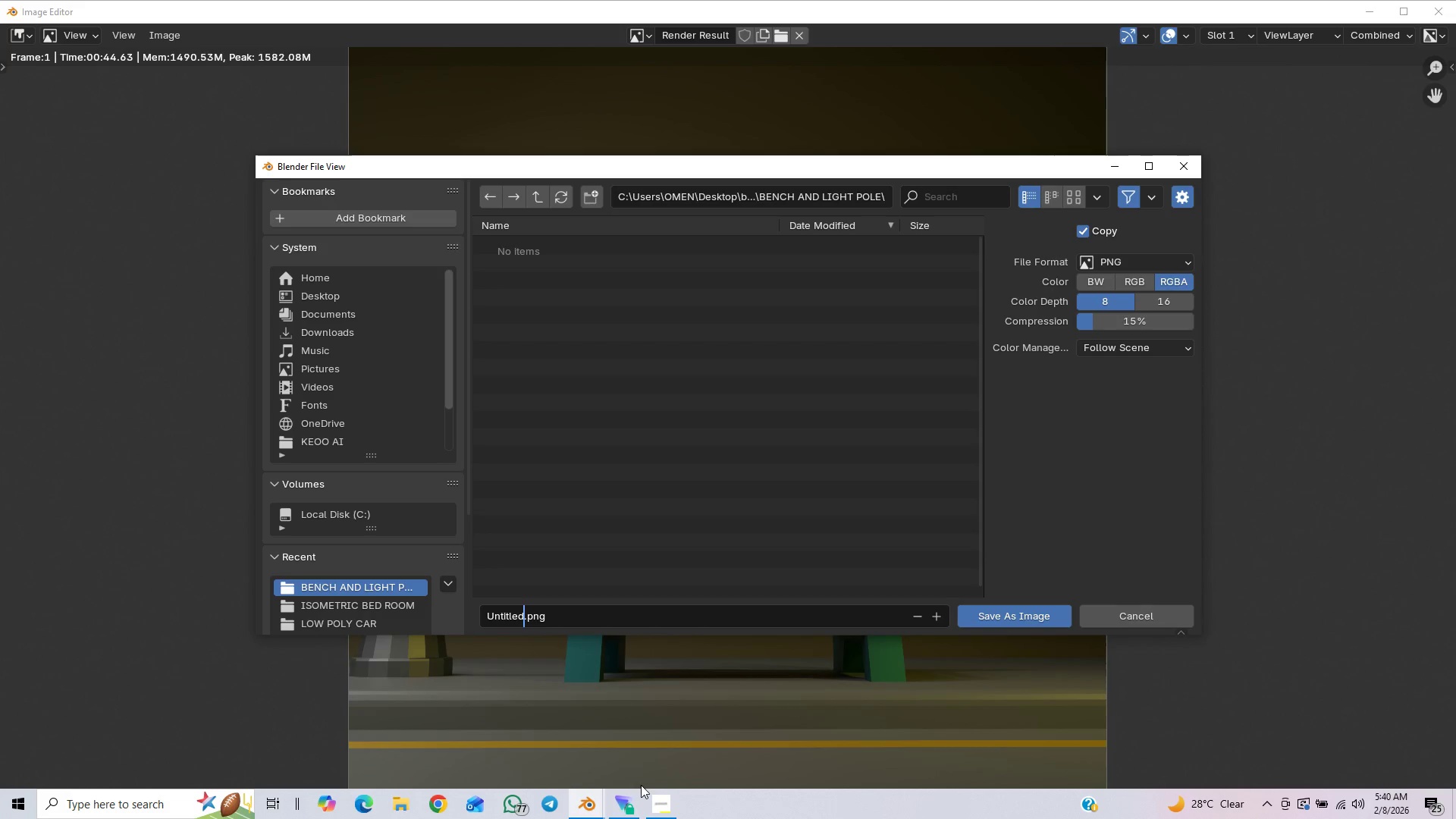 
key(Backspace)
 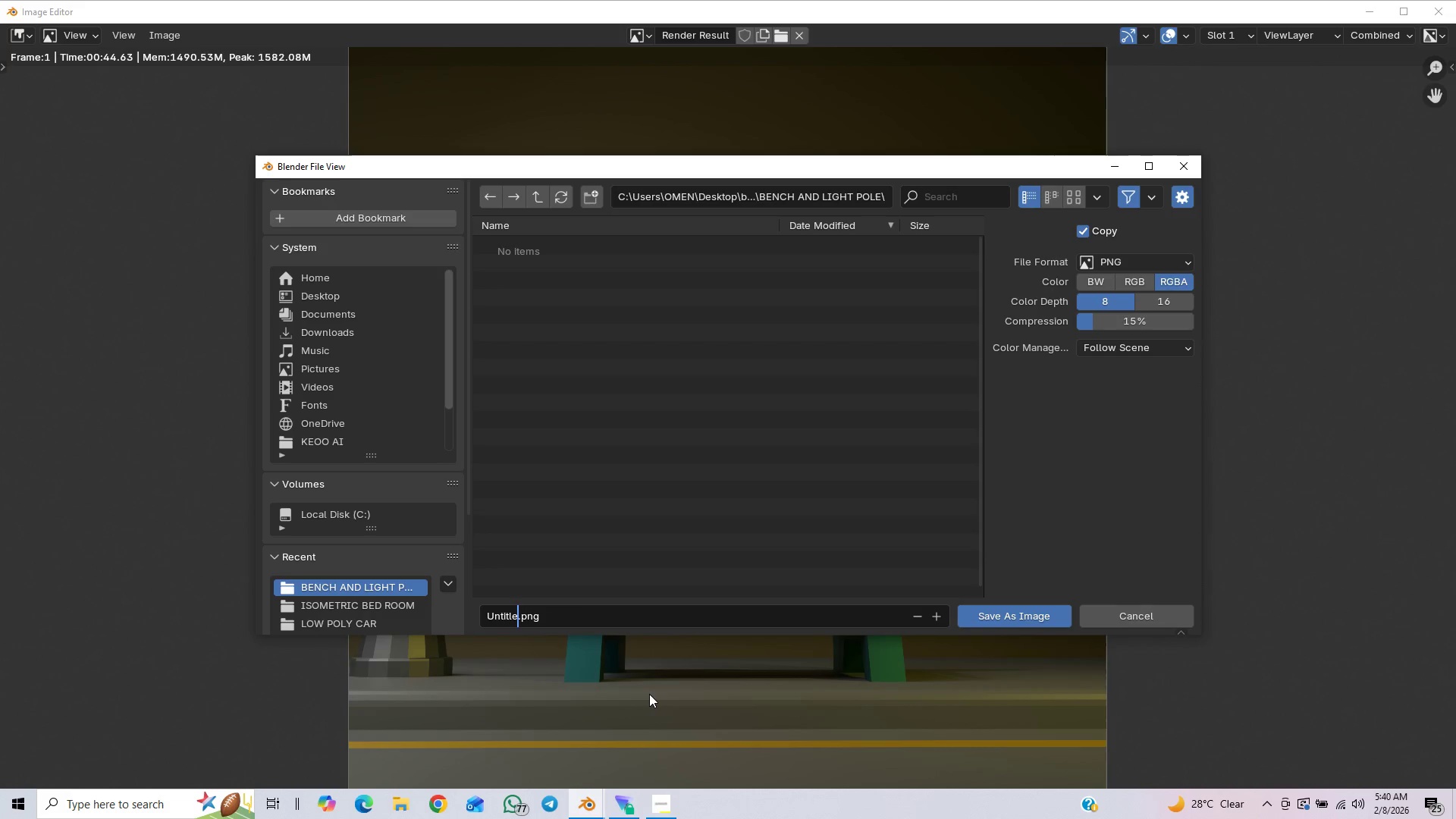 
key(Backspace)
 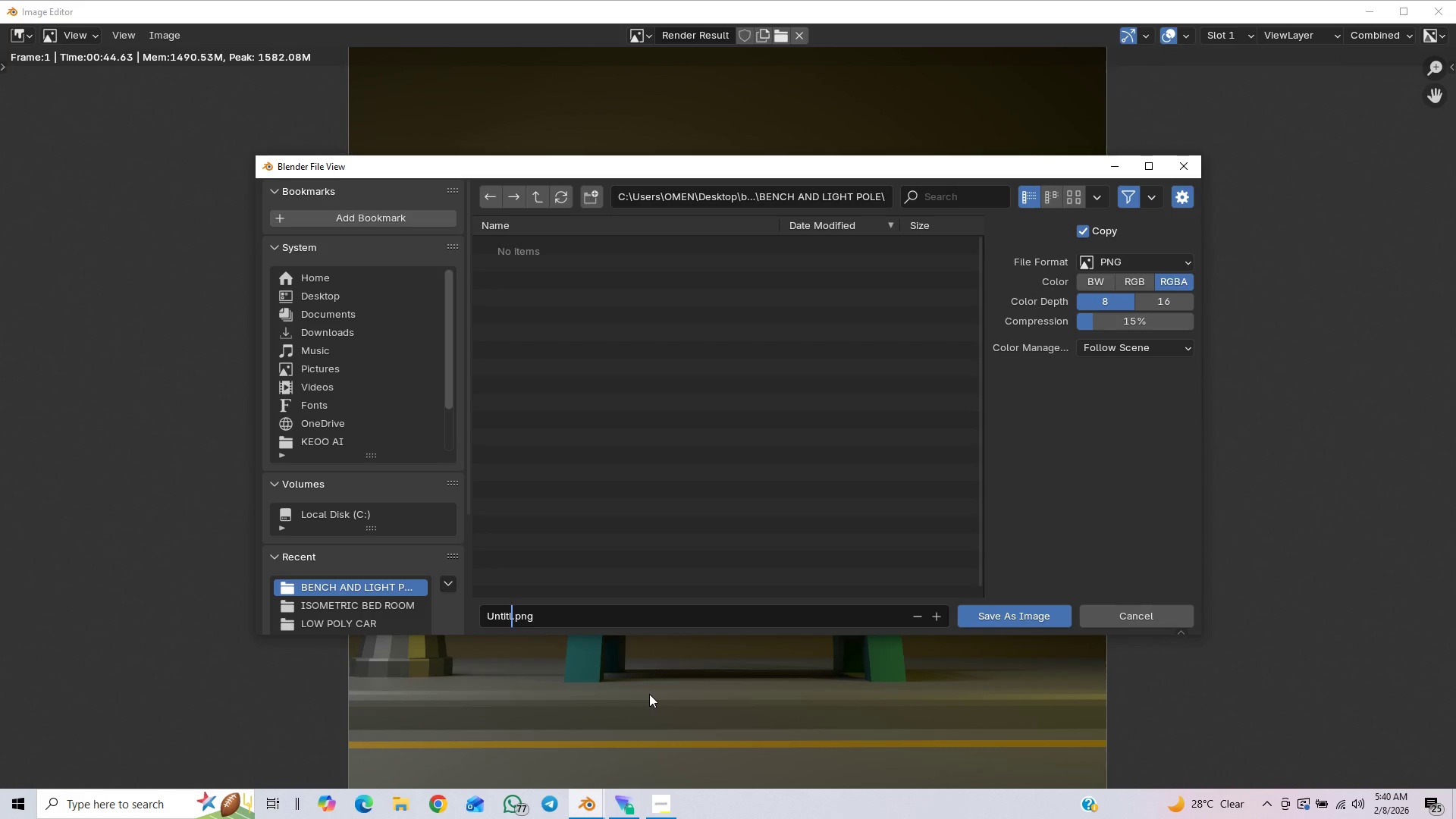 
hold_key(key=Backspace, duration=0.38)
 